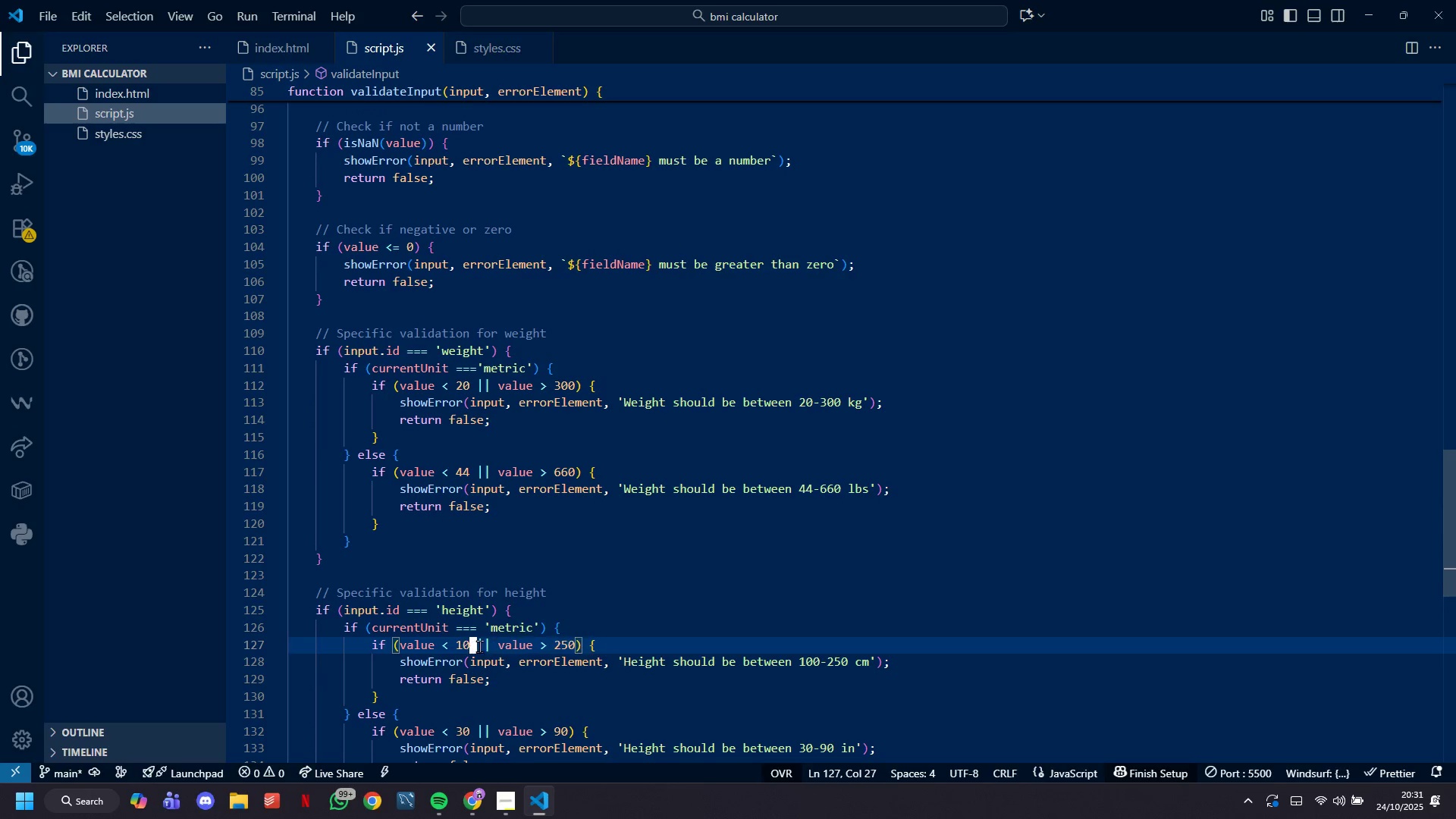 
key(Backspace)
key(Backspace)
key(Backspace)
type(50)
 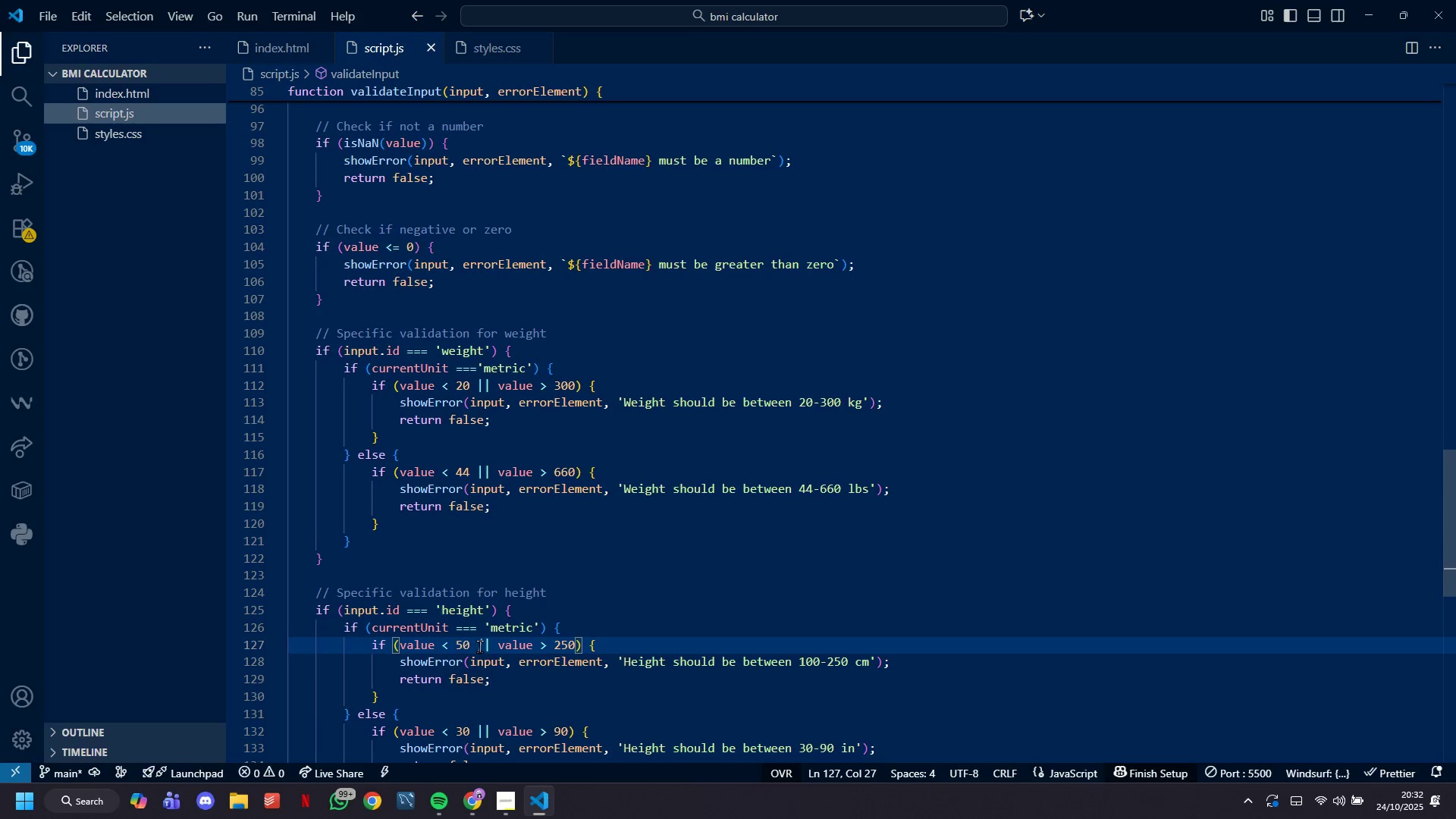 
scroll: coordinate [472, 143], scroll_direction: down, amount: 2.0
 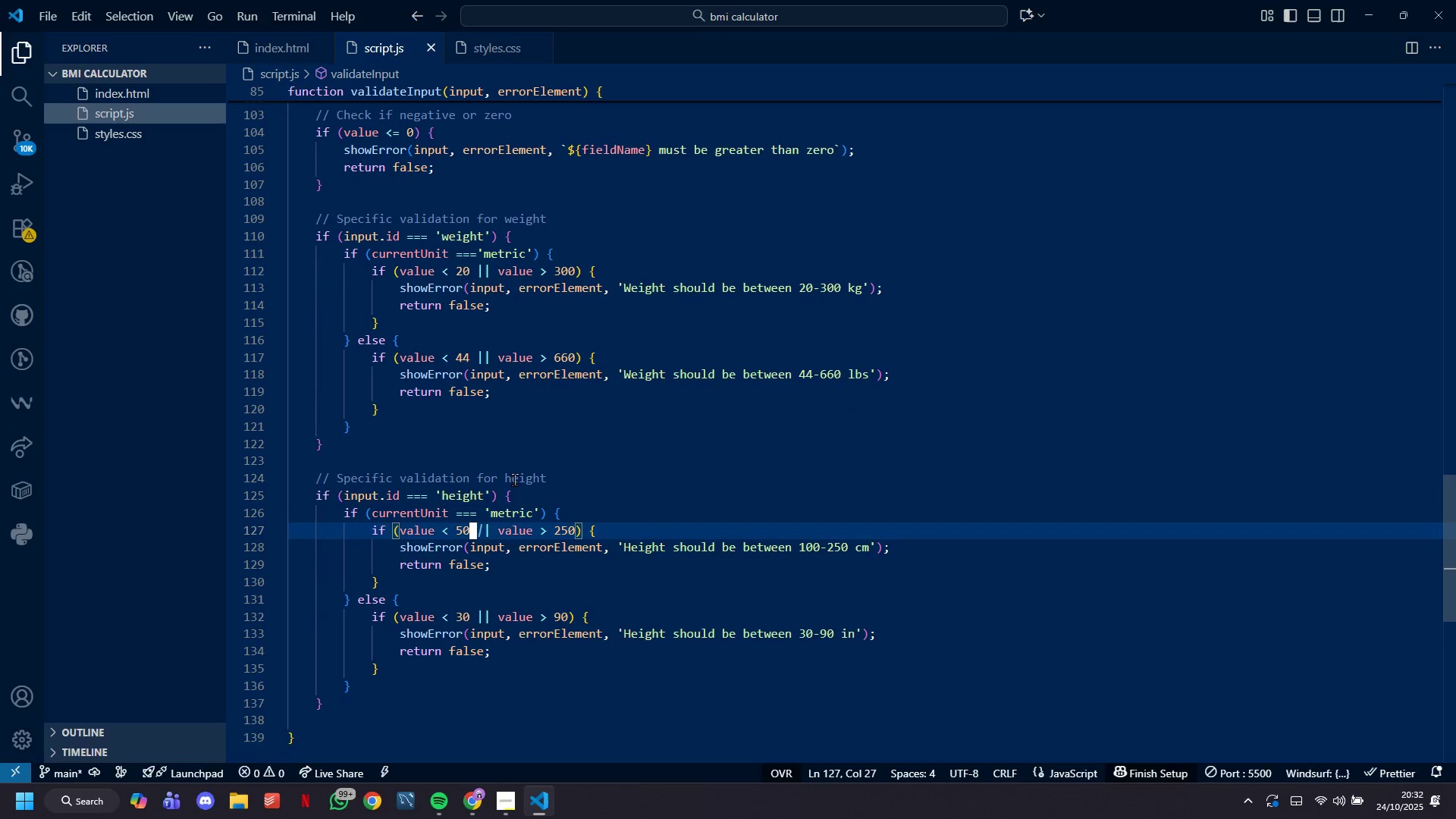 
left_click([508, 494])
 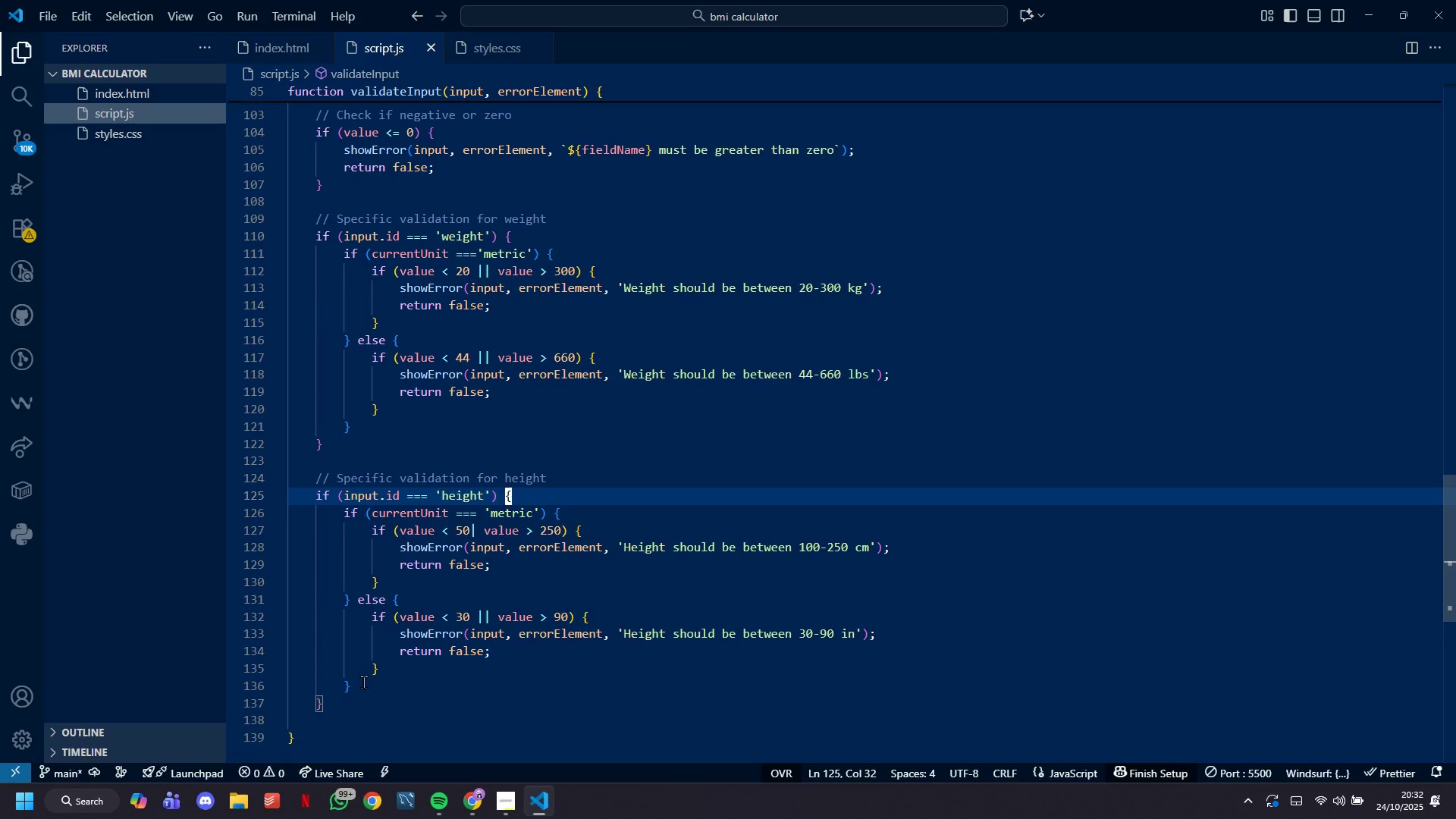 
left_click_drag(start_coordinate=[351, 698], to_coordinate=[507, 500])
 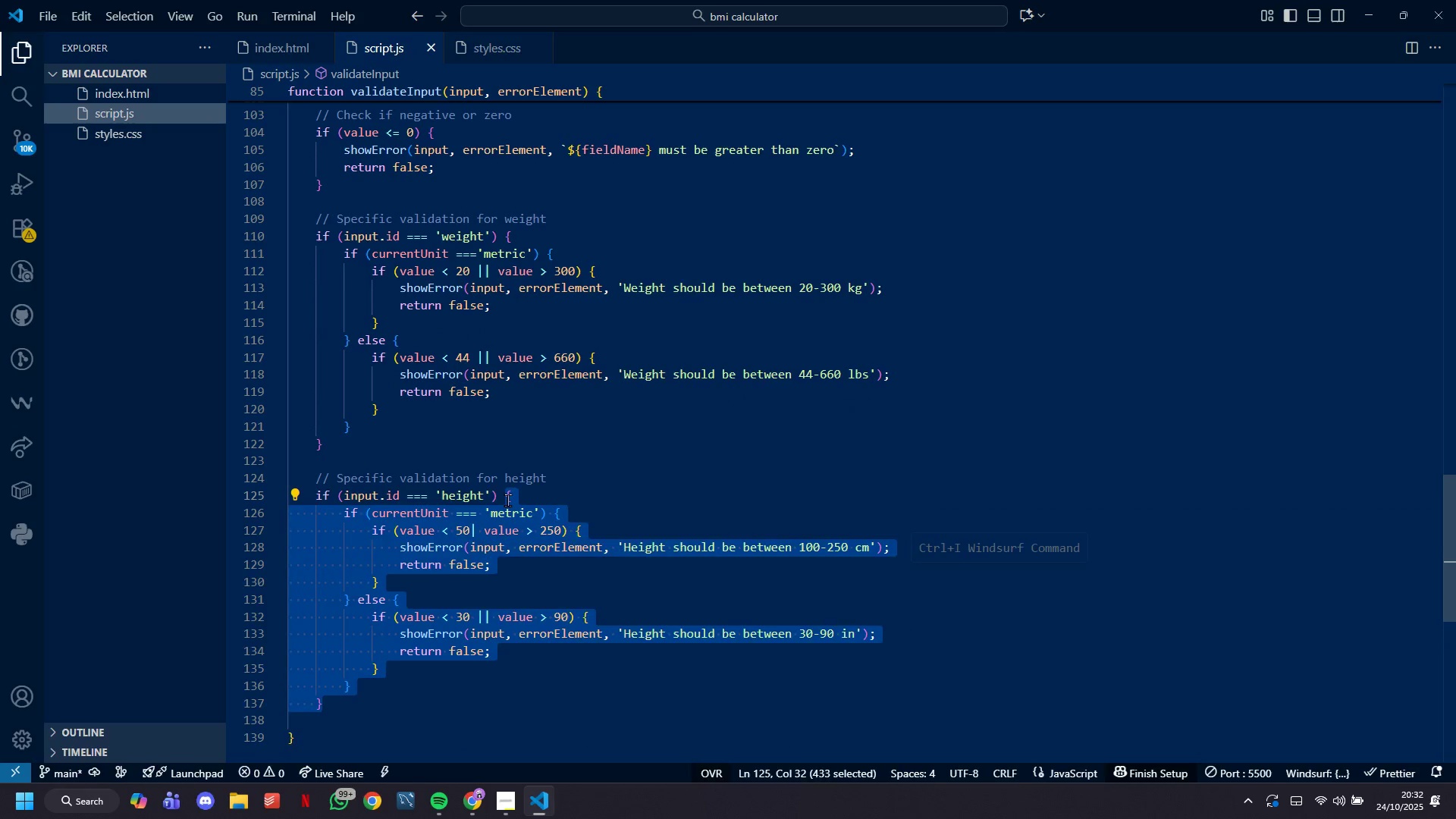 
key(Backspace)
 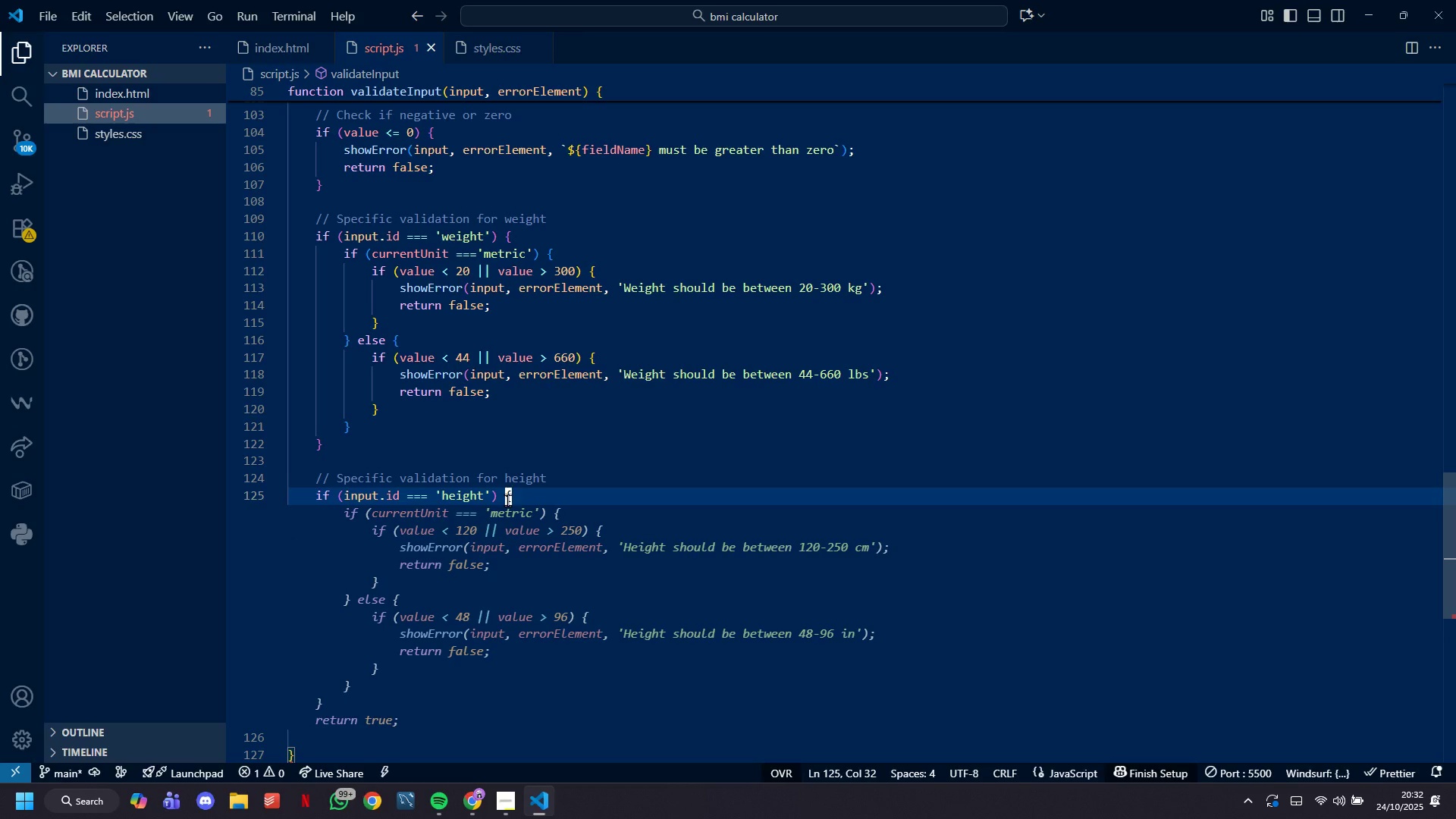 
wait(7.46)
 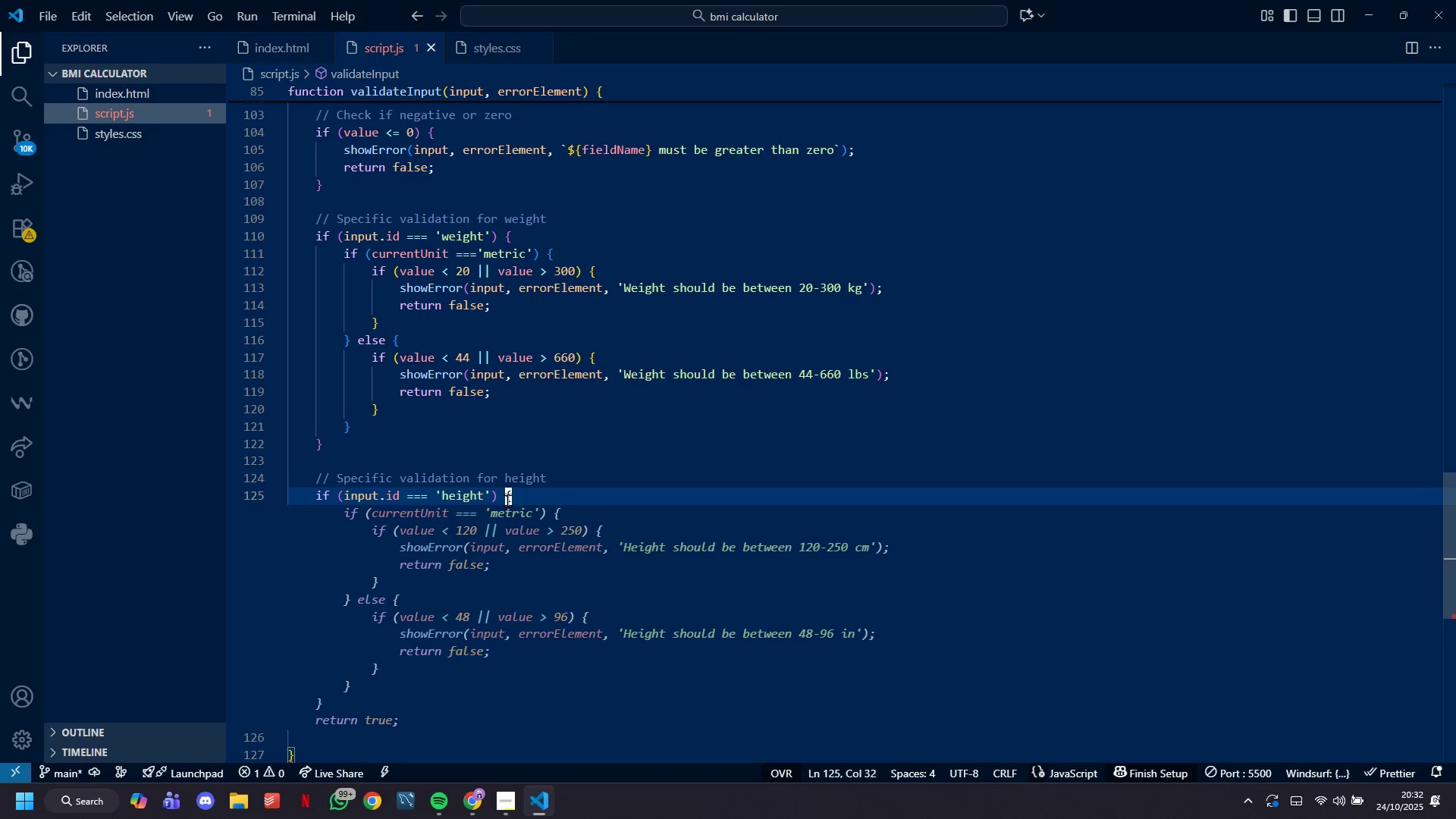 
key(Shift+BracketLeft)
 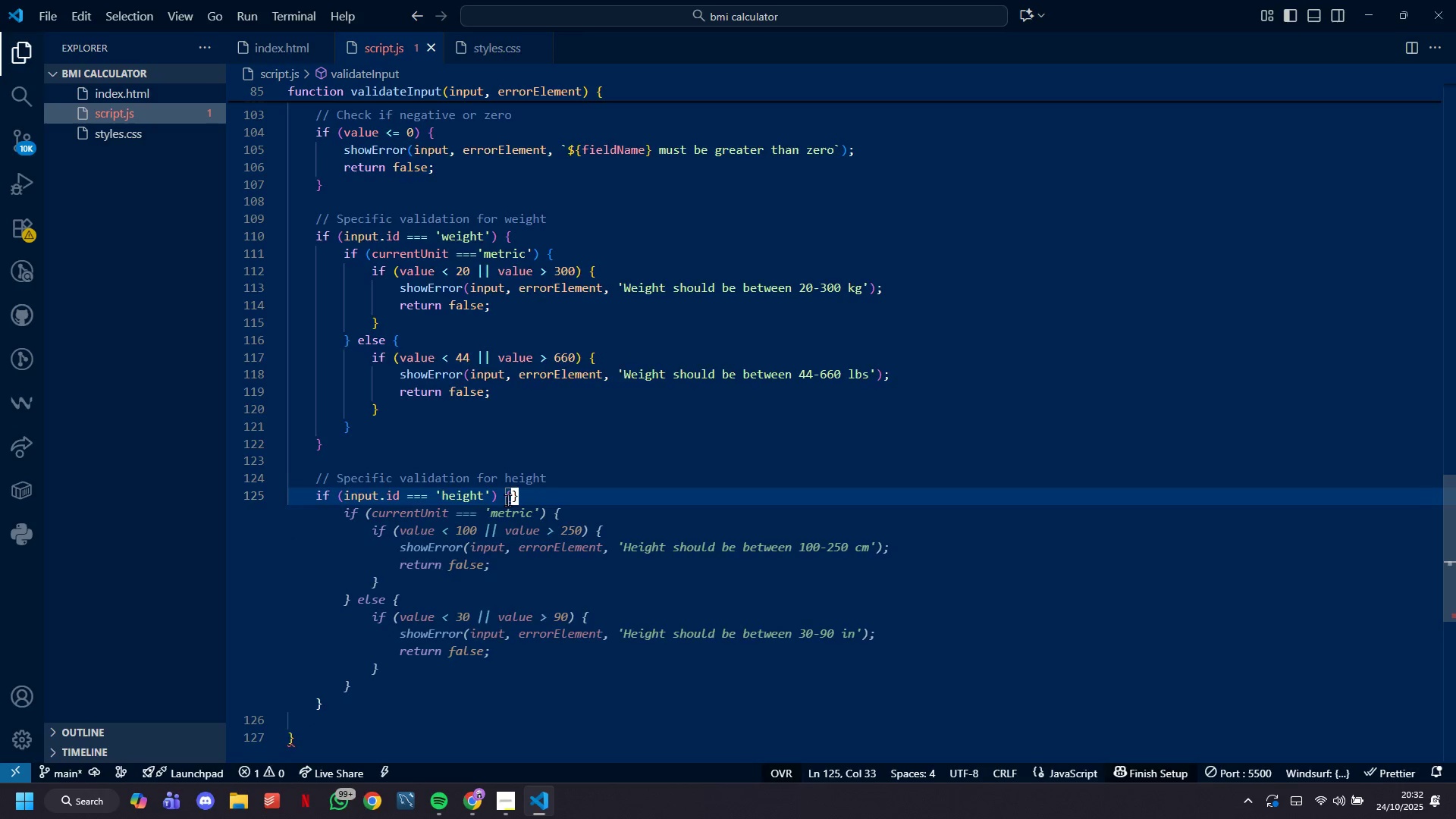 
key(Shift+Enter)
 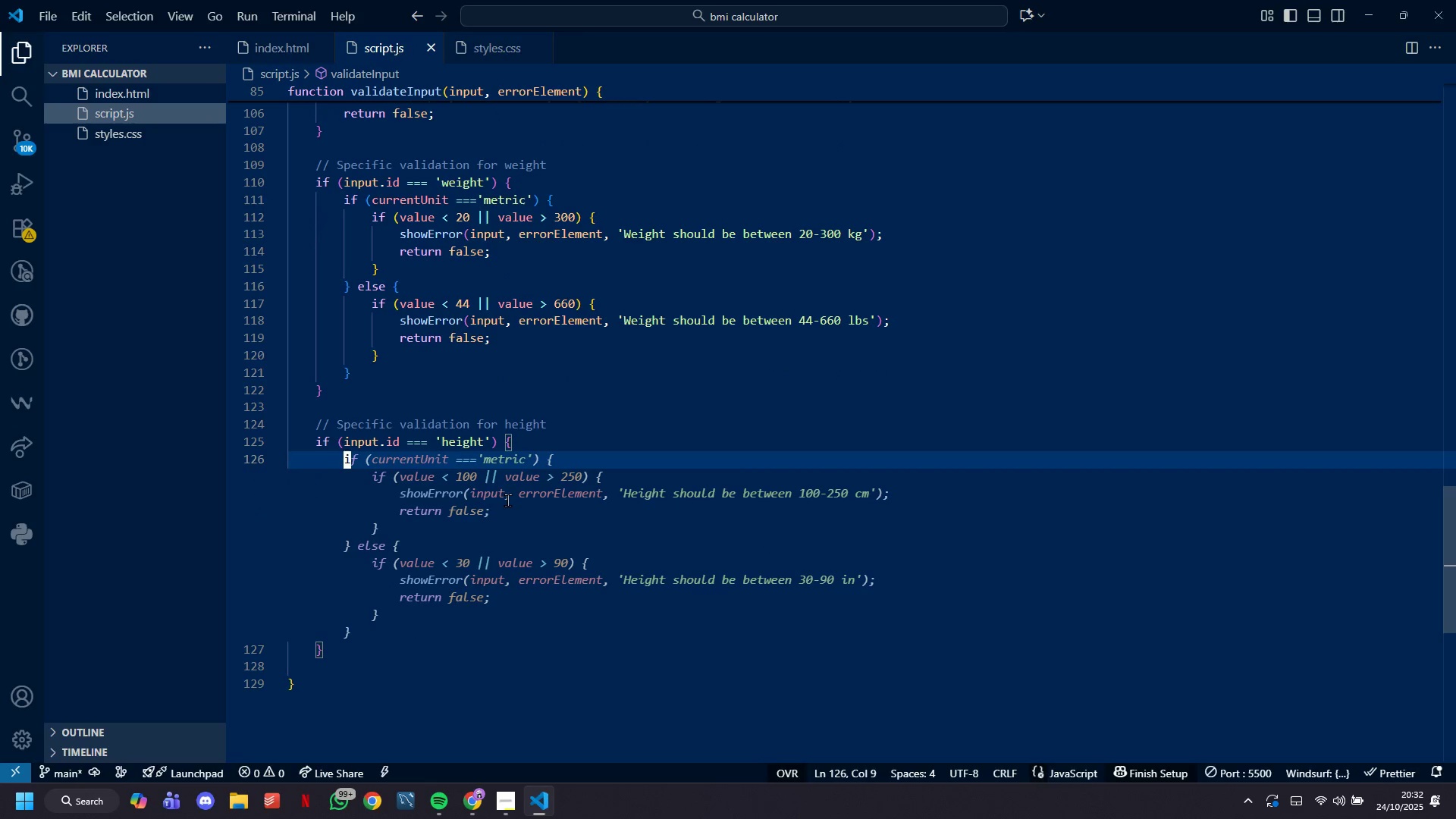 
type(if (currentUN)
key(Backspace)
type(nit ==)
key(Backspace)
type(== 'metru)
key(Backspace)
type(ic') {)
 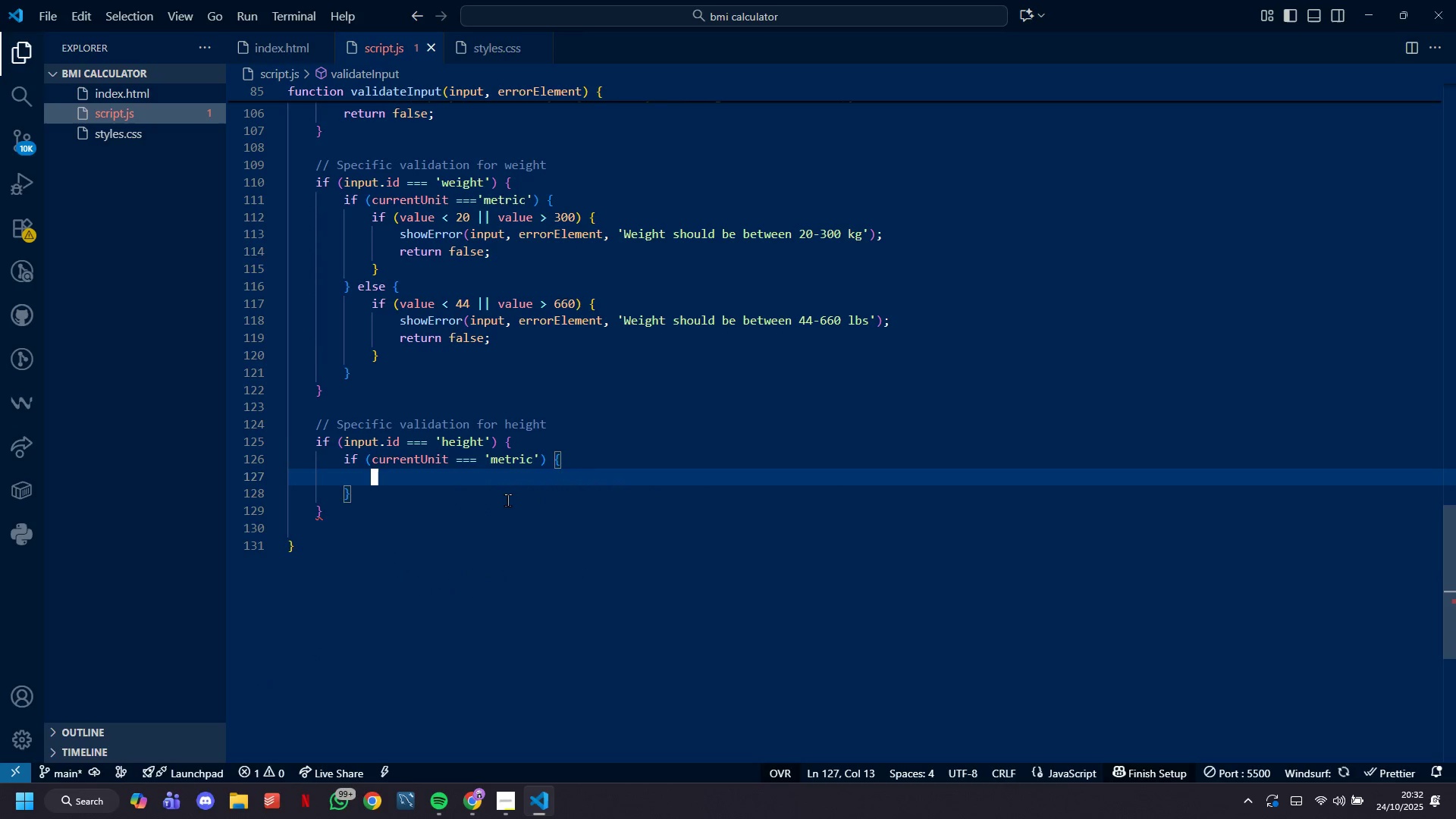 
 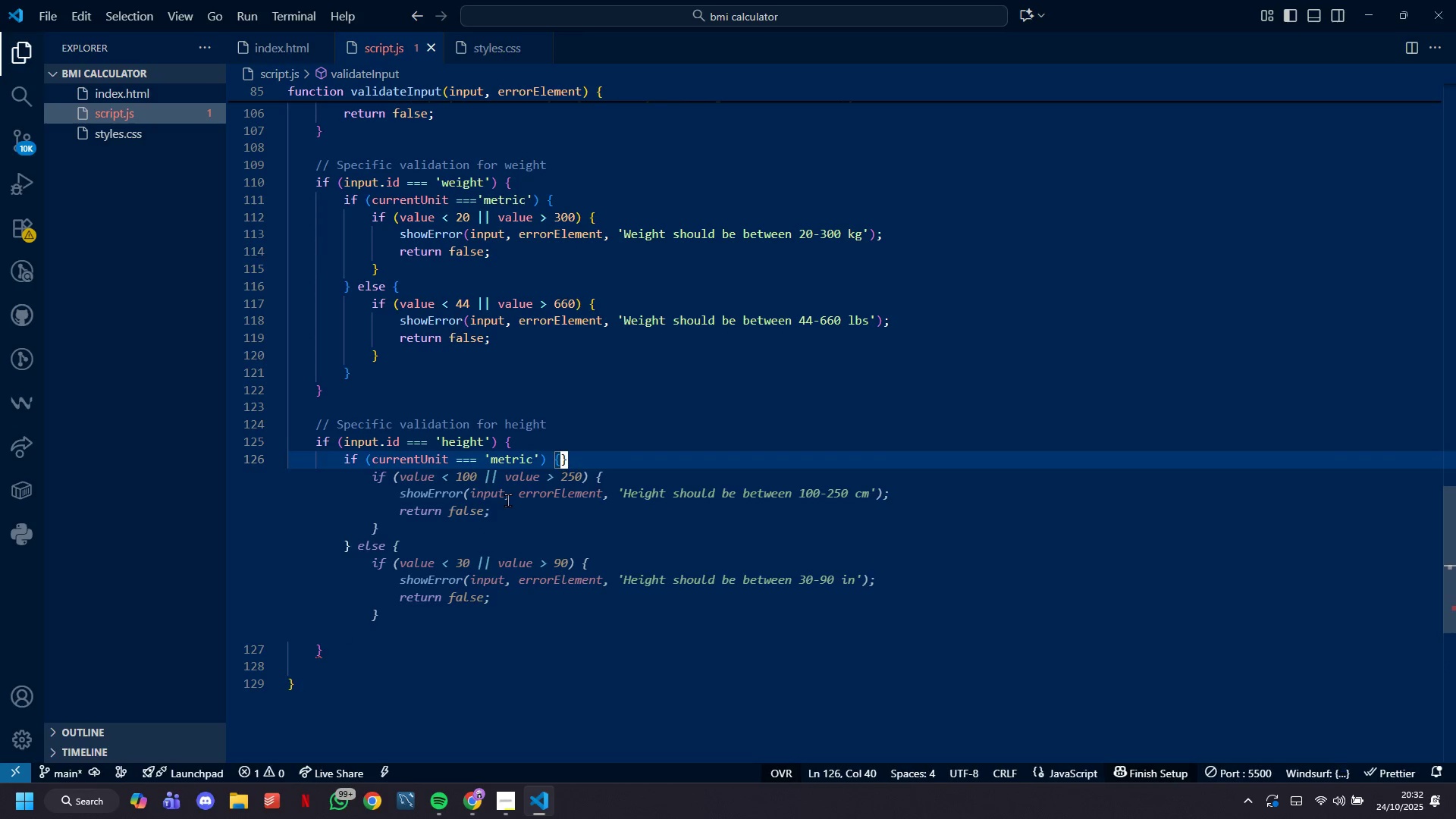 
key(Shift+Enter)
 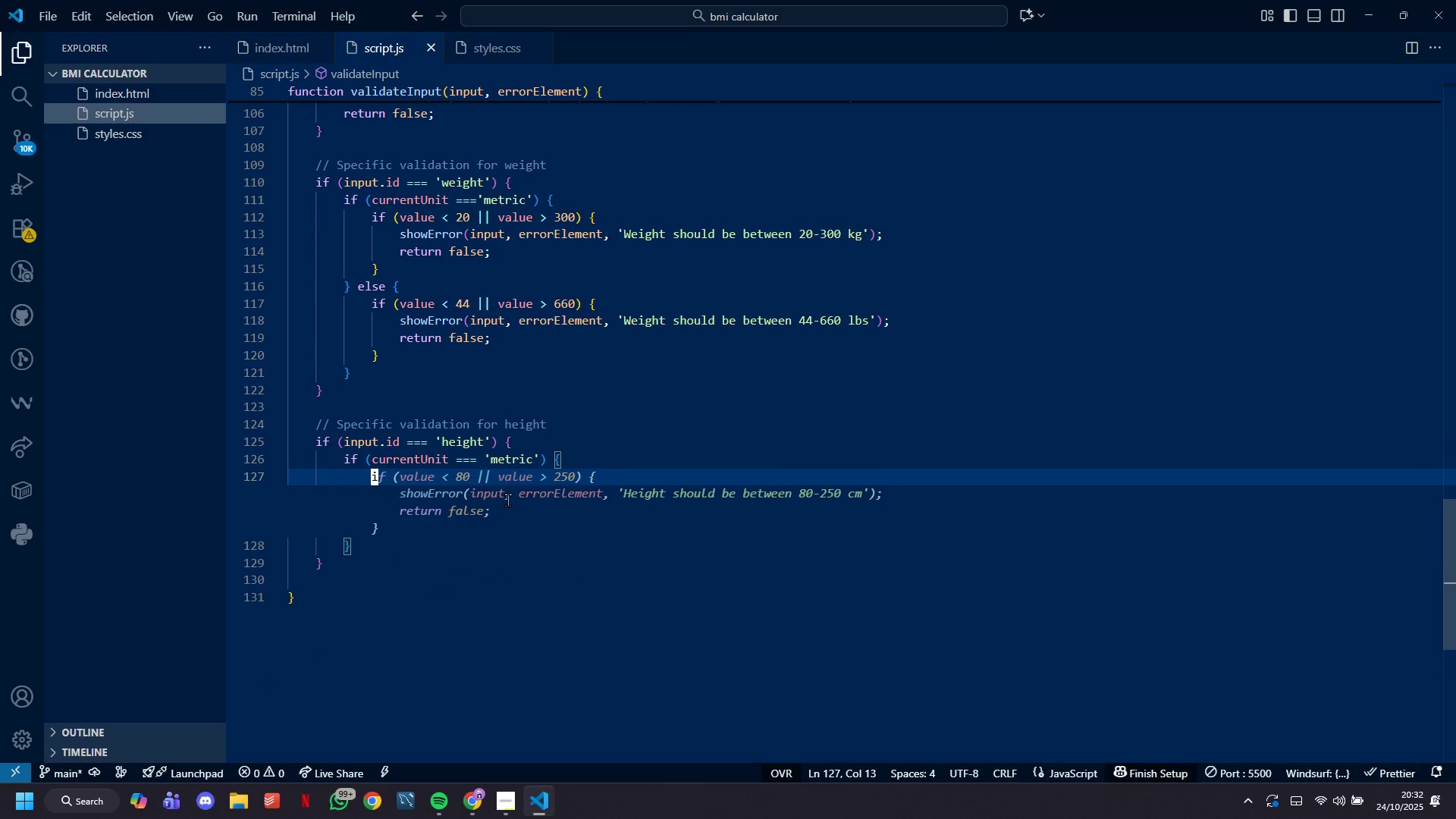 
type(if ()
 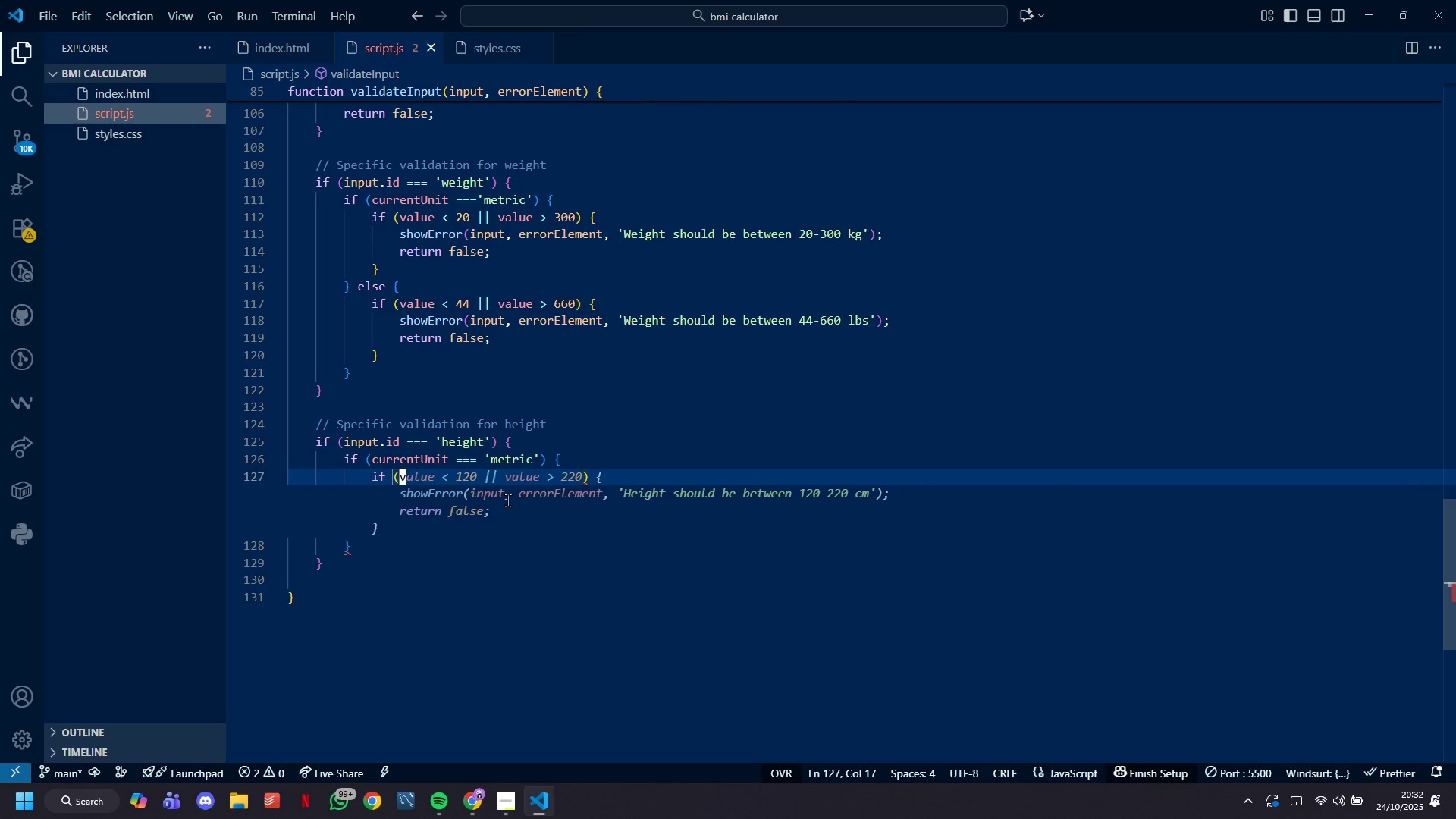 
wait(7.0)
 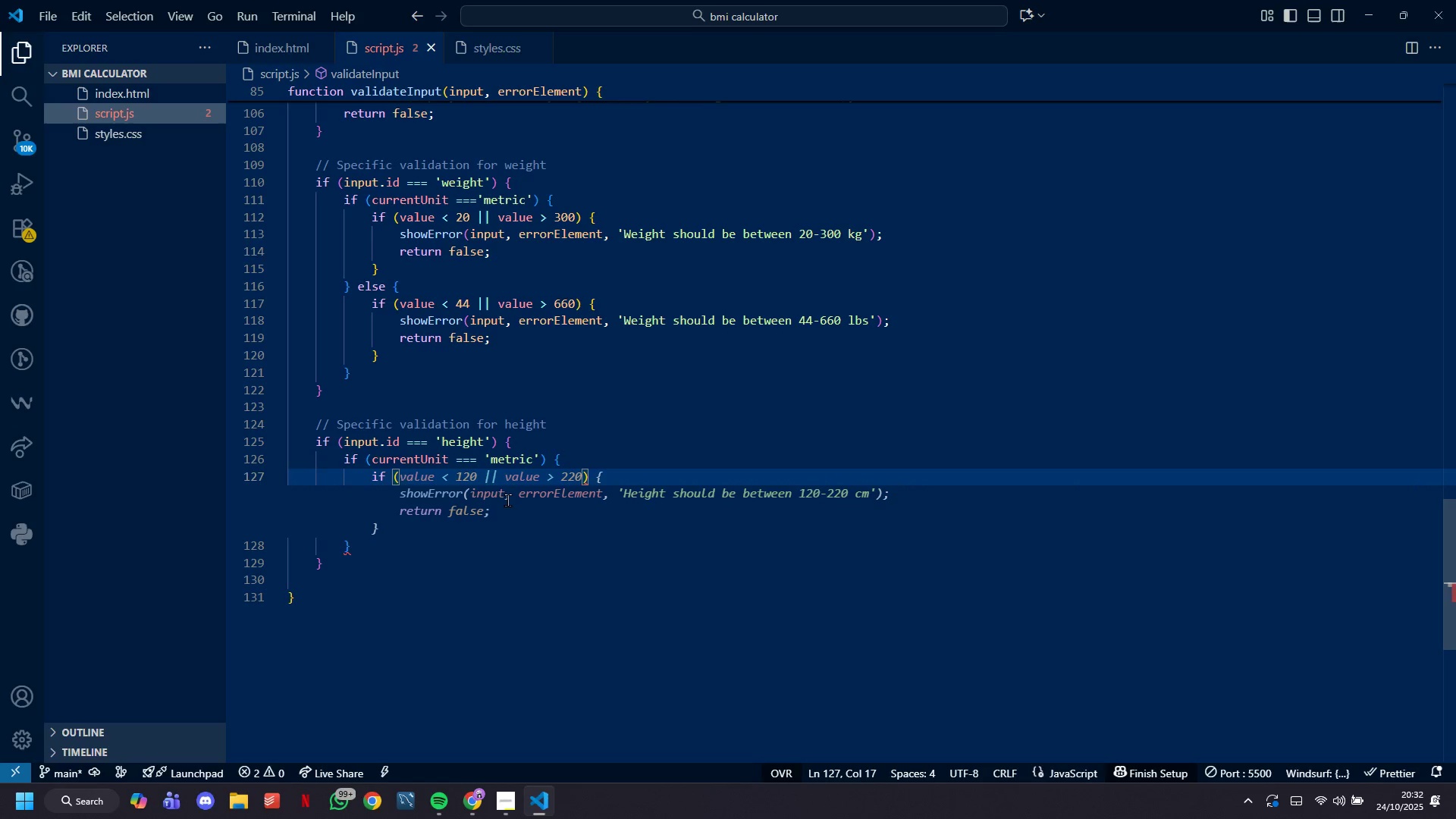 
type(vale < 50 || value > 250 )
key(Backspace)
type(0 {)
 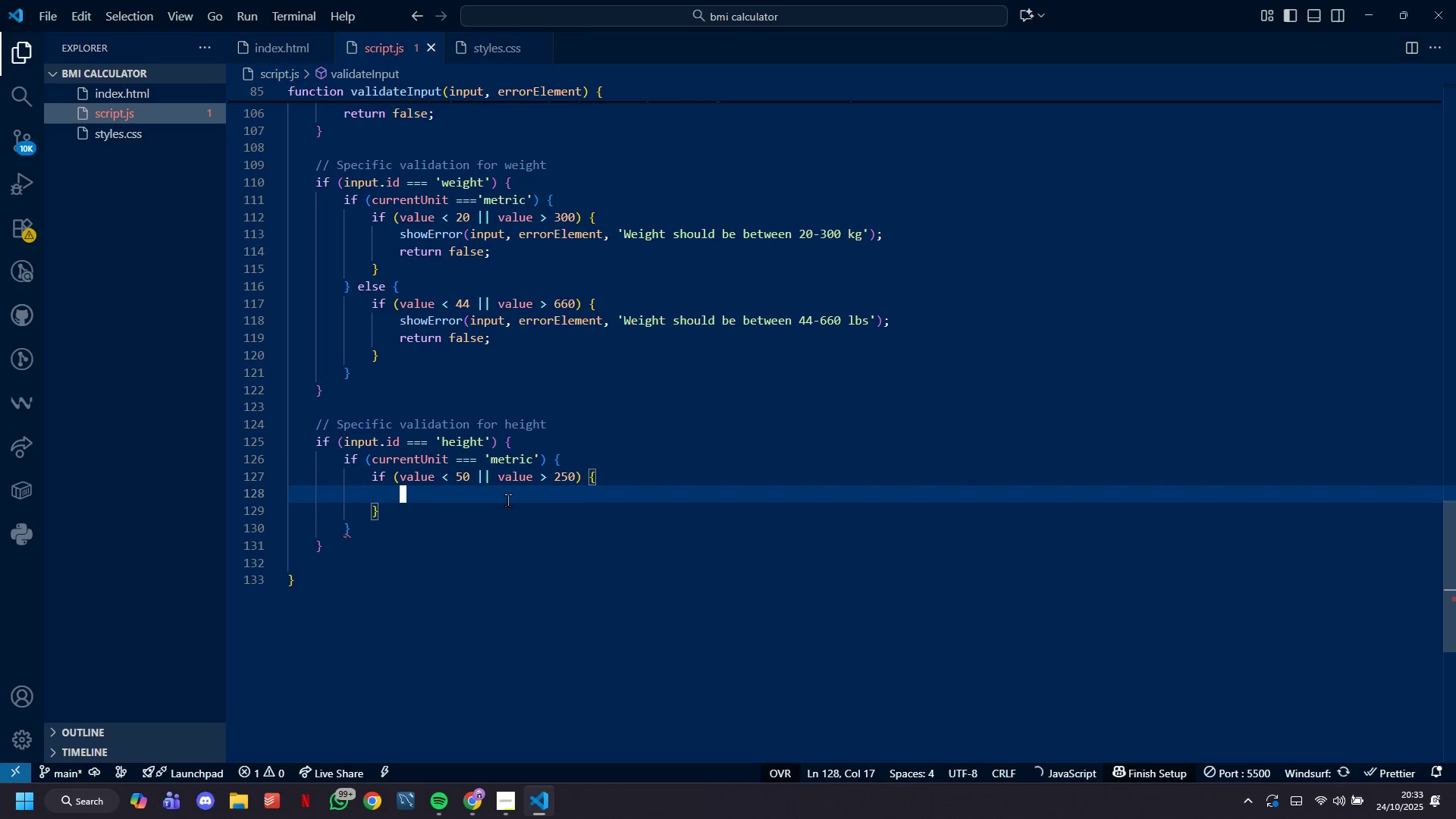 
 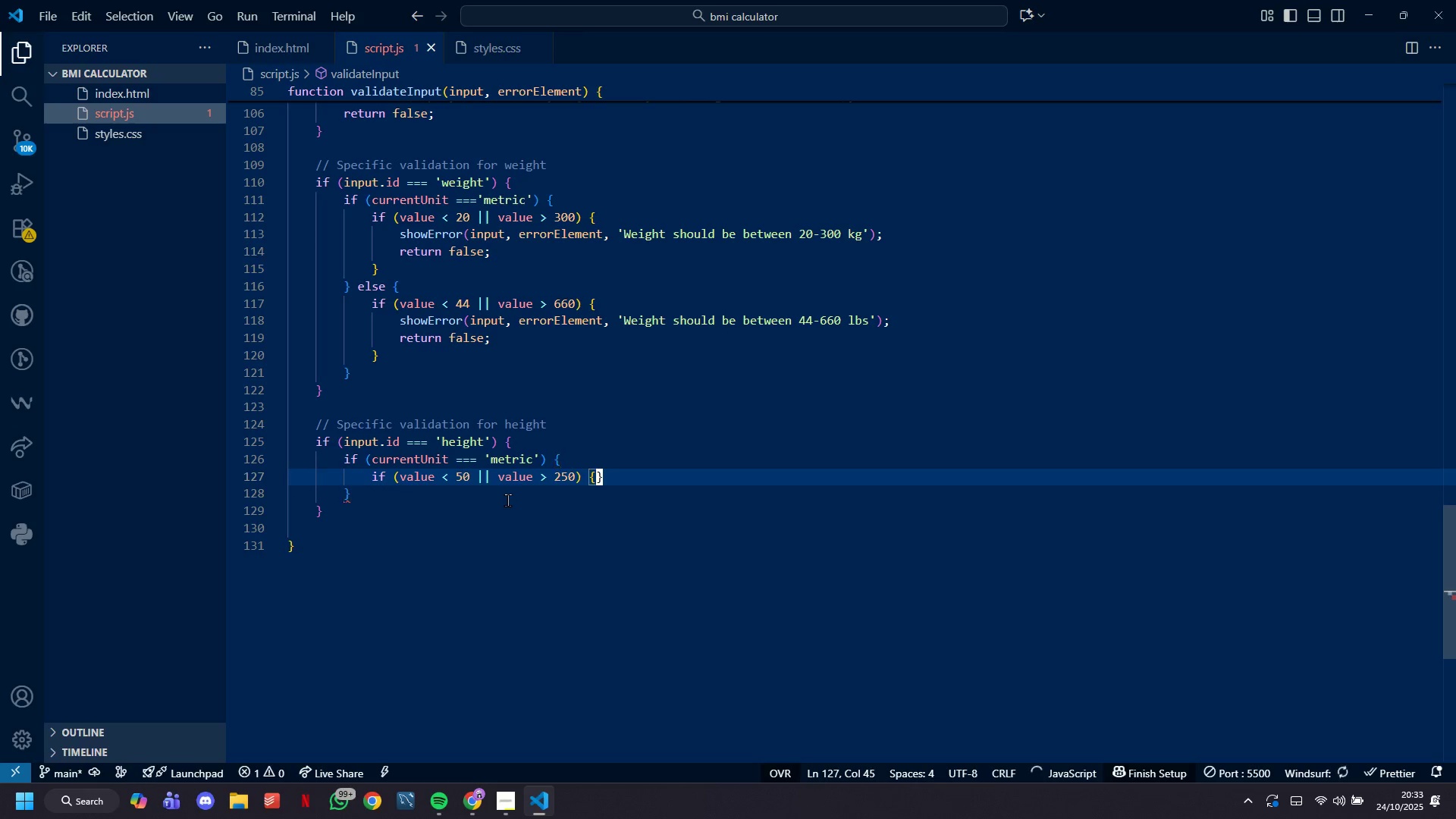 
key(Shift+Enter)
 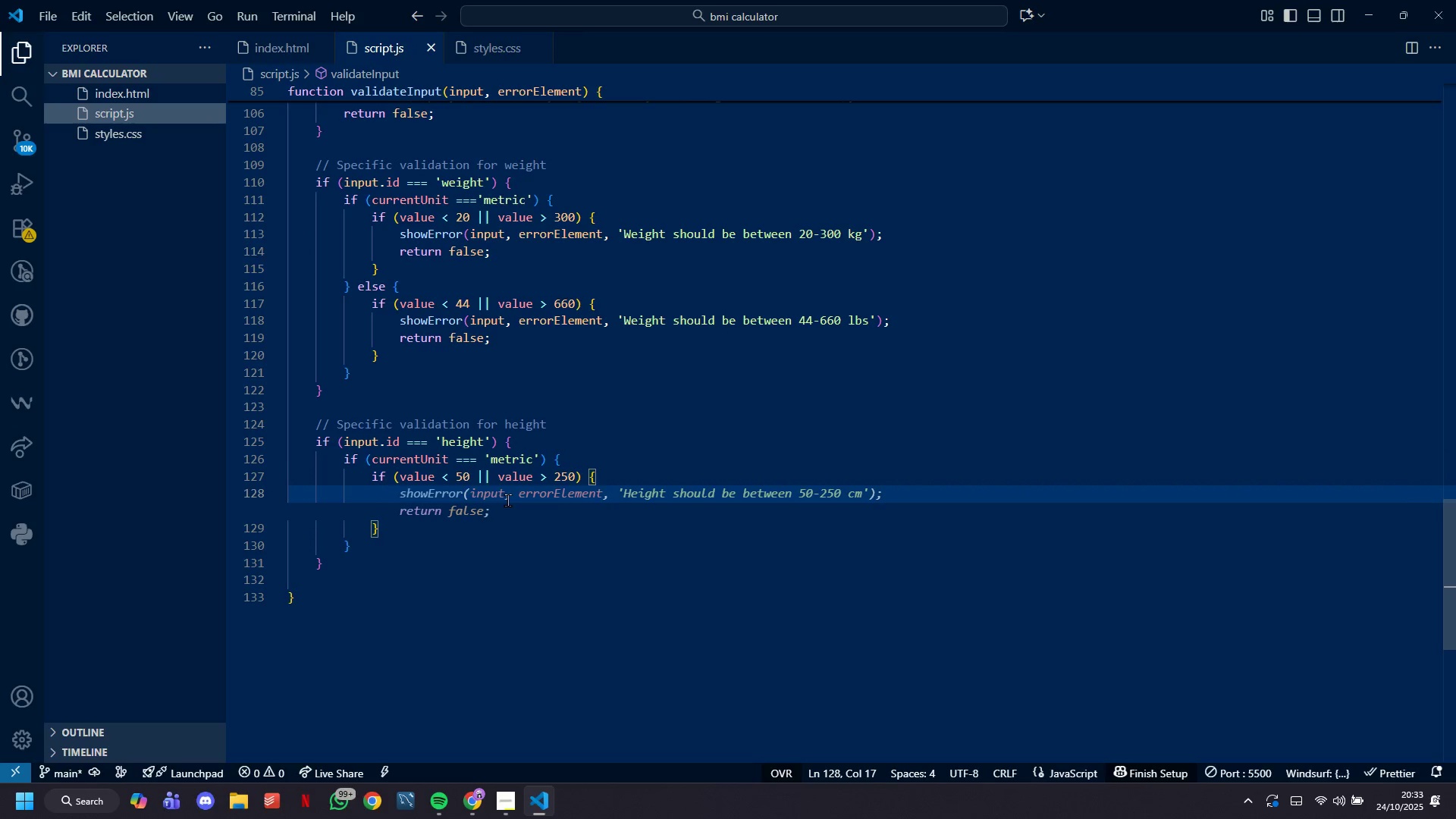 
wait(5.99)
 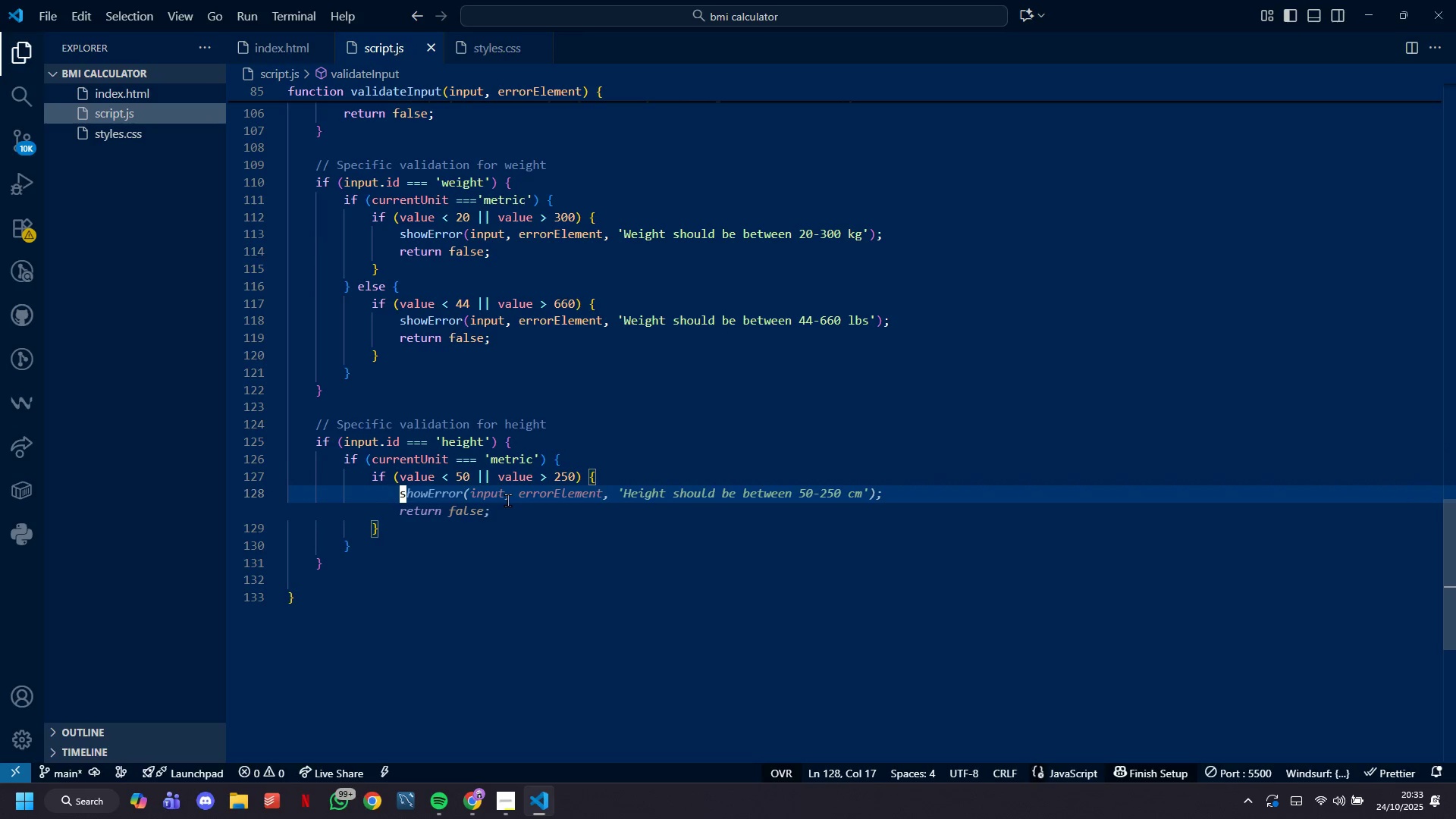 
key(CapsLock)
 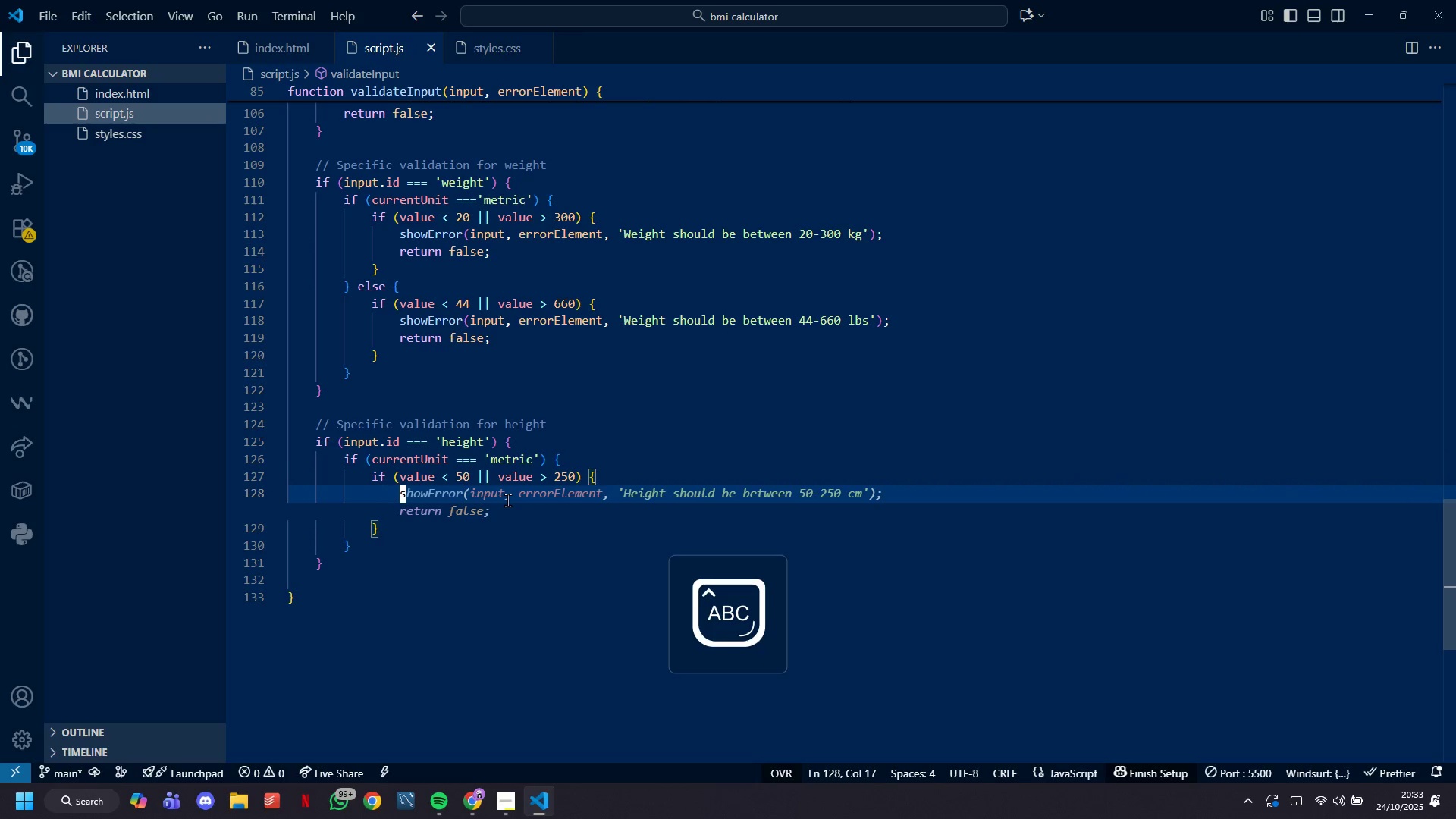 
key(CapsLock)
 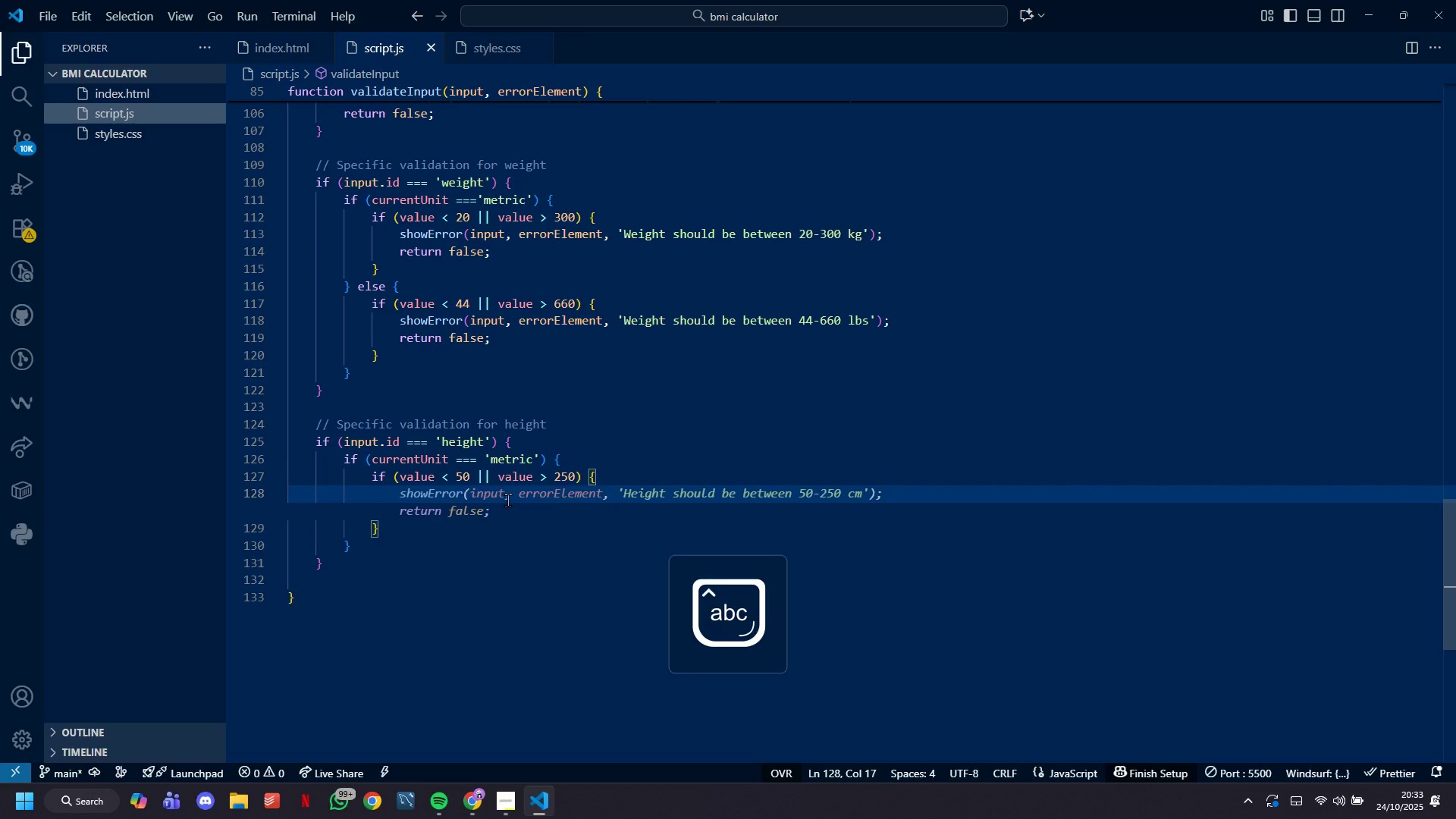 
key(CapsLock)
 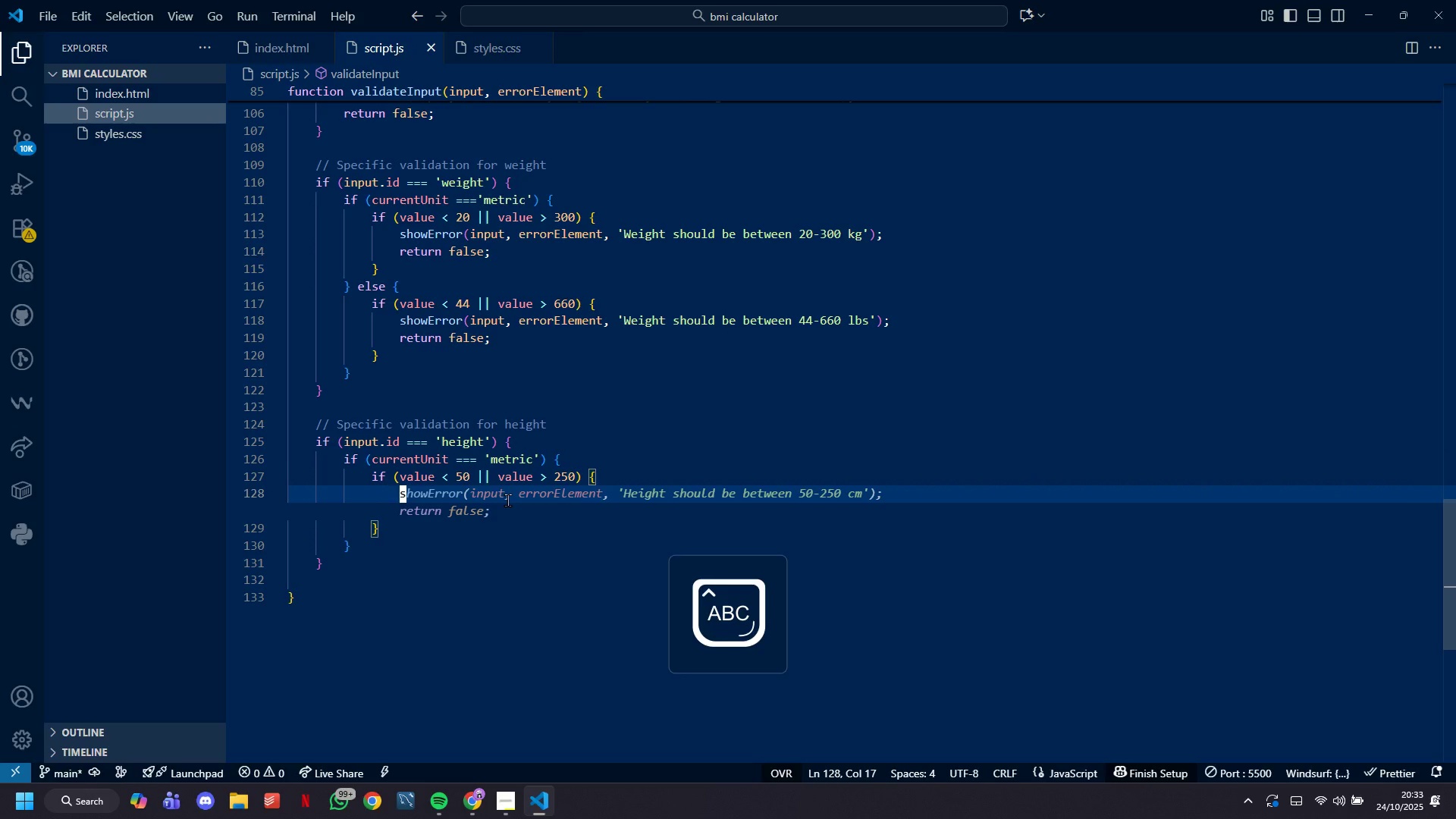 
key(CapsLock)
 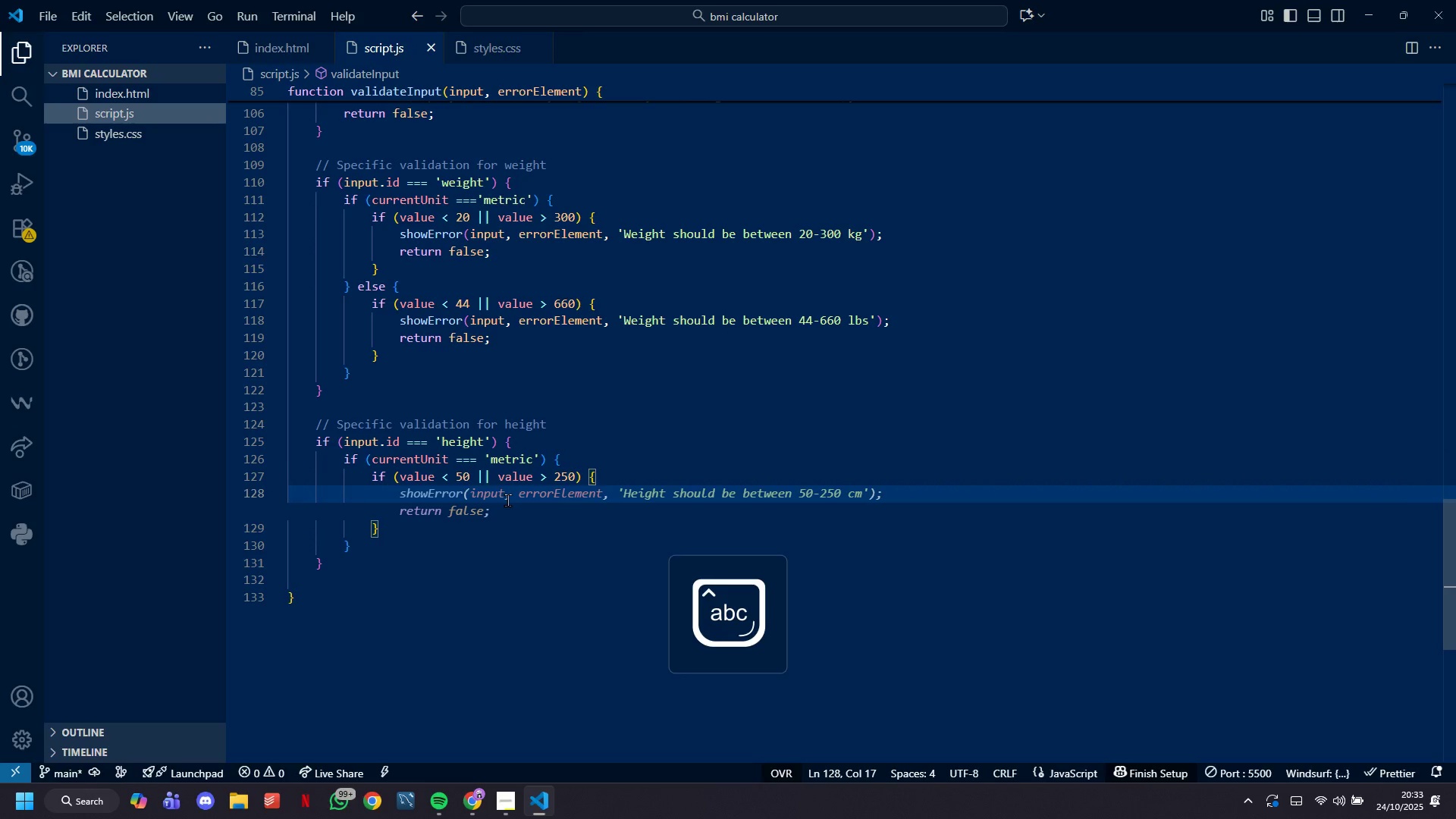 
key(Tab)
 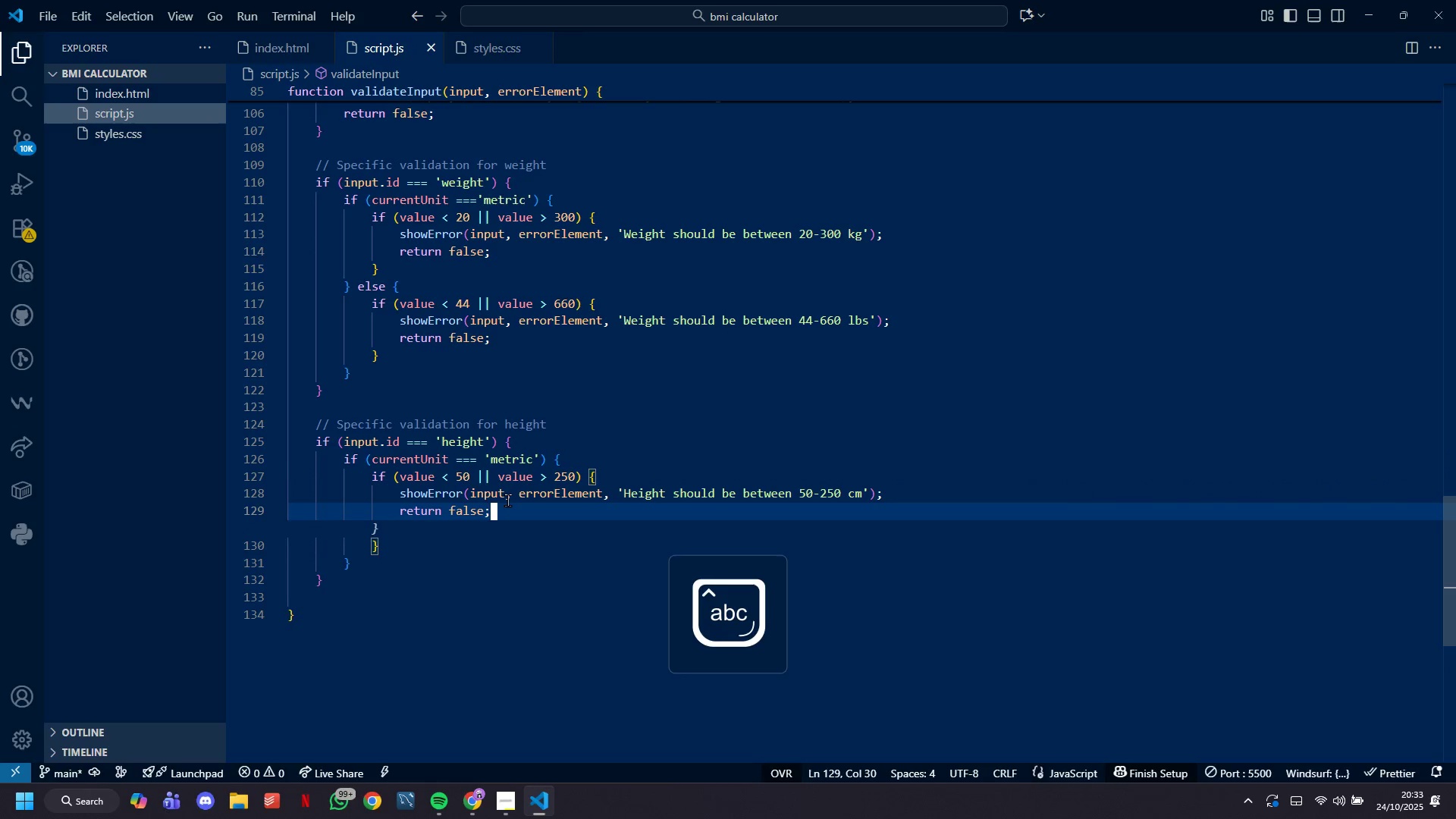 
key(ArrowDown)
 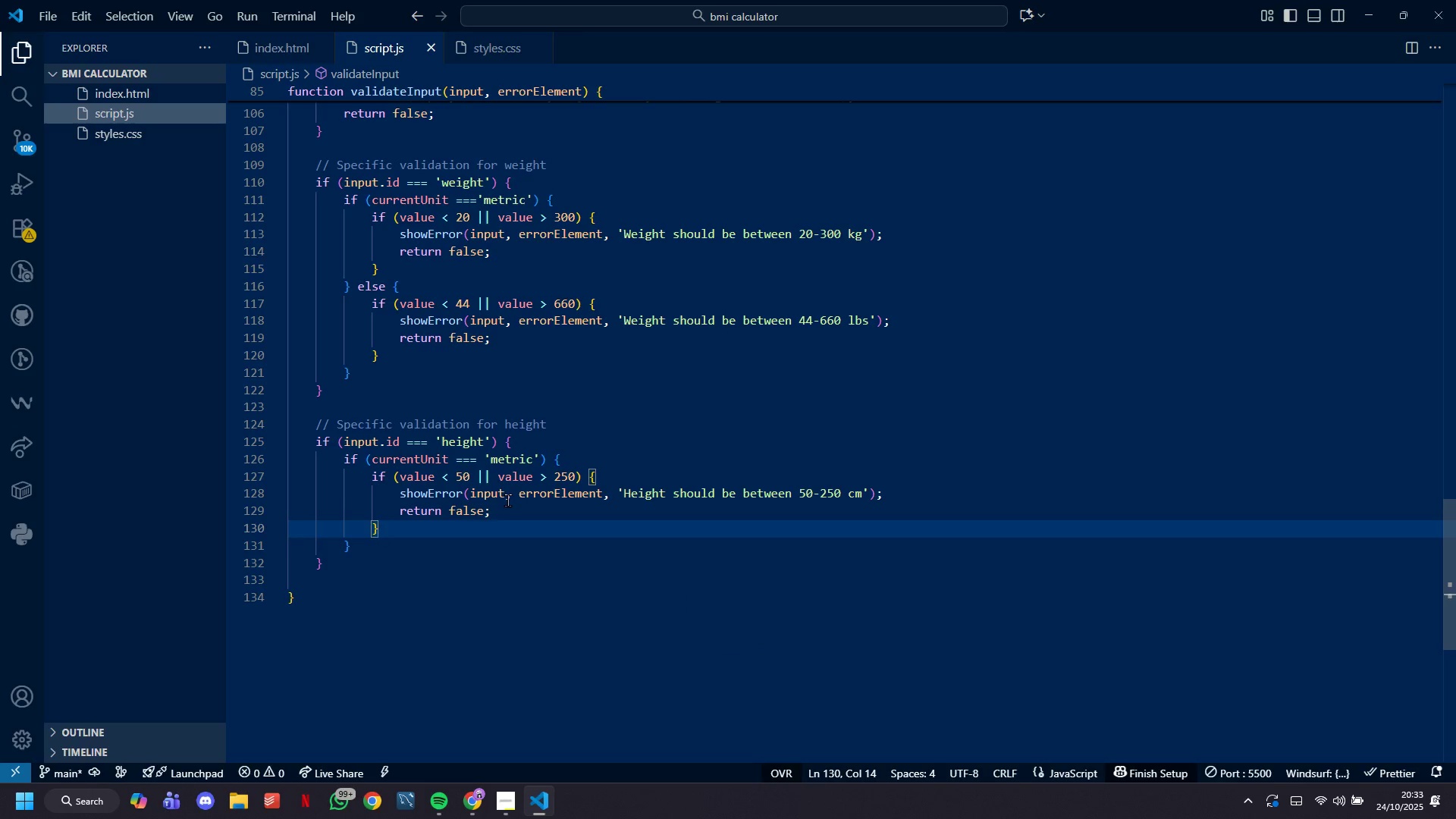 
key(ArrowDown)
 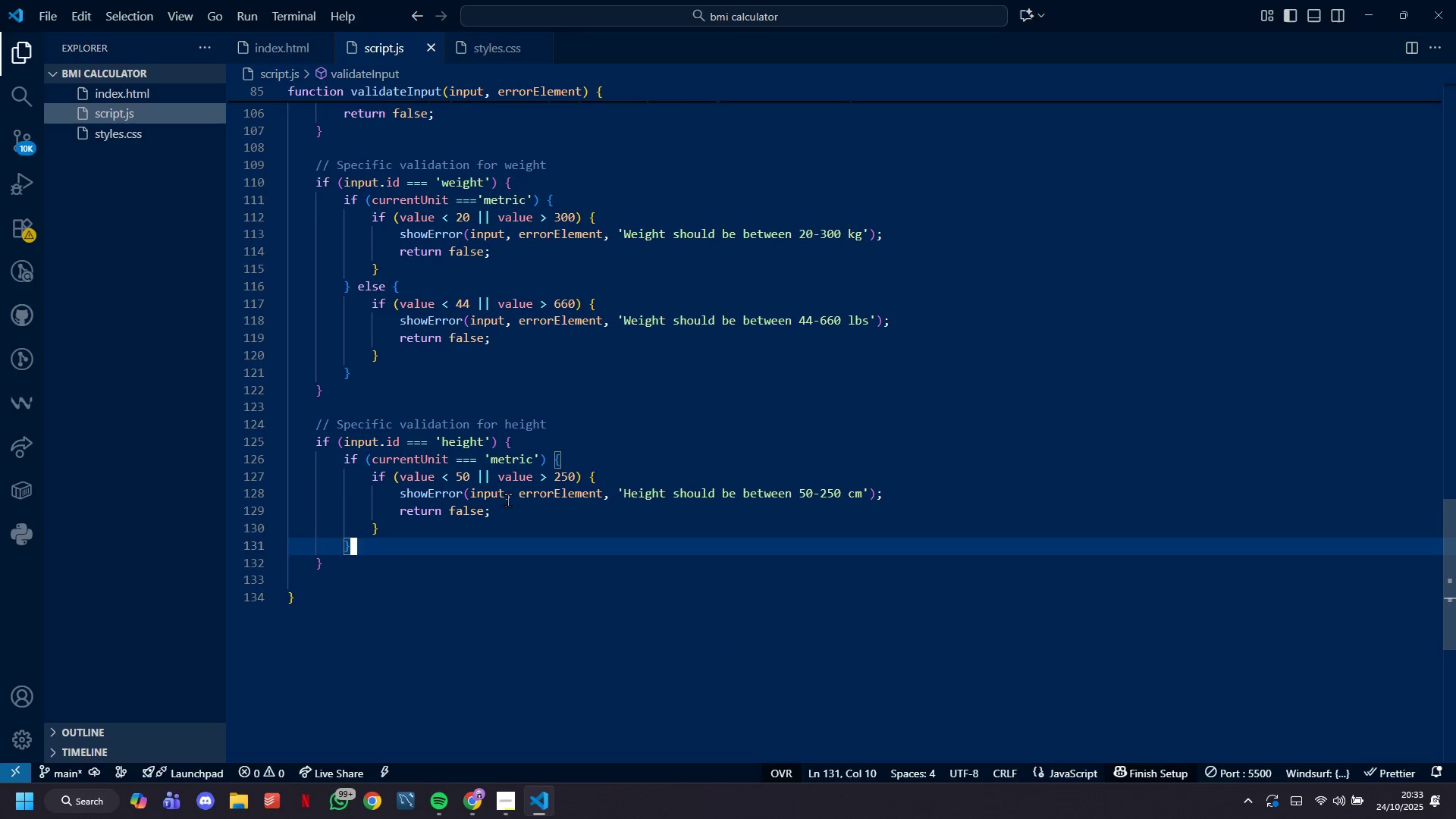 
type( else {)
 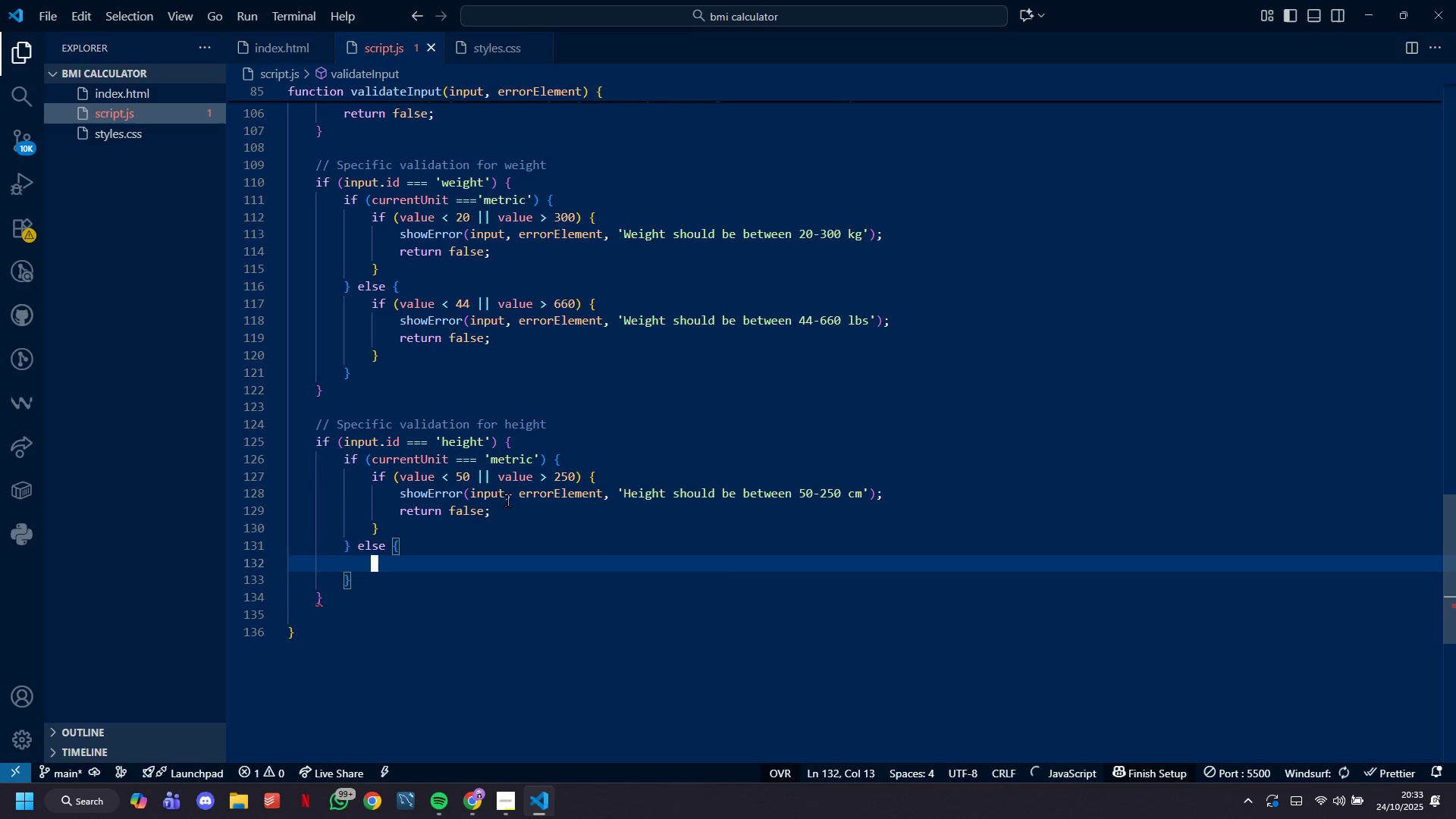 
 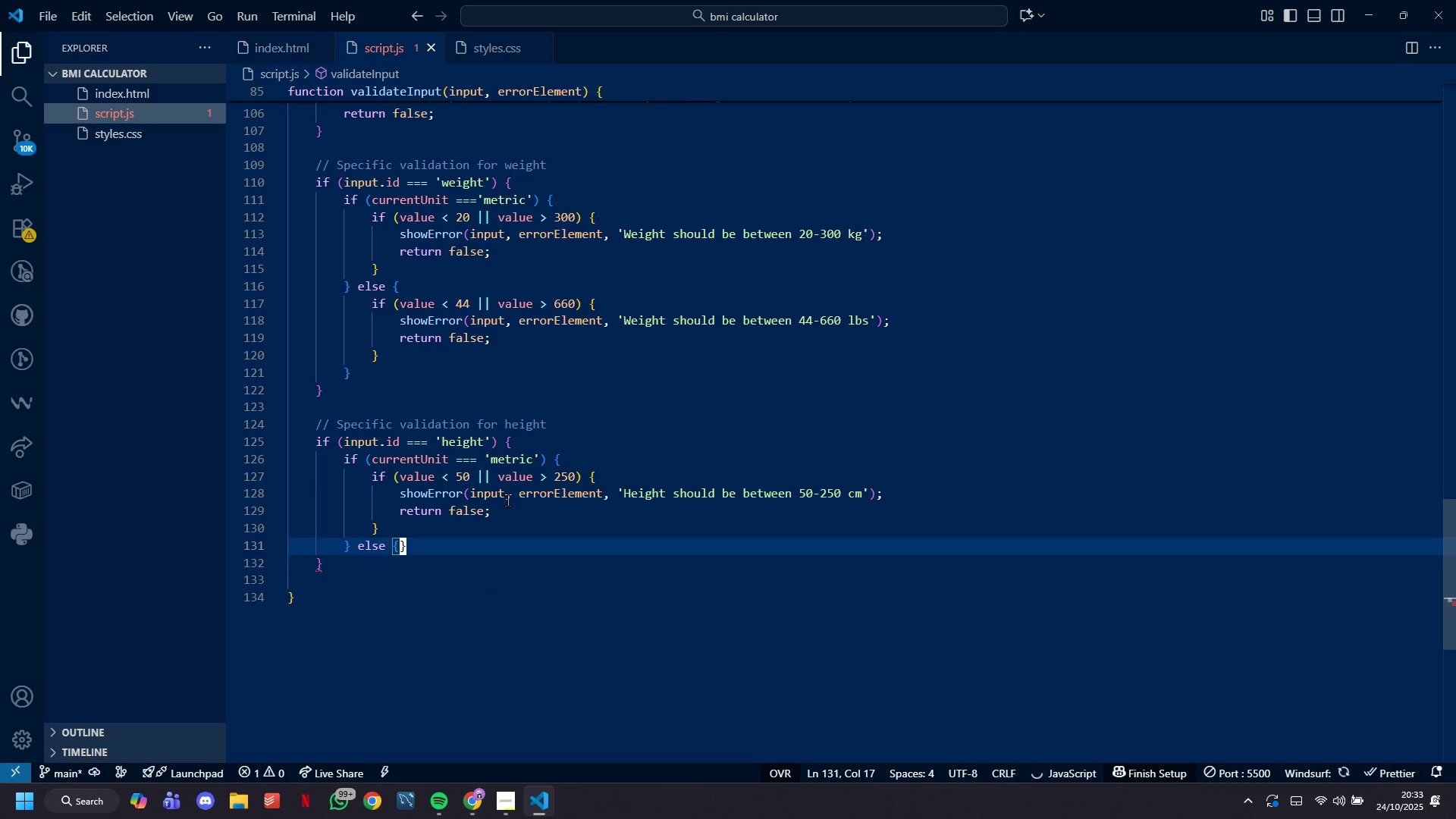 
key(Shift+Enter)
 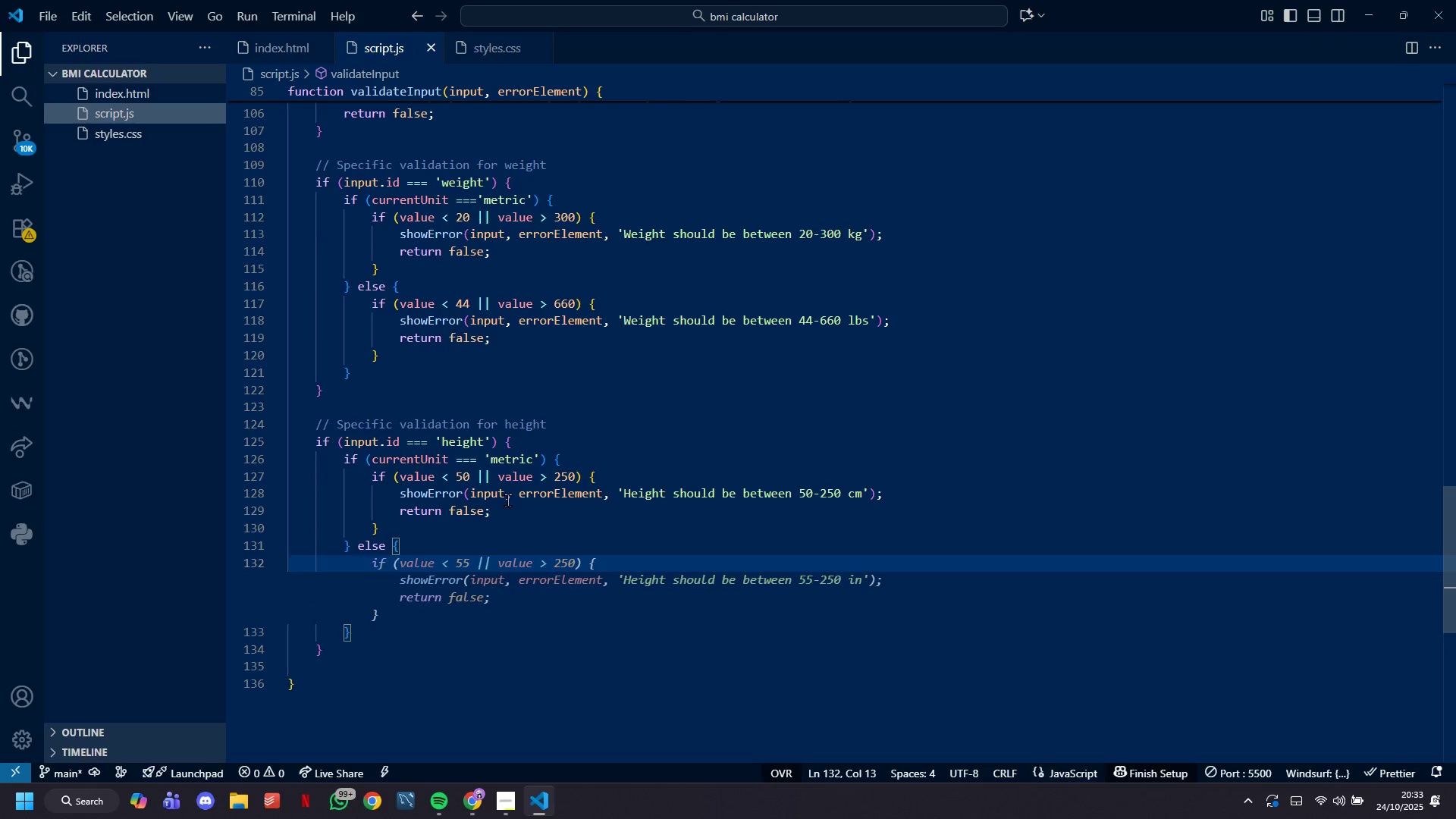 
type(if (value < 20 || )
 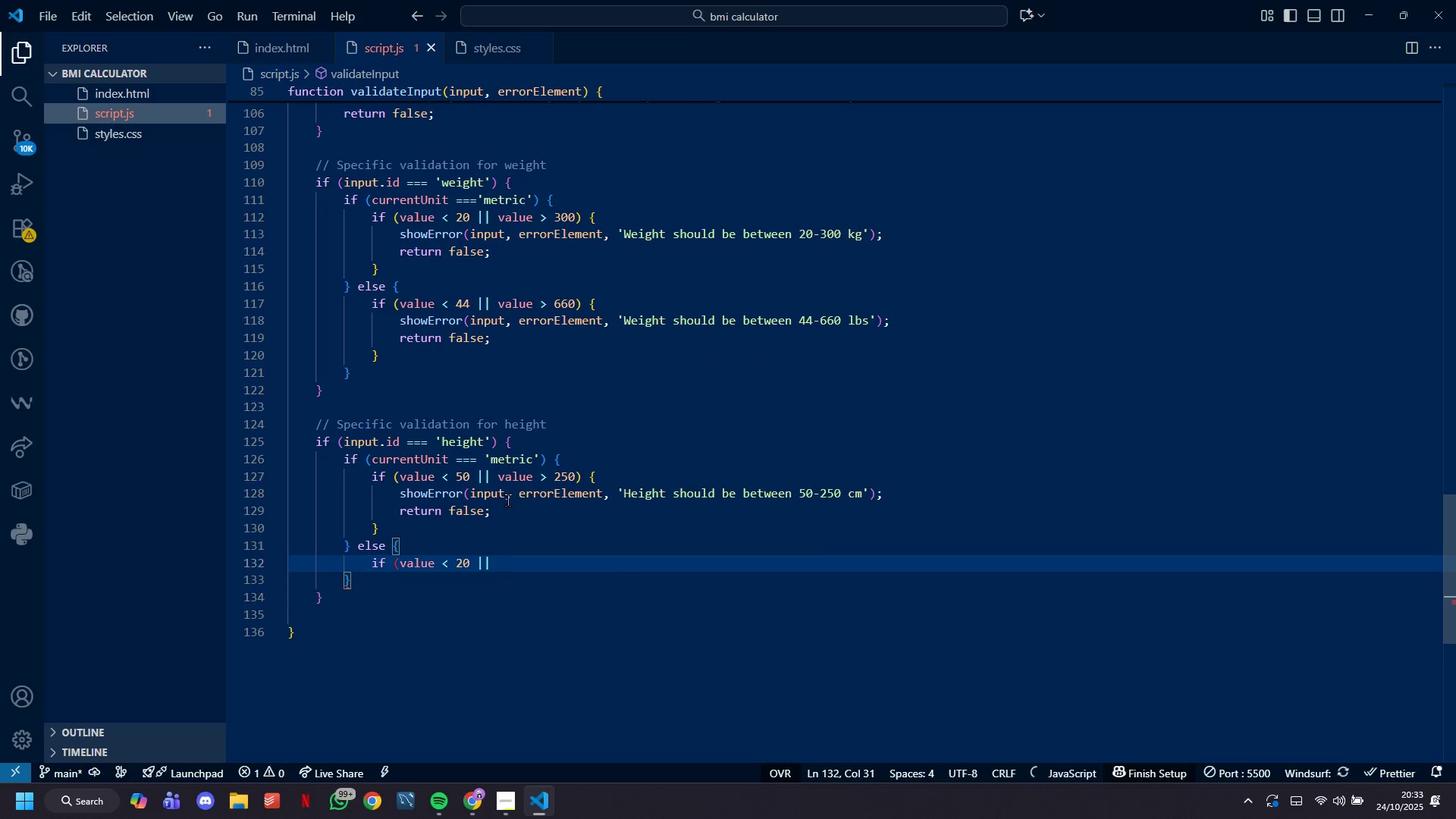 
key(Tab)
 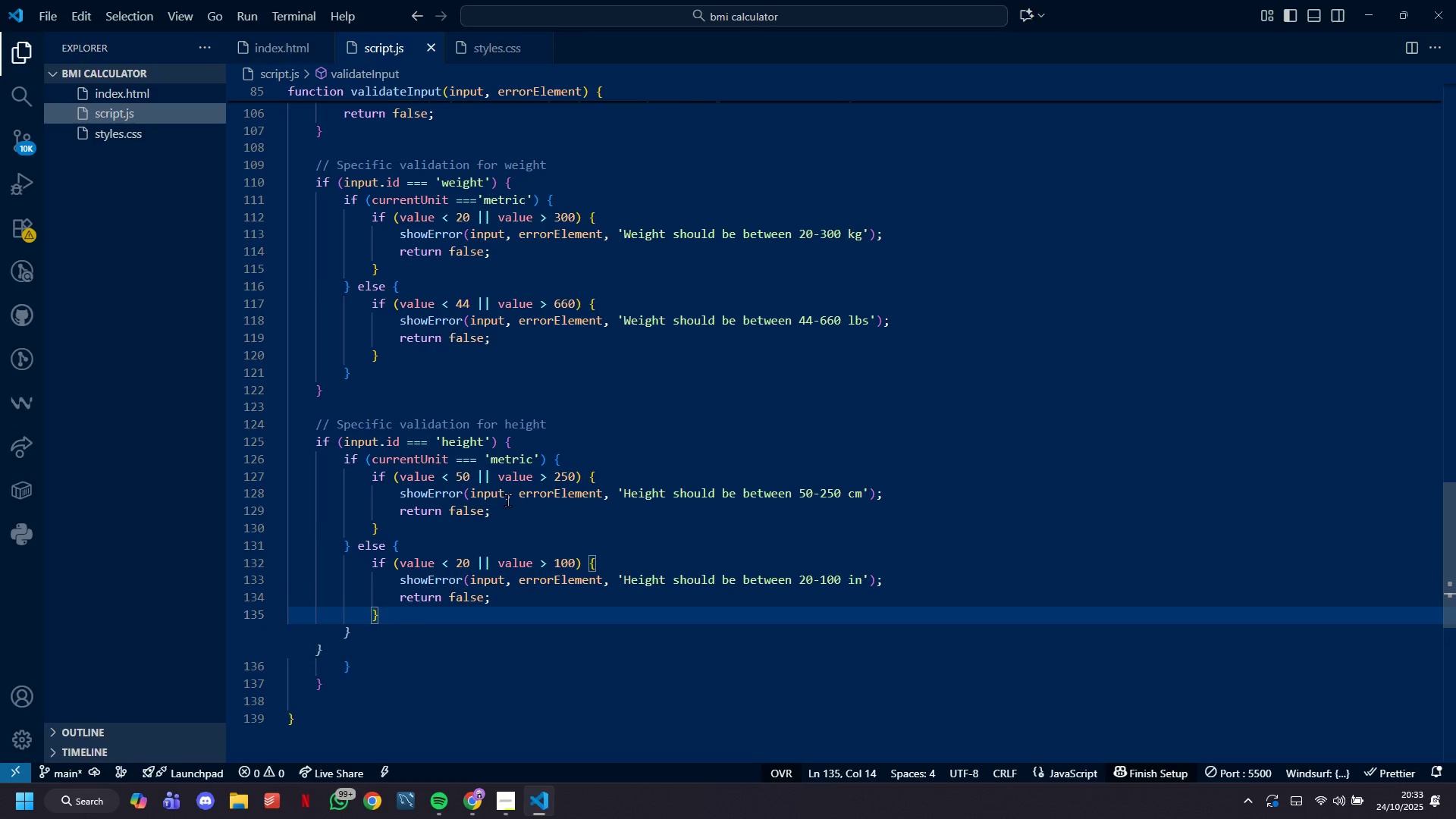 
key(ArrowDown)
 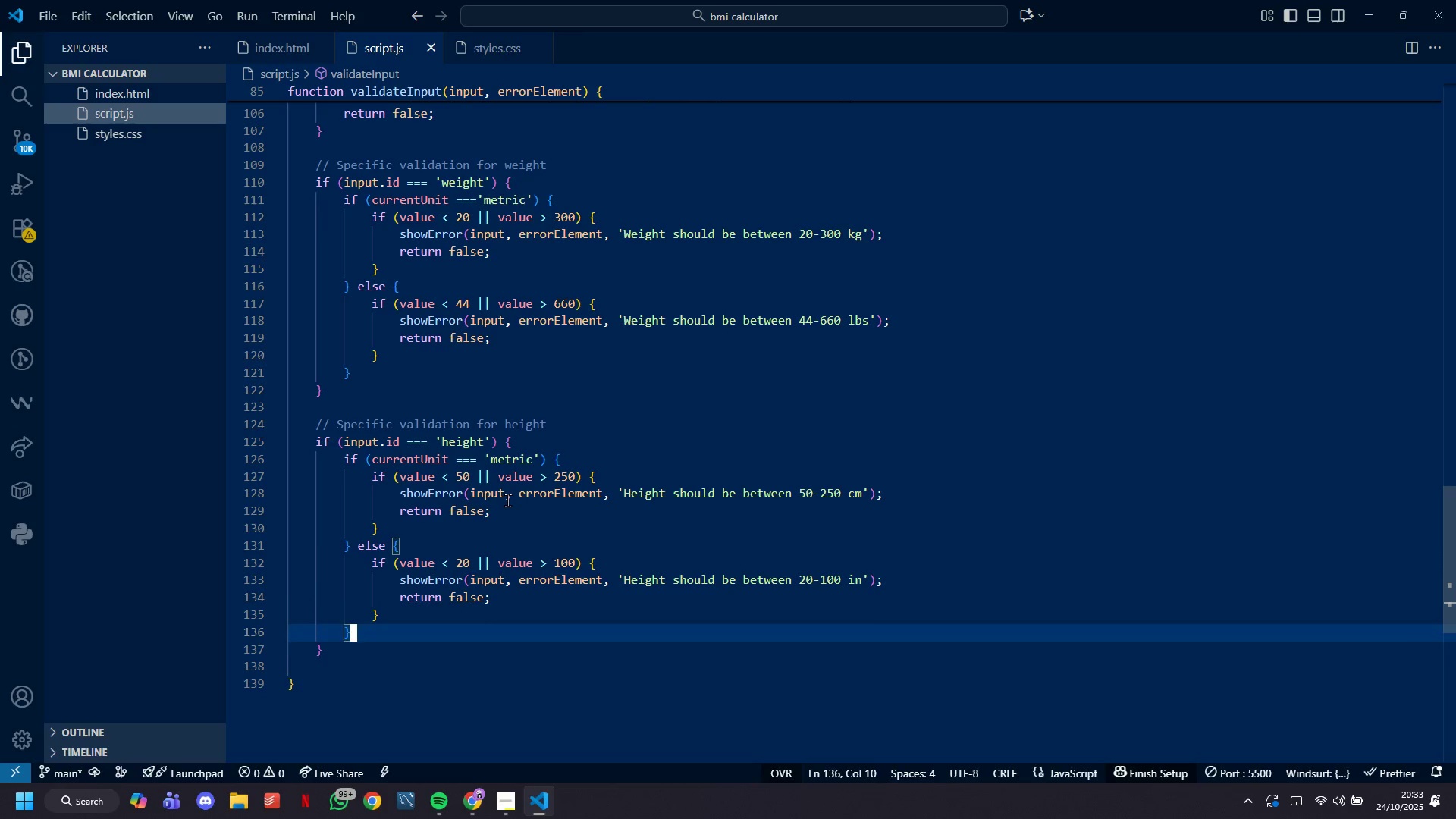 
key(ArrowDown)
 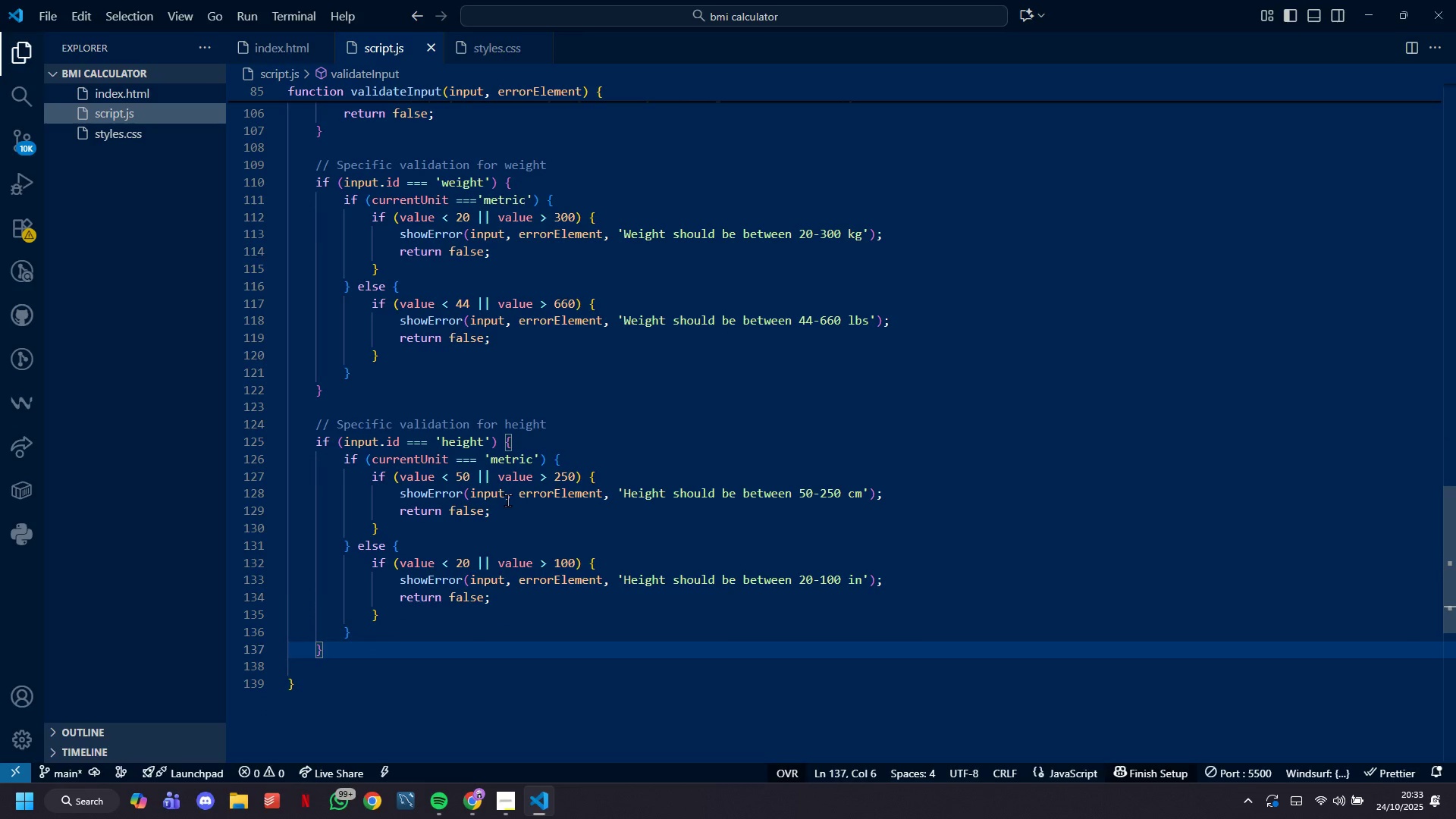 
key(ArrowDown)
 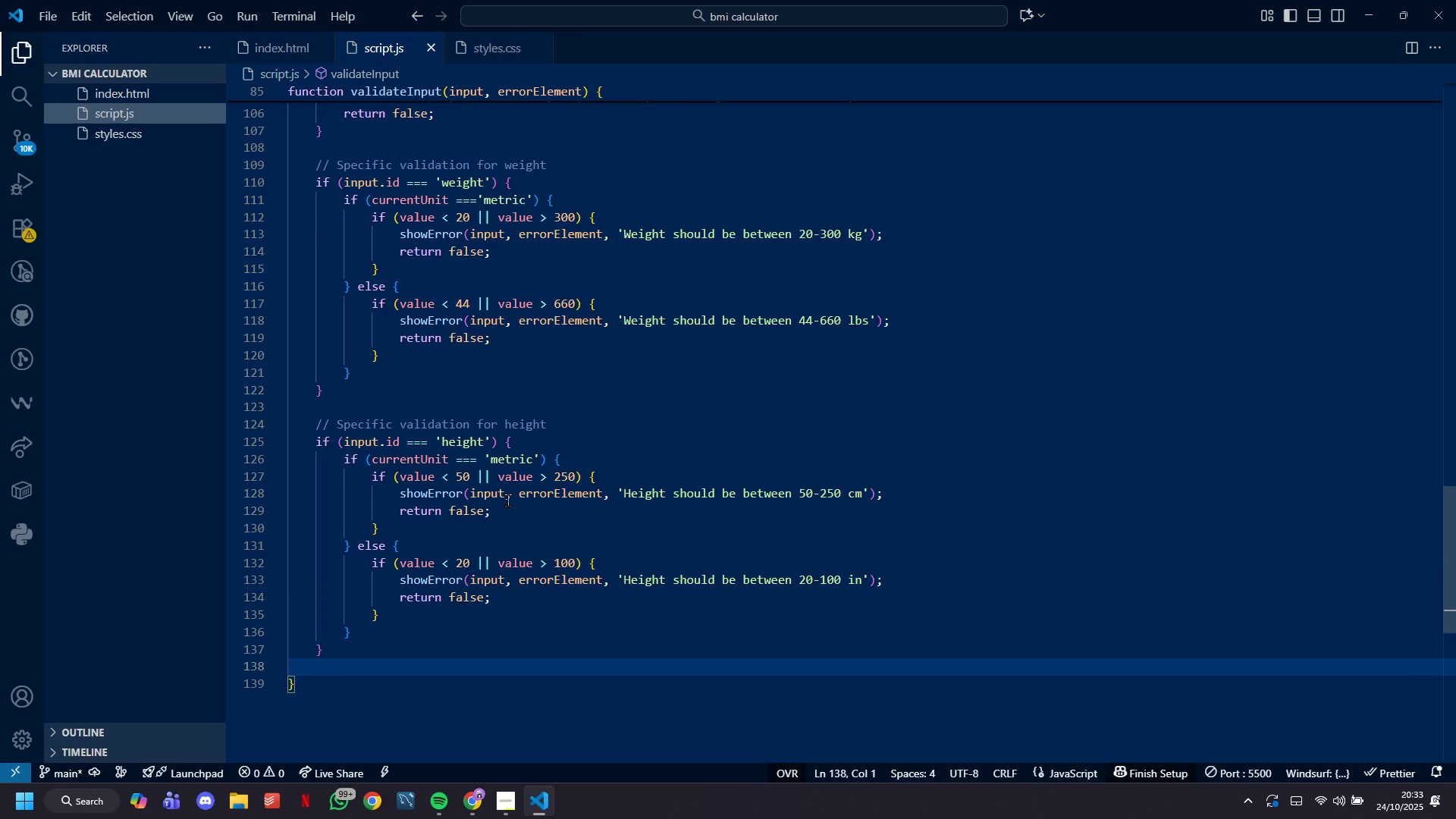 
type(return tu)
key(Backspace)
type(rue;)
 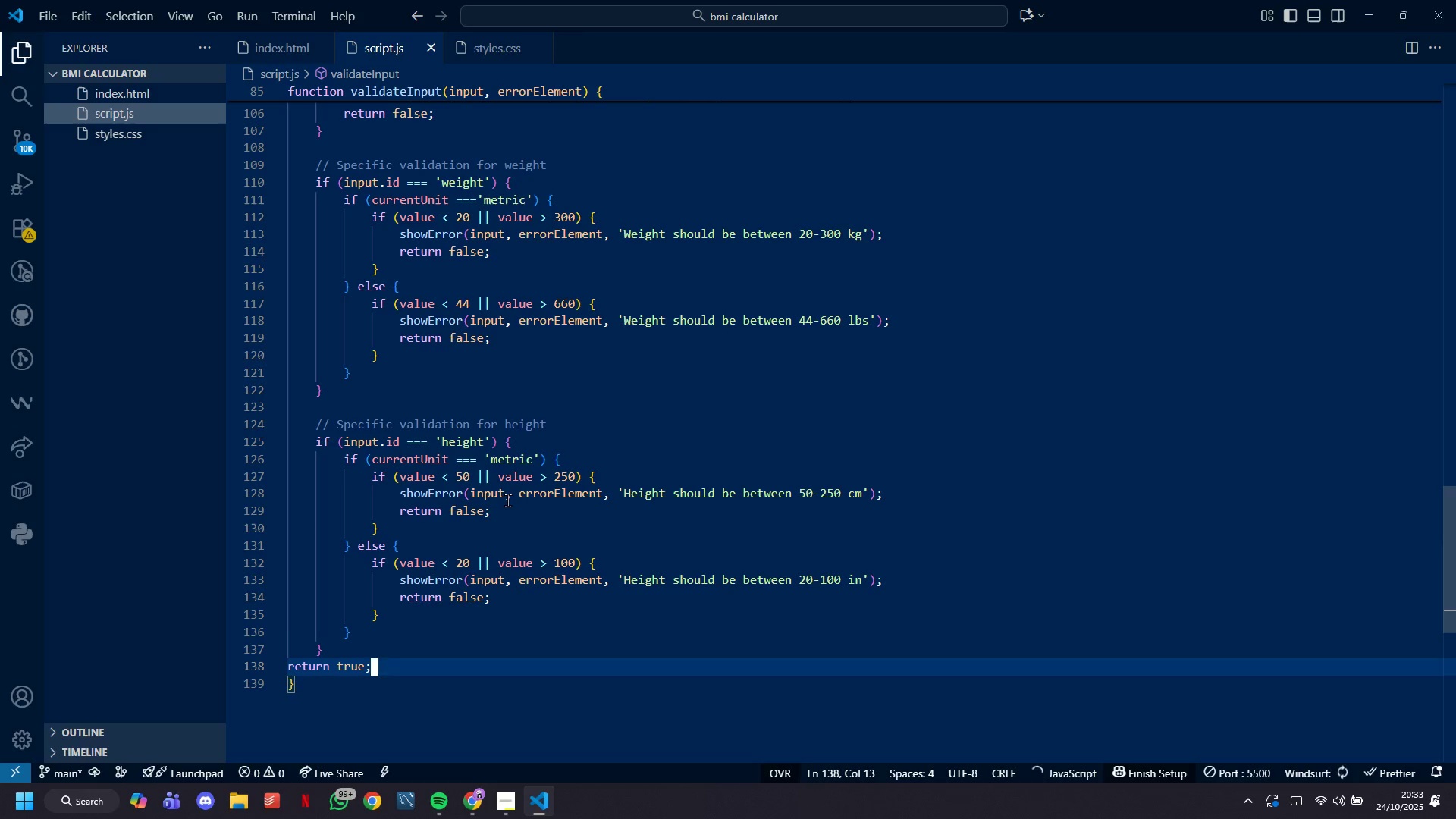 
hold_key(key=ControlLeft, duration=0.84)
 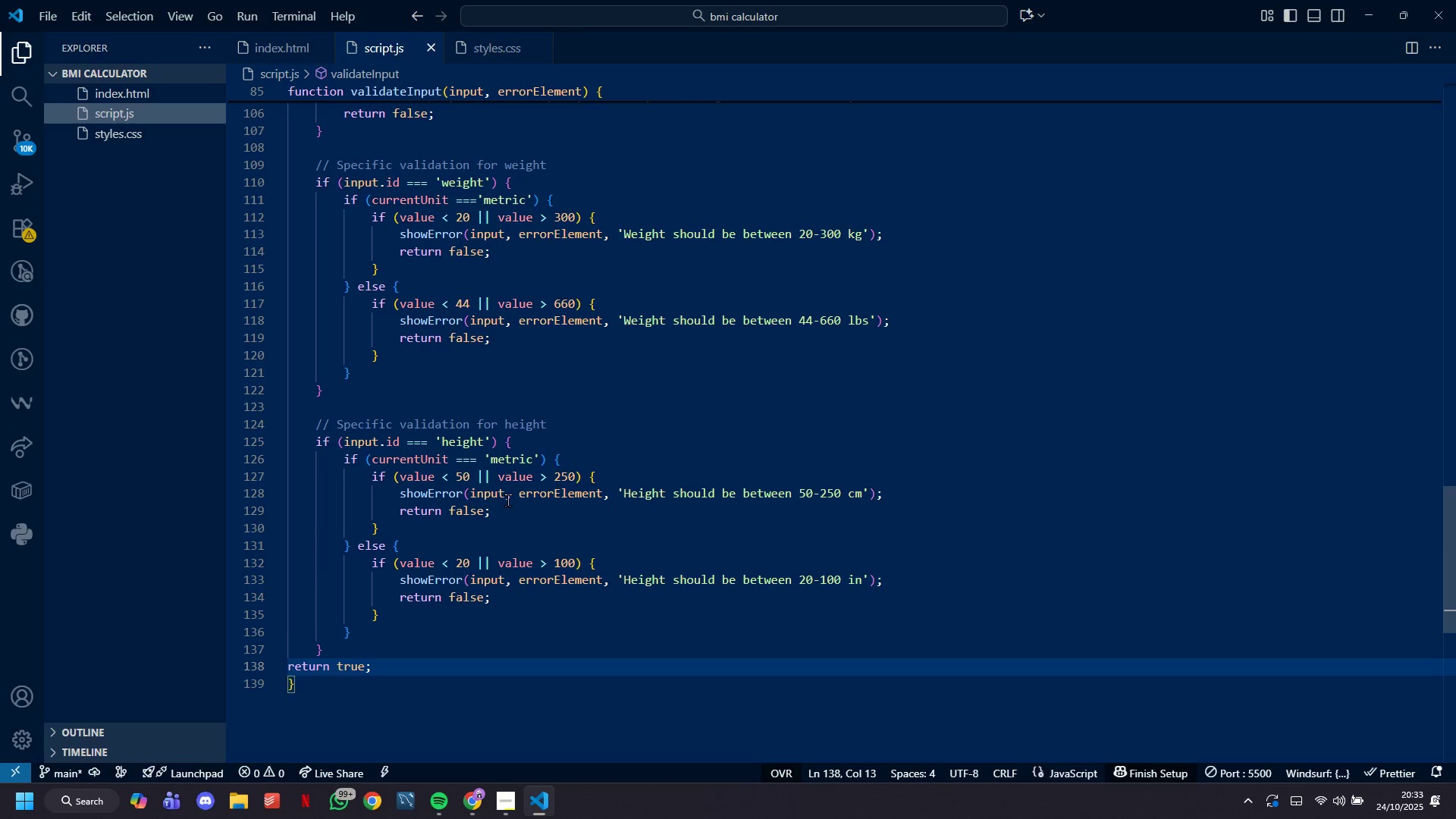 
hold_key(key=S, duration=0.48)
 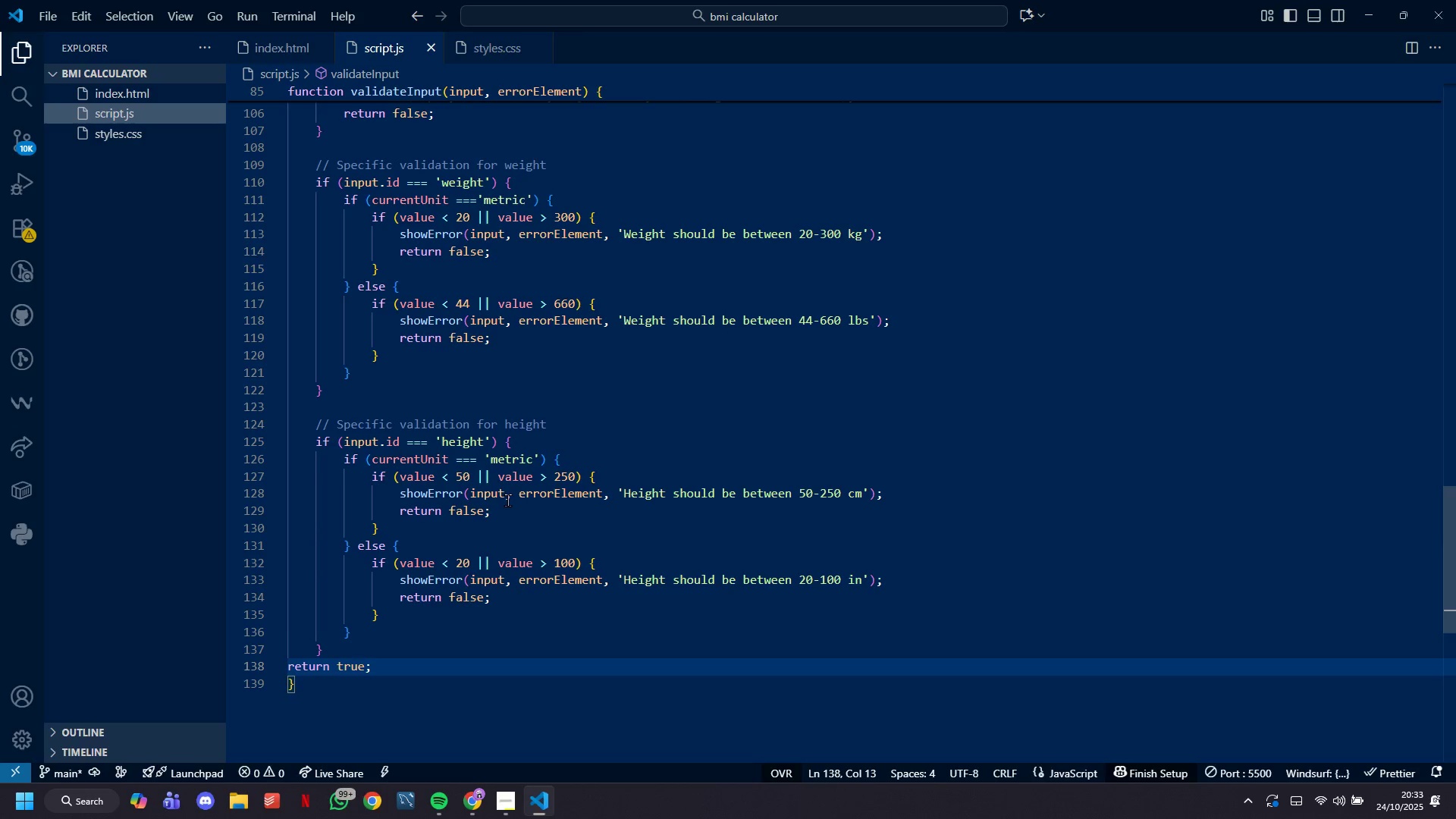 
key(ArrowDown)
 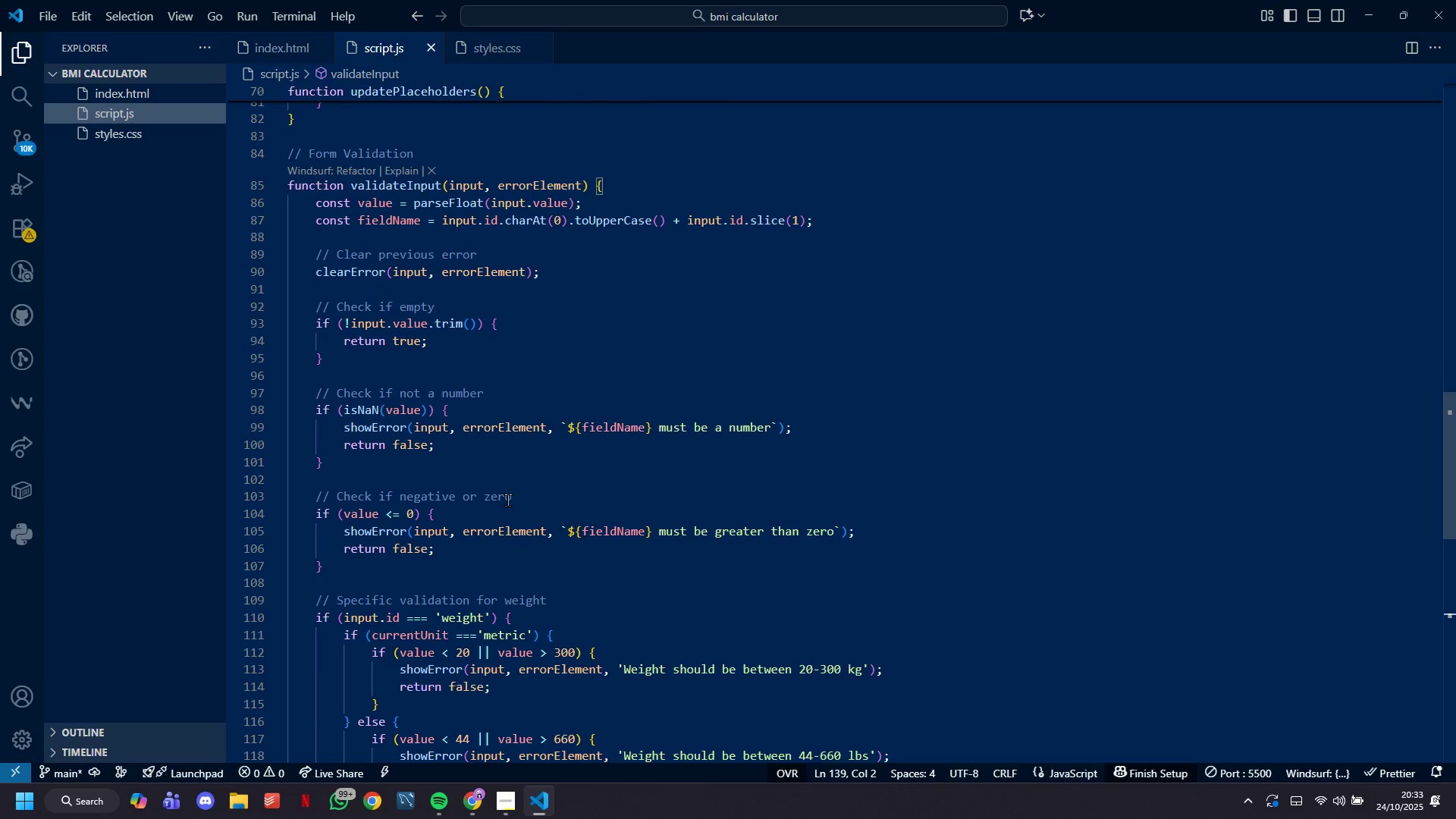 
wait(11.0)
 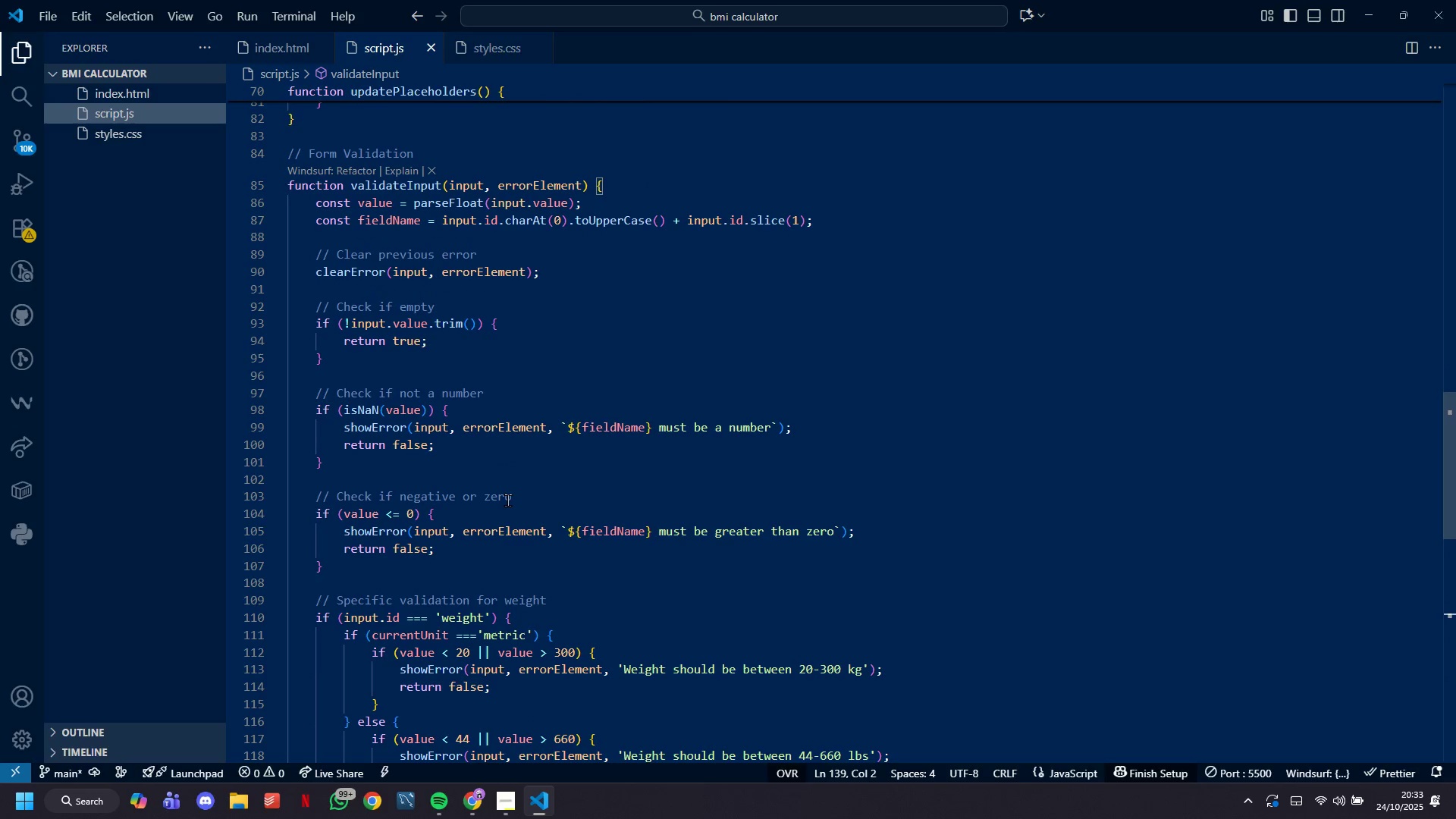 
key(Enter)
 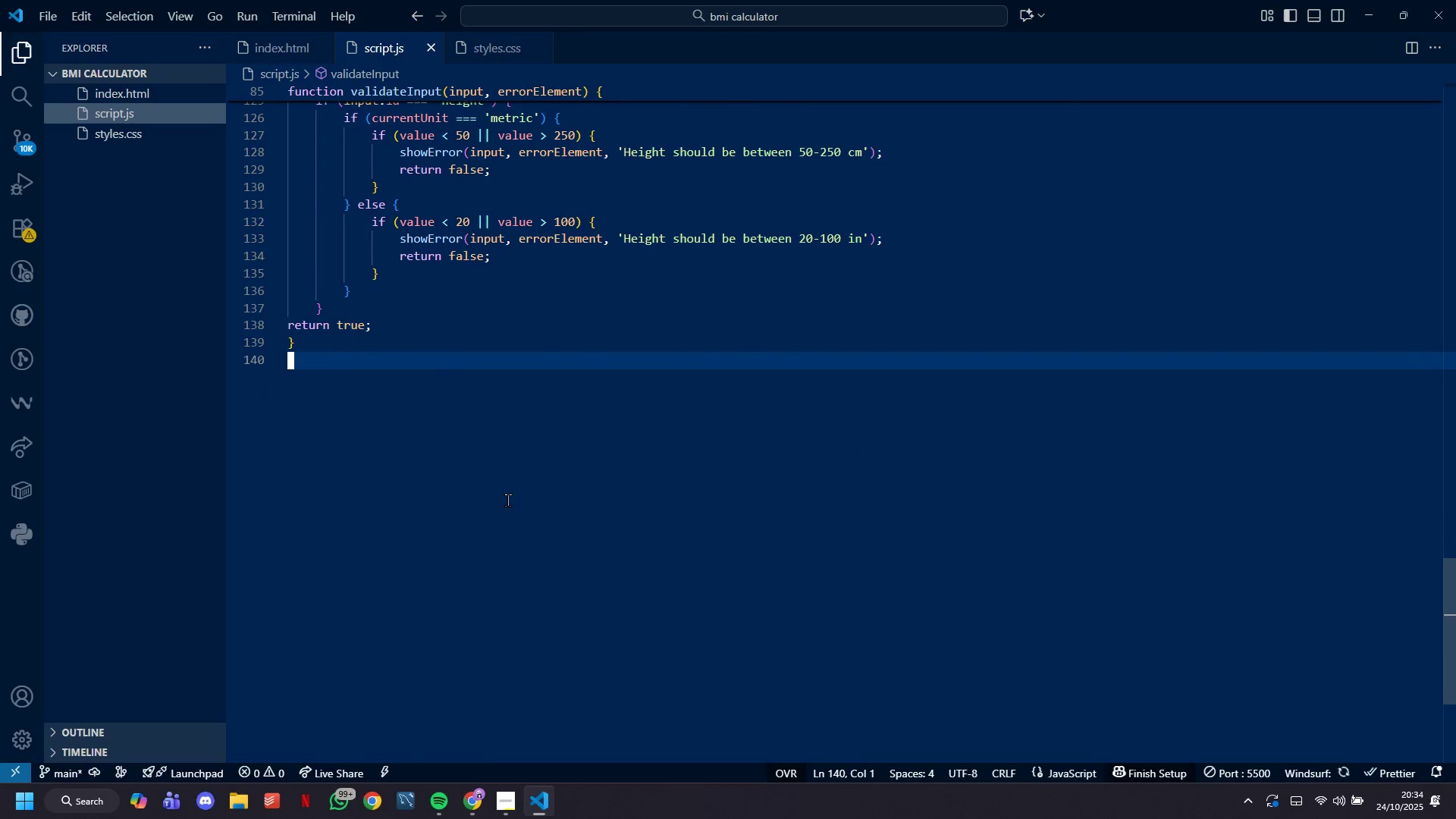 
key(Enter)
 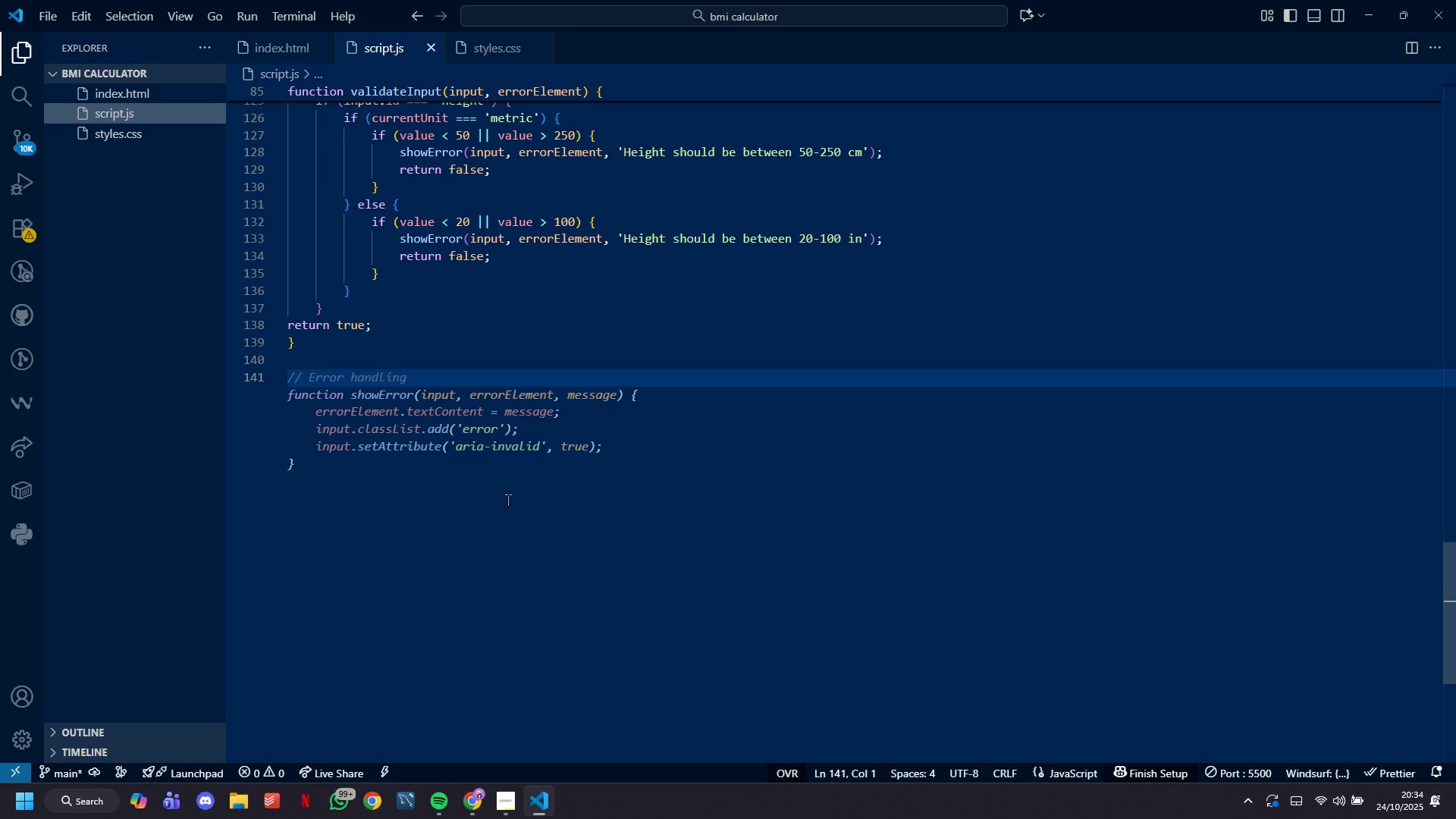 
wait(16.81)
 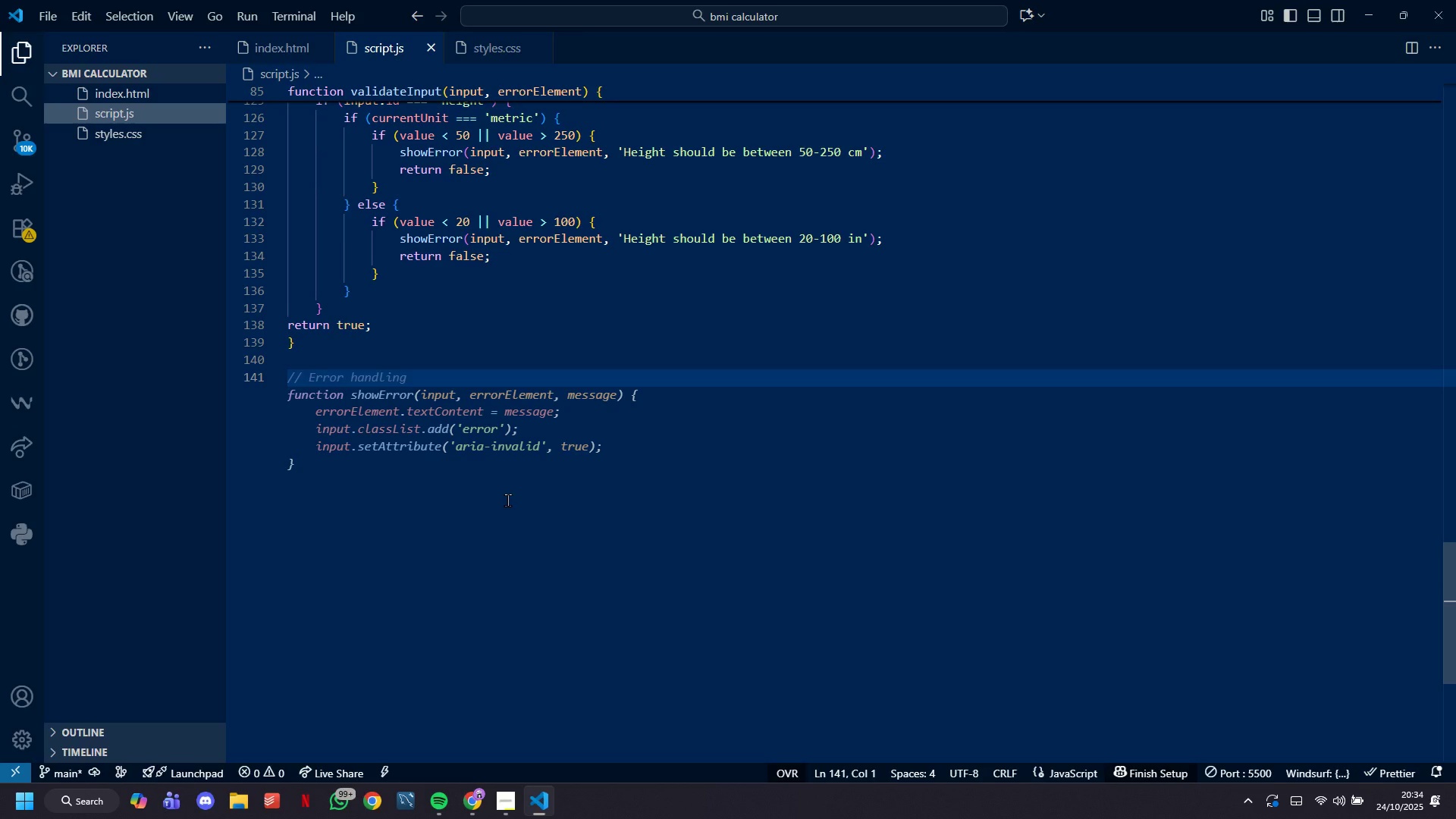 
key(Tab)
 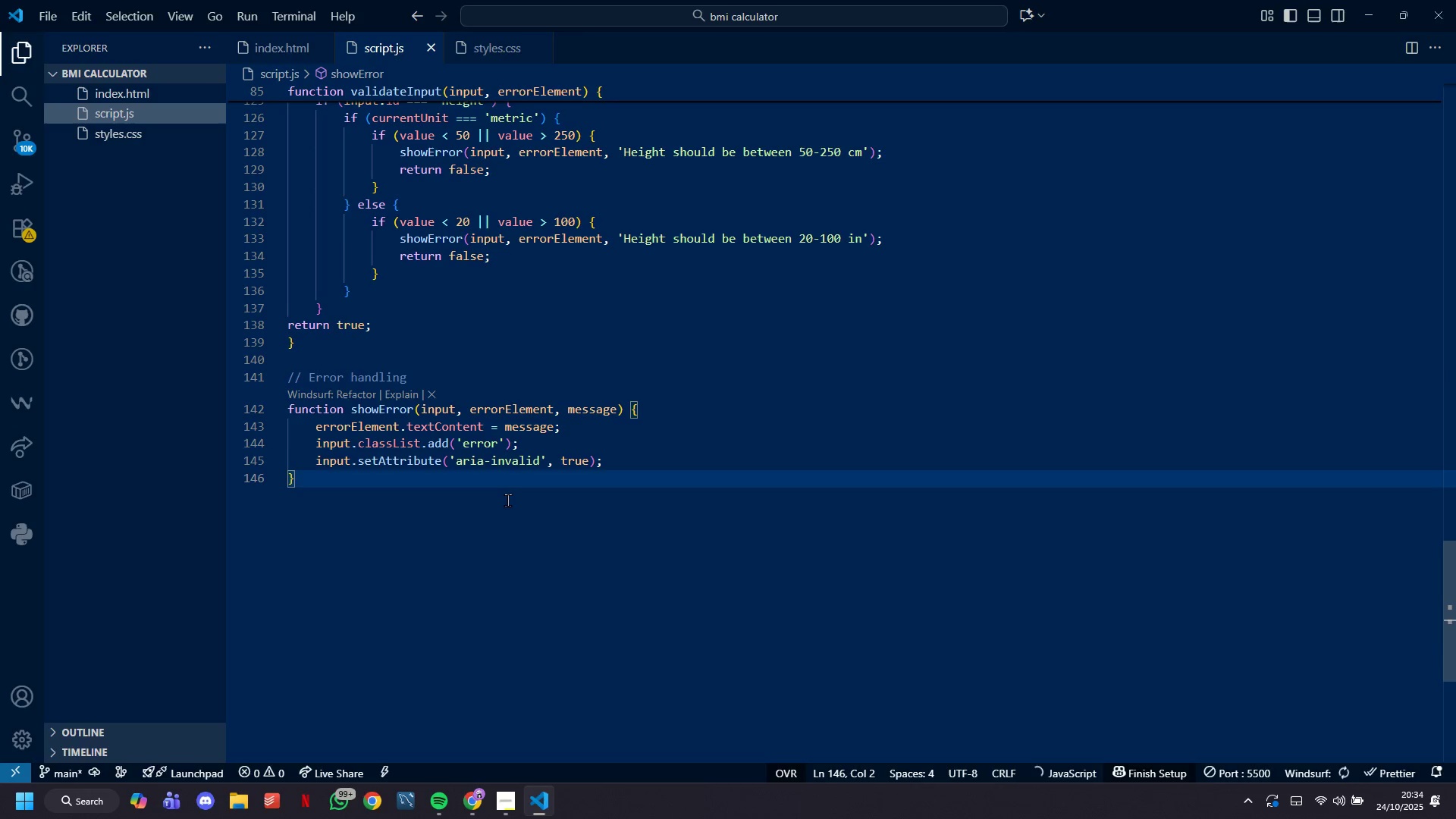 
key(ArrowLeft)
 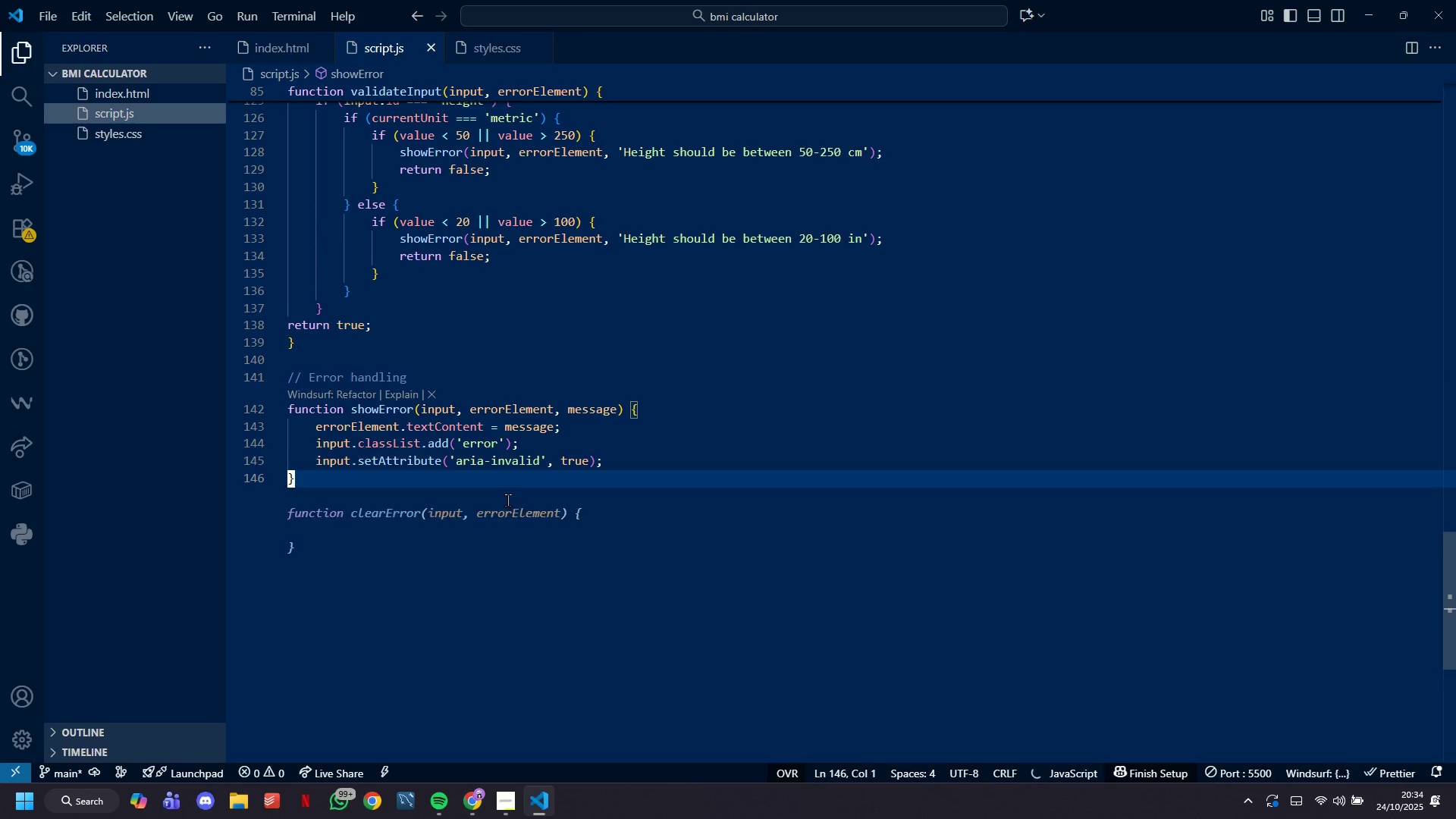 
key(ArrowLeft)
 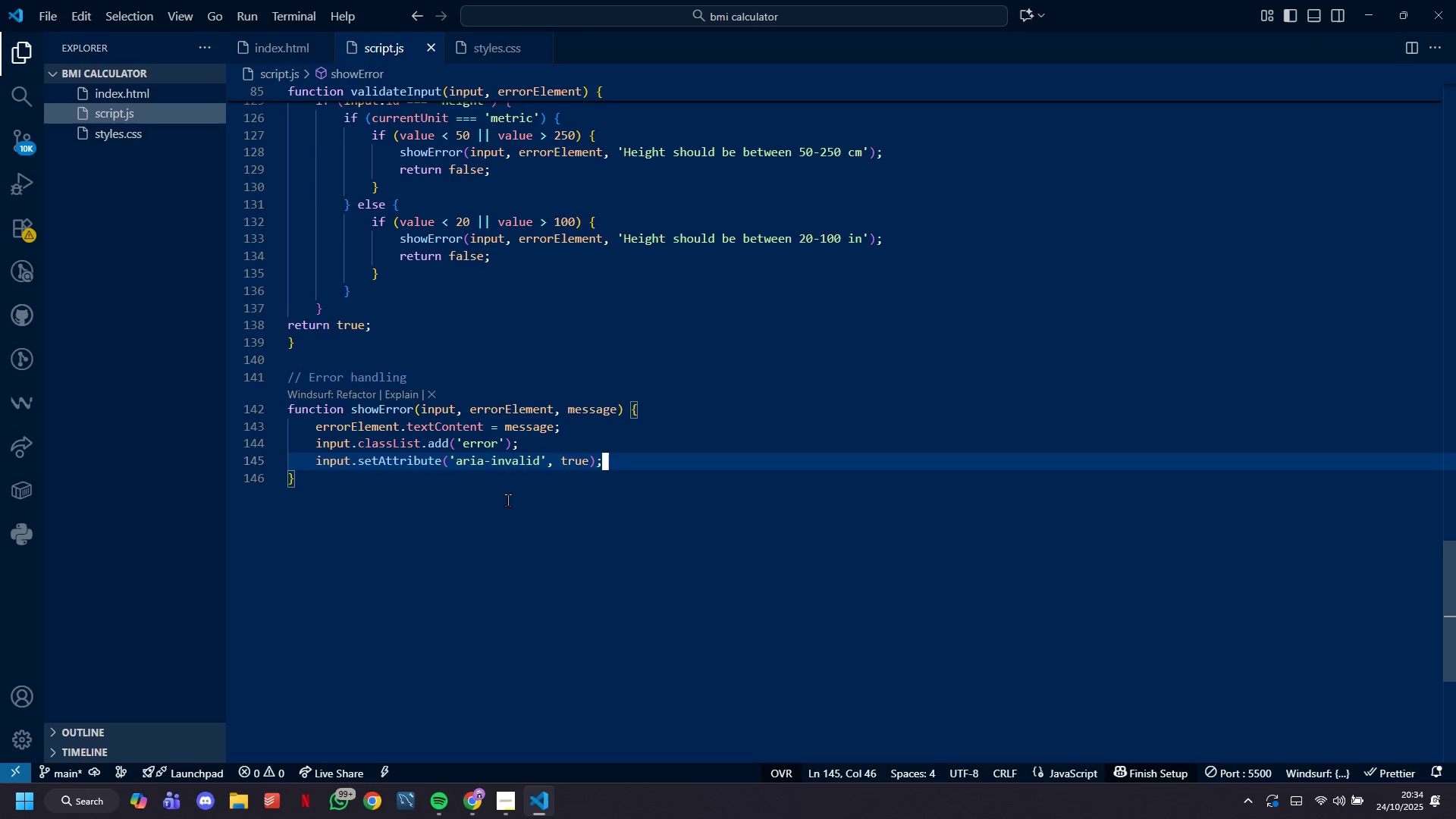 
key(ArrowUp)
 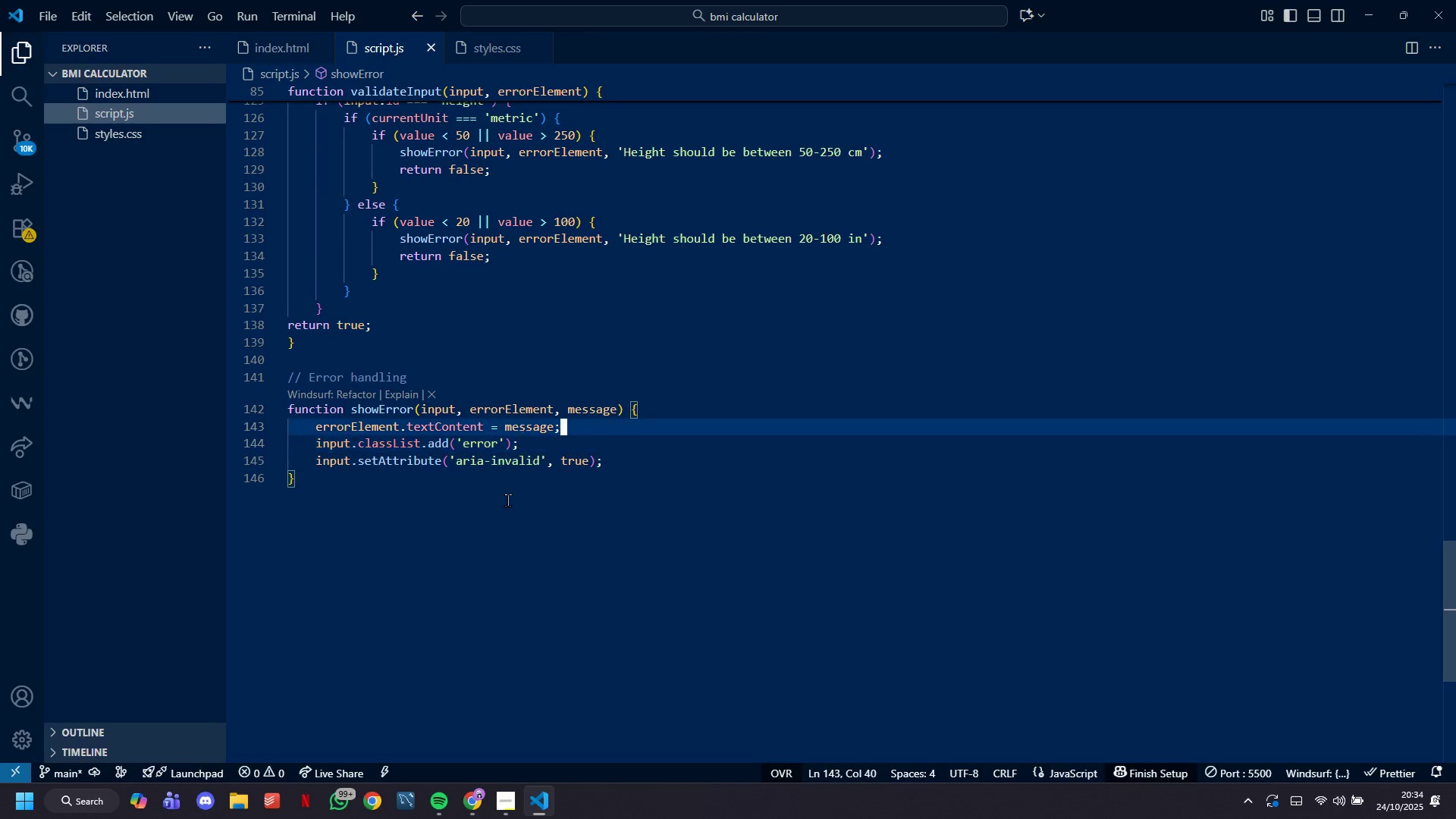 
key(ArrowUp)
 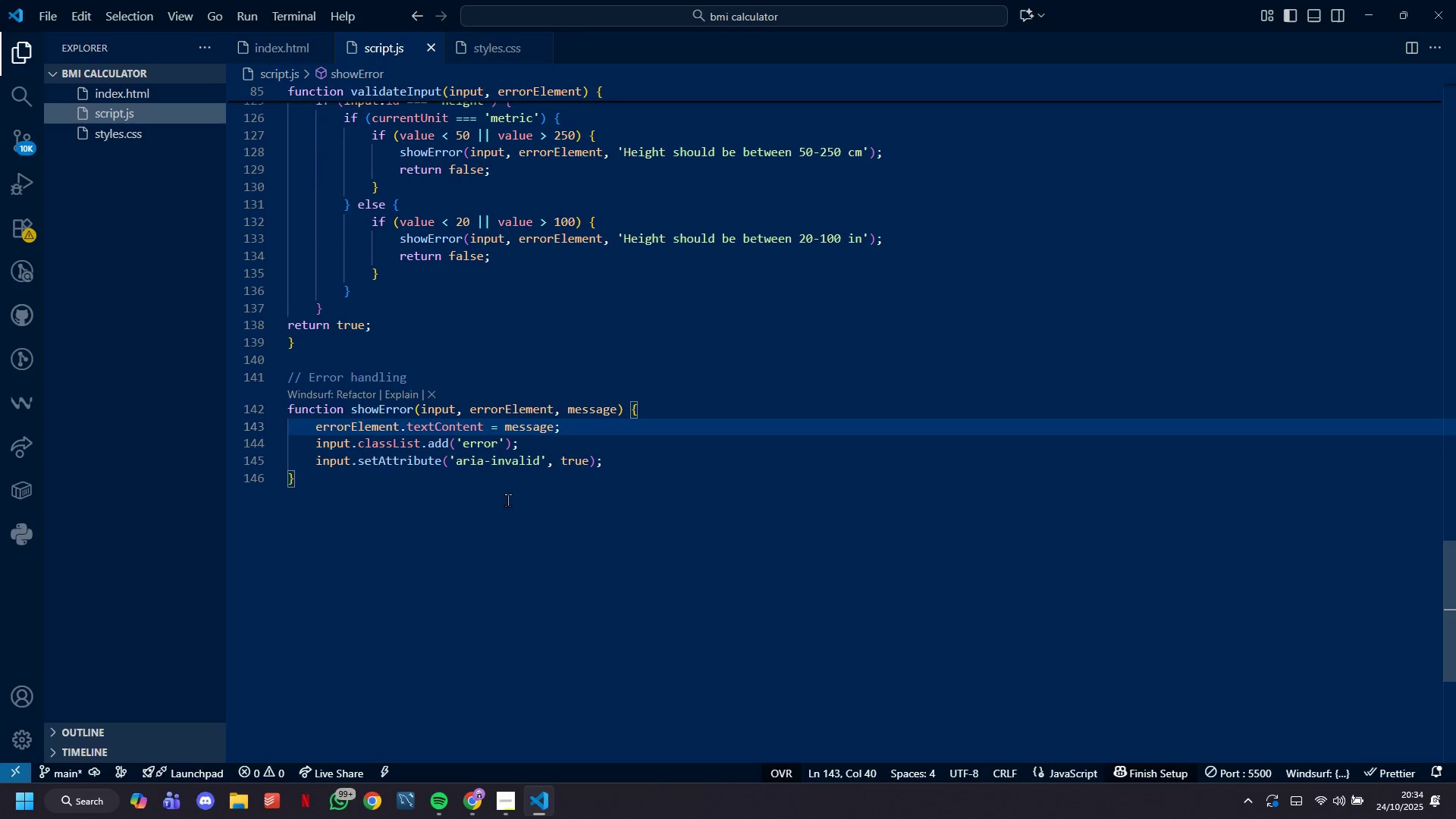 
hold_key(key=Backspace, duration=1.19)
 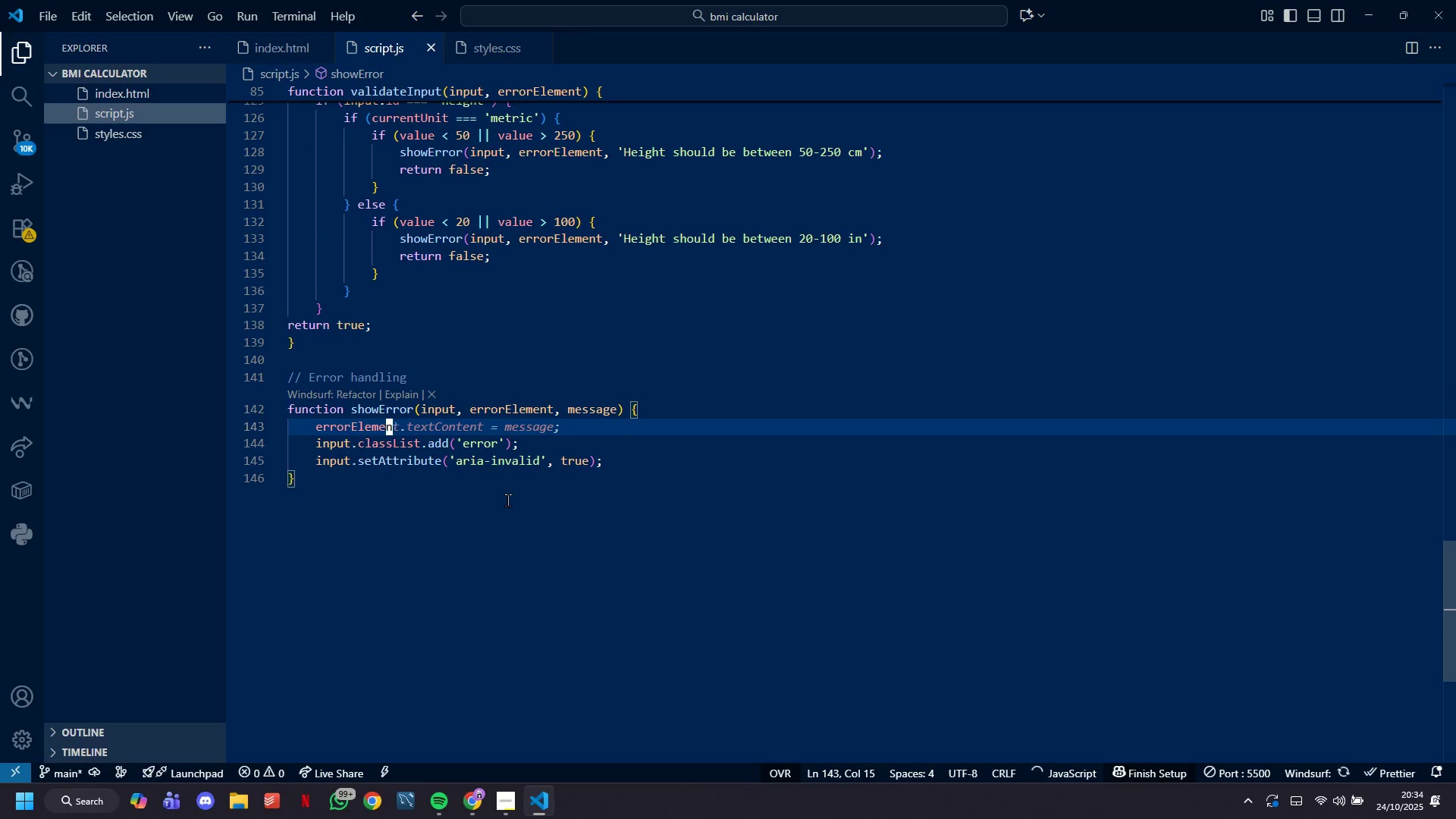 
key(Backspace)
 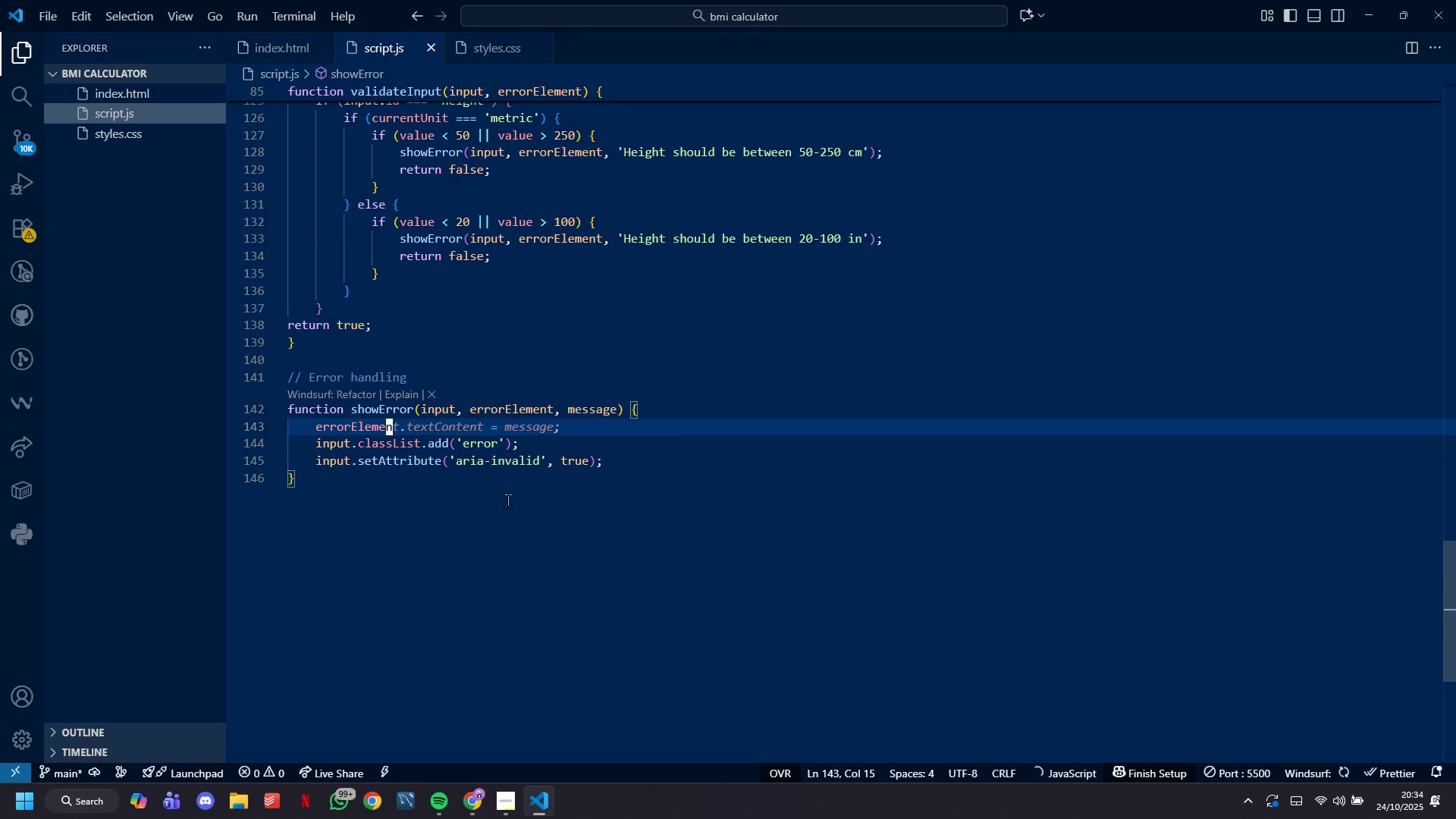 
key(Backspace)
 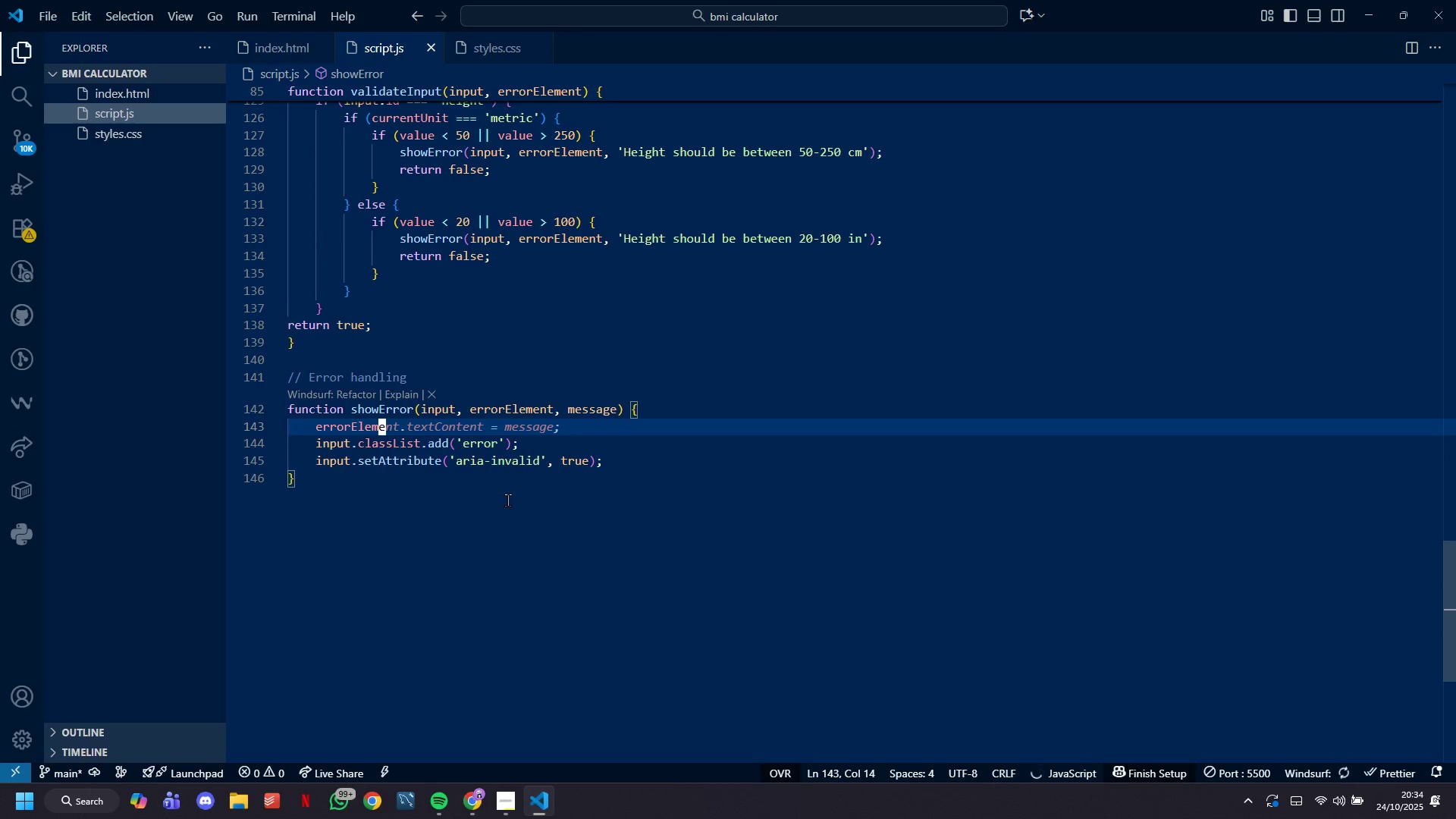 
key(Backspace)
 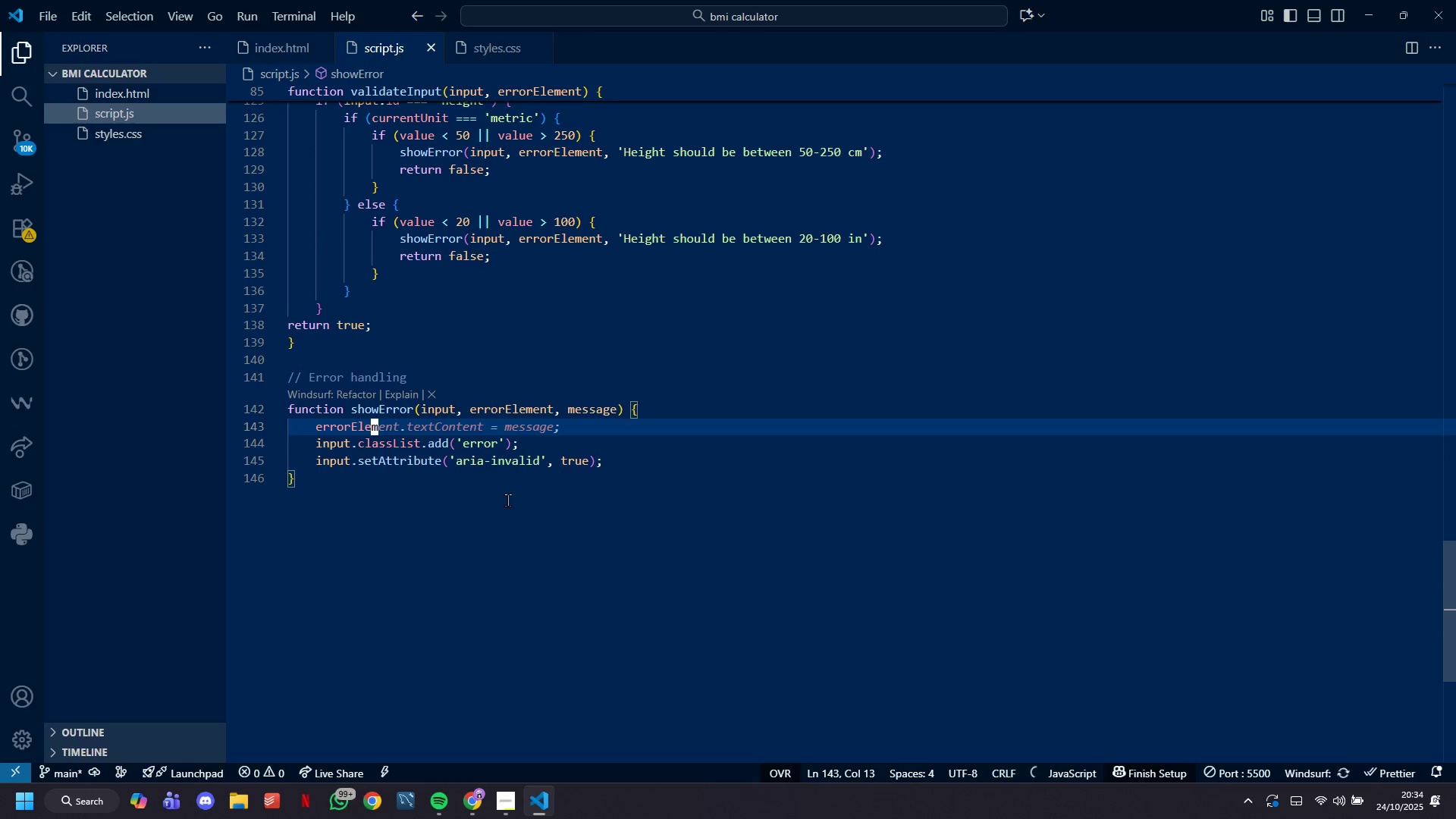 
key(Backspace)
 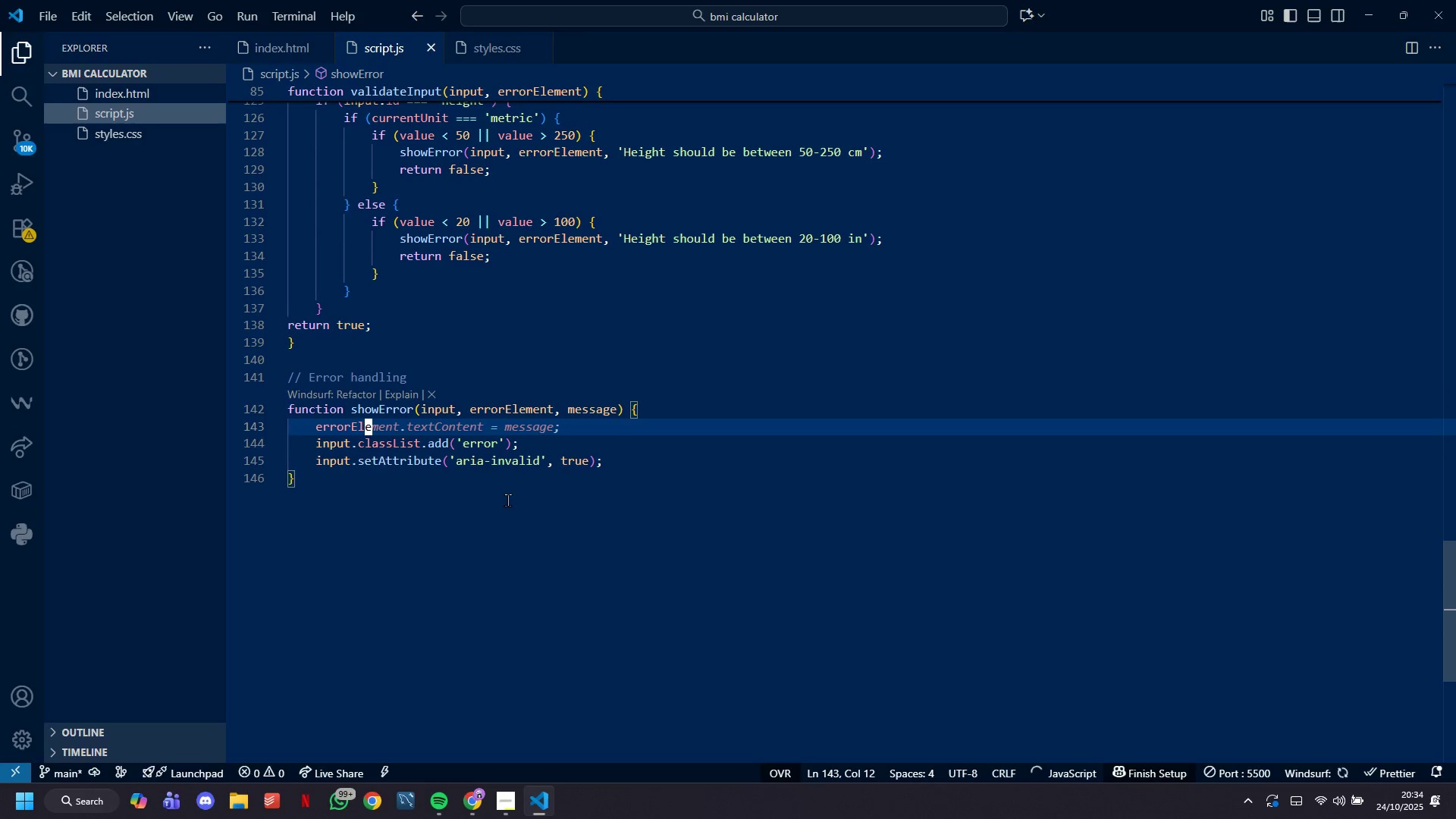 
key(Backspace)
 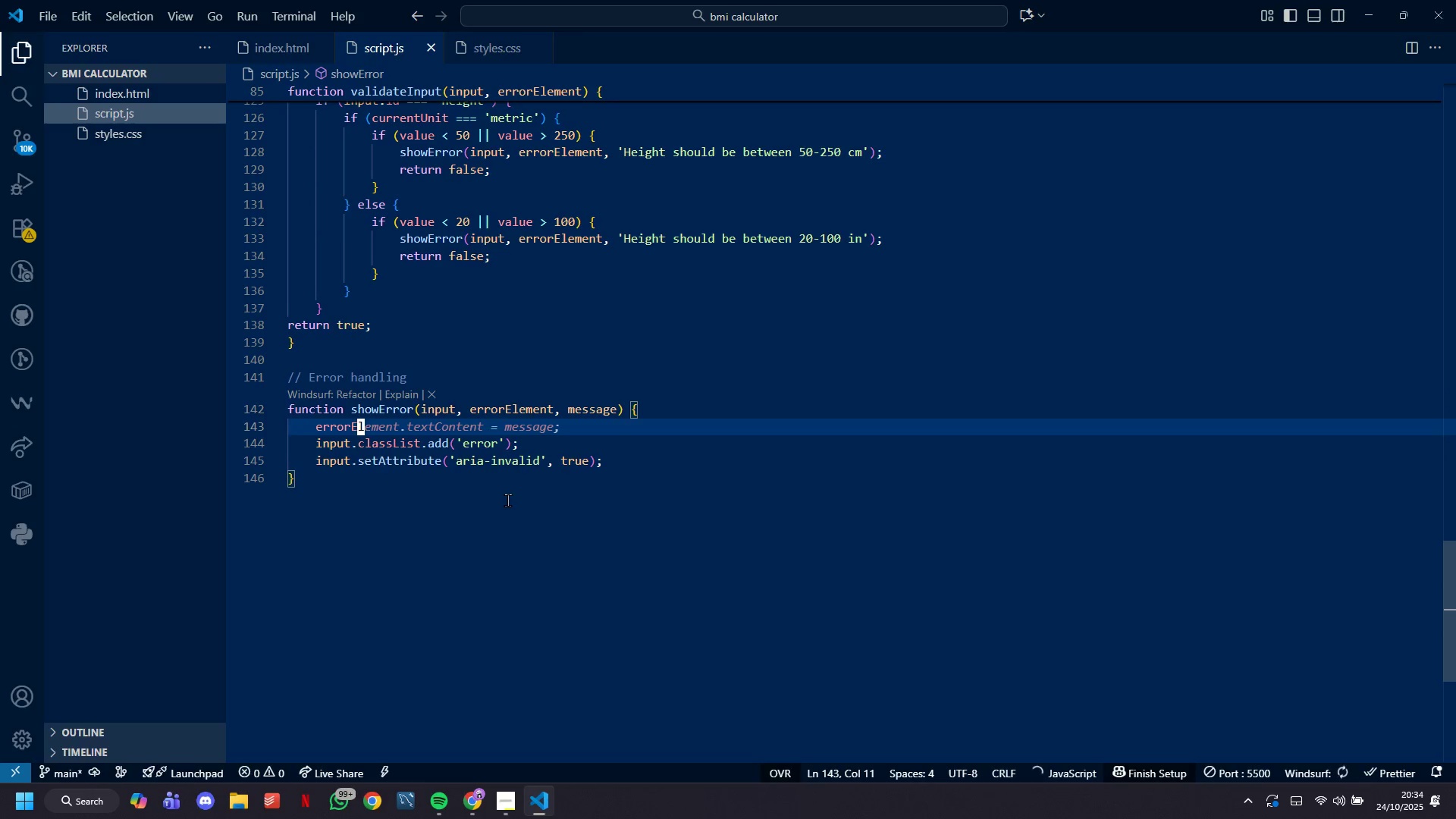 
key(Backspace)
 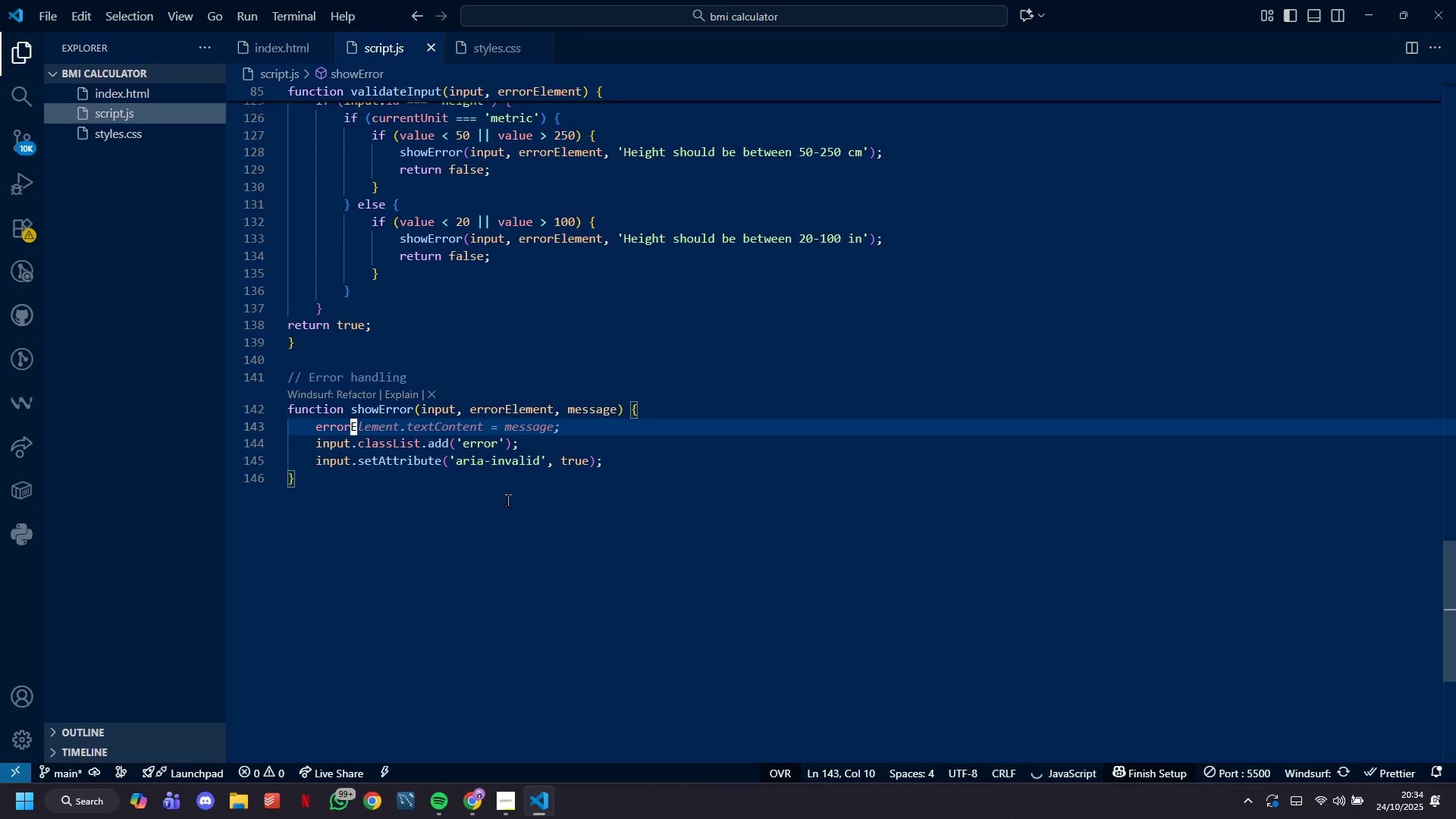 
key(Backspace)
 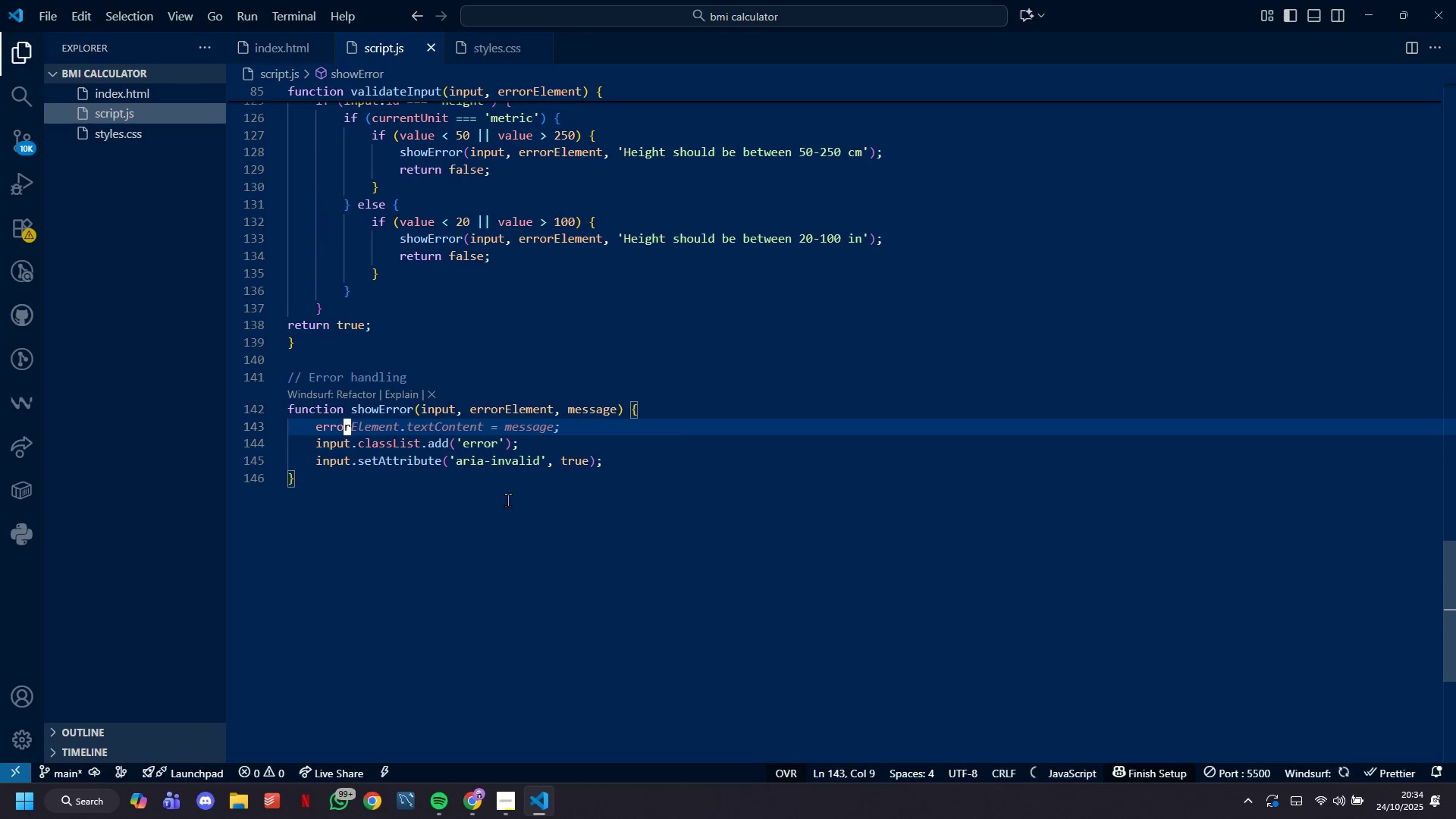 
key(Backspace)
 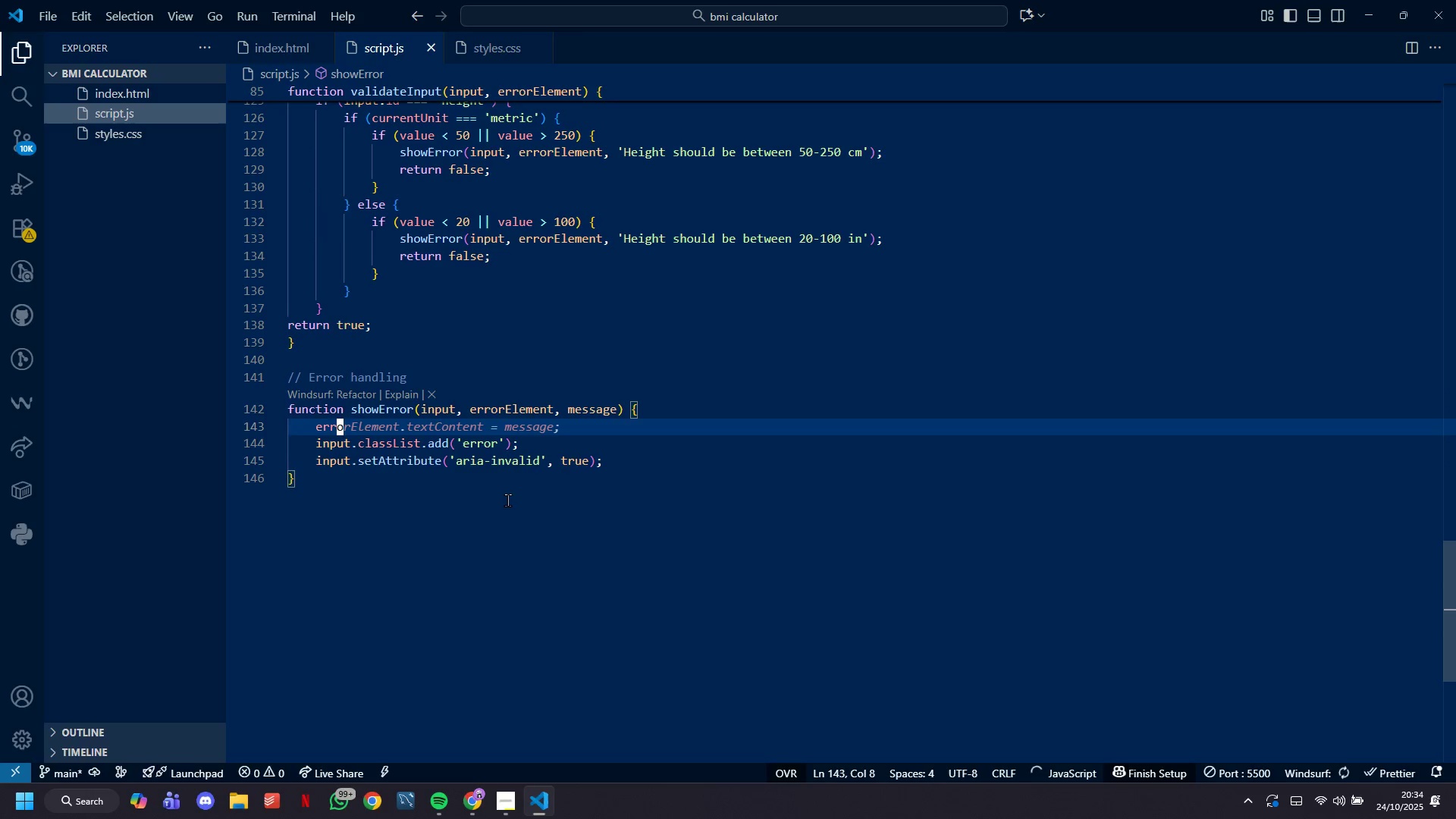 
key(Backspace)
 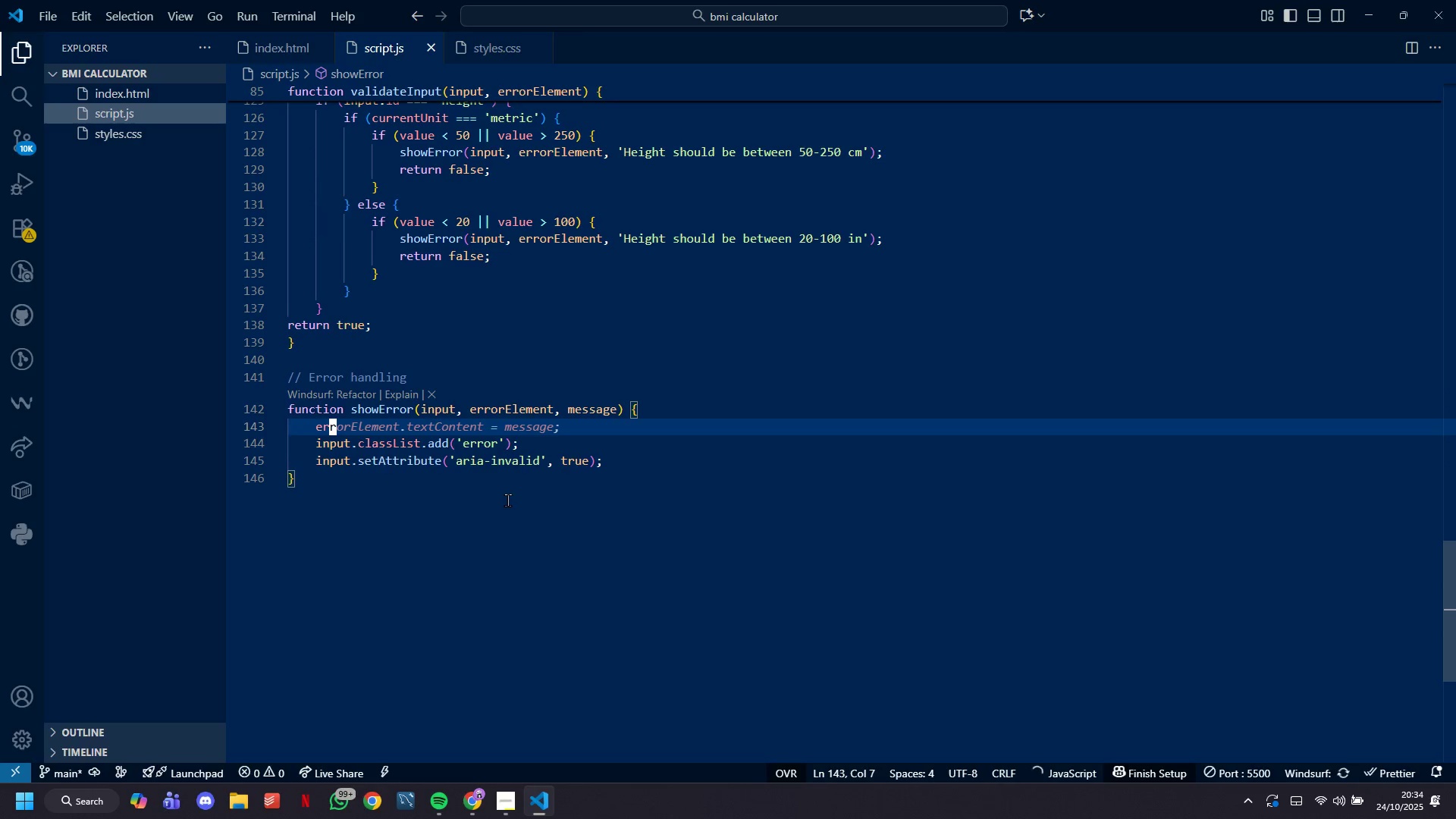 
key(Backspace)
 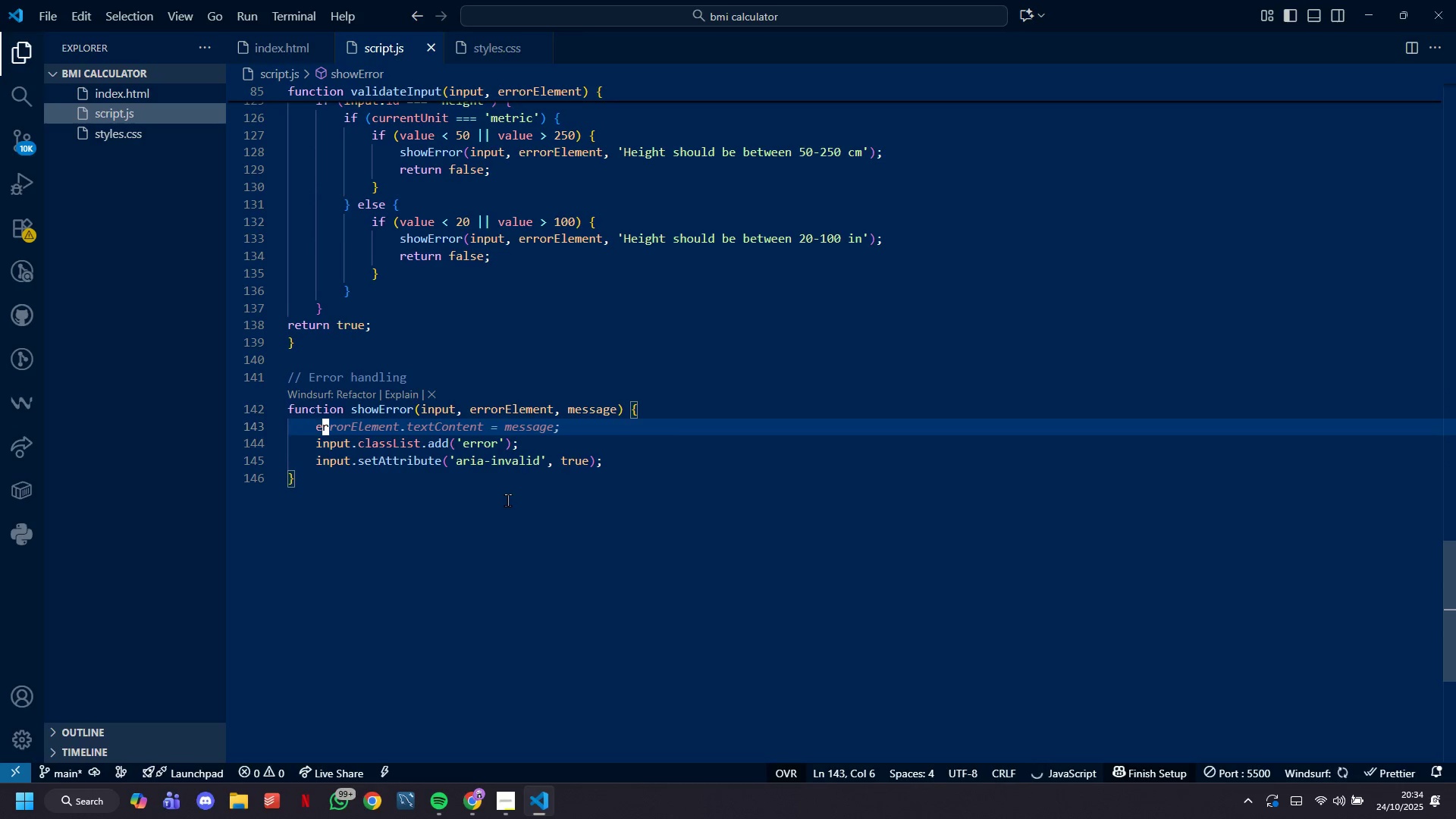 
key(Backspace)
 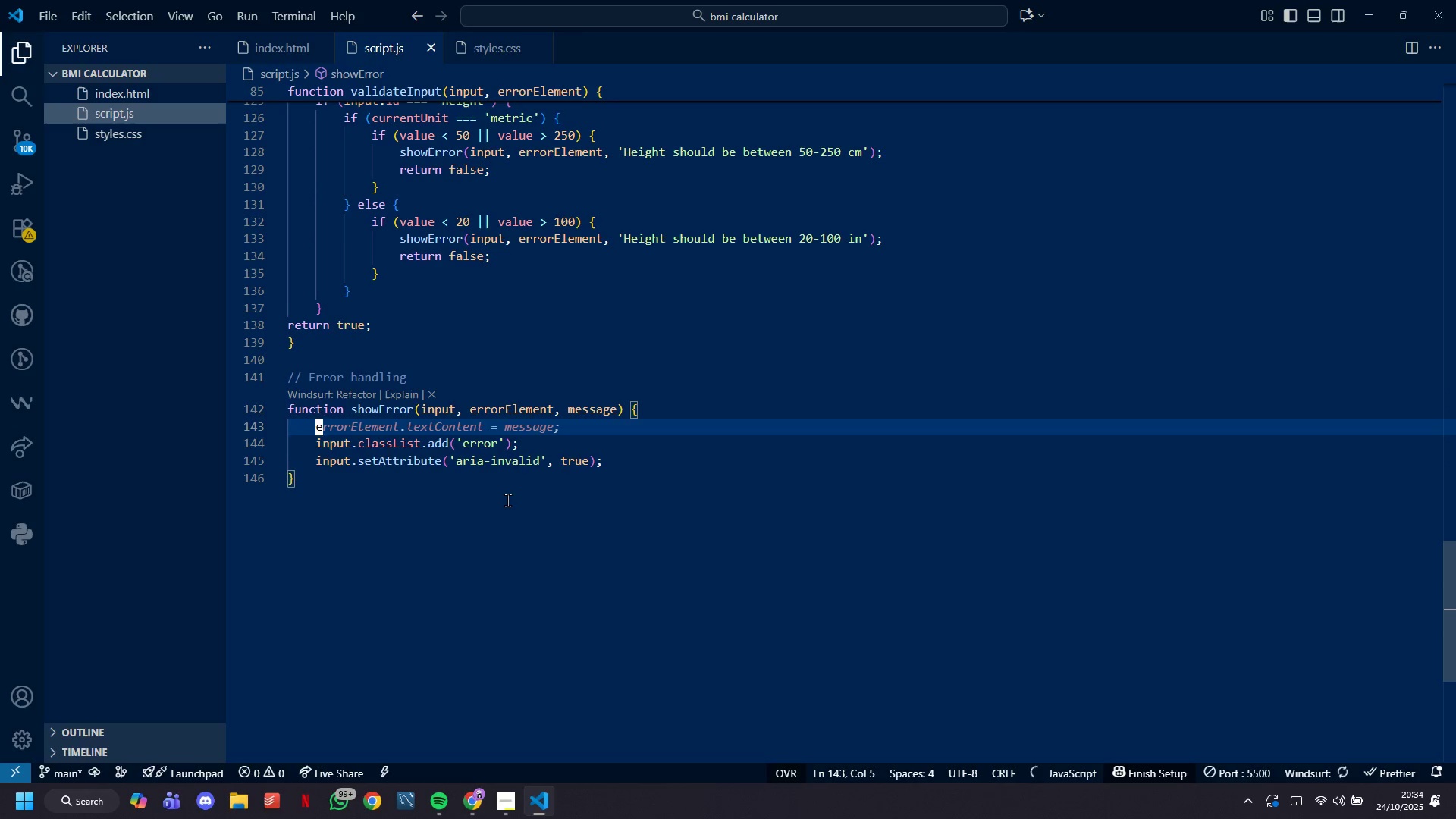 
key(Backspace)
 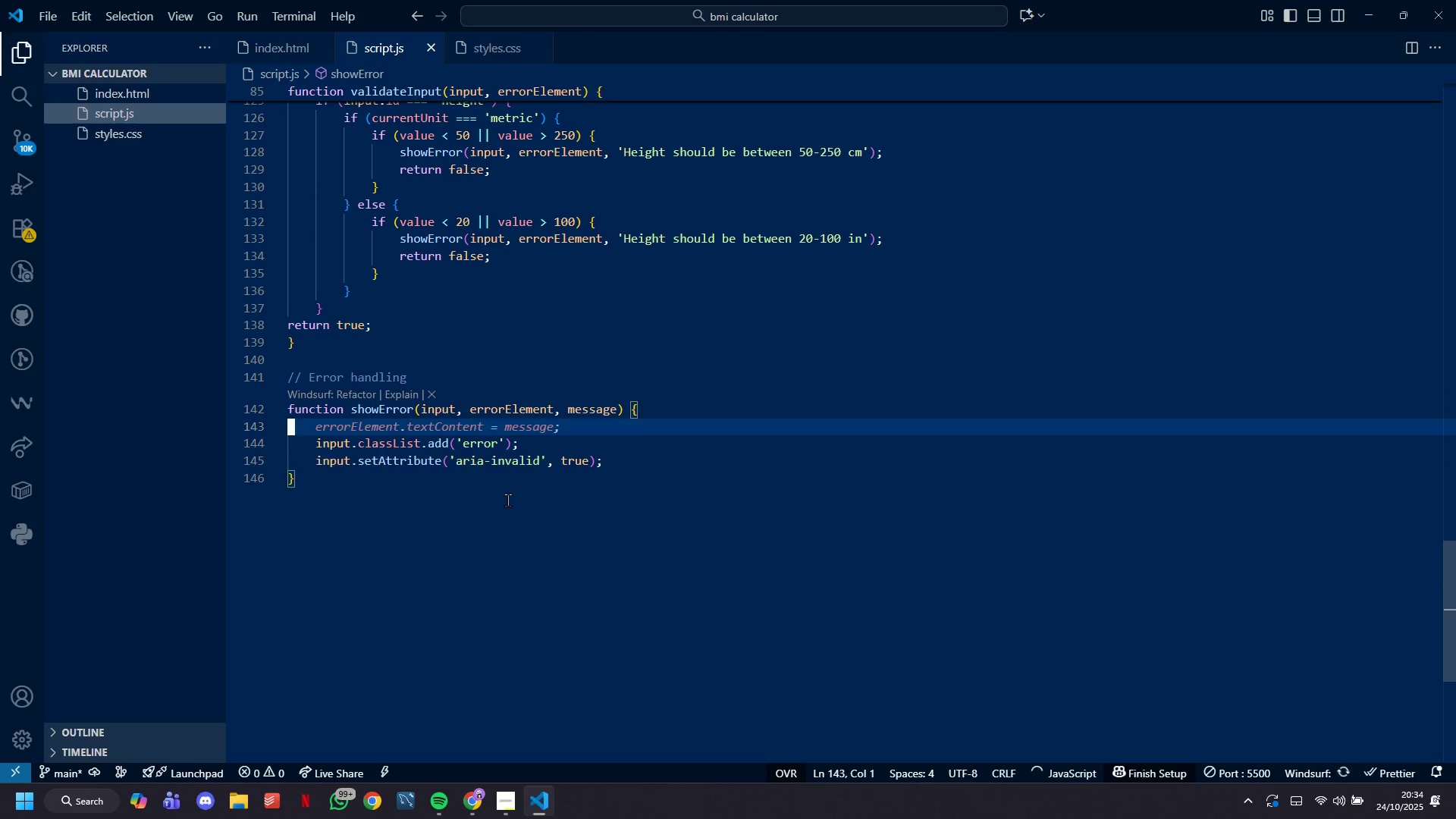 
key(Backspace)
 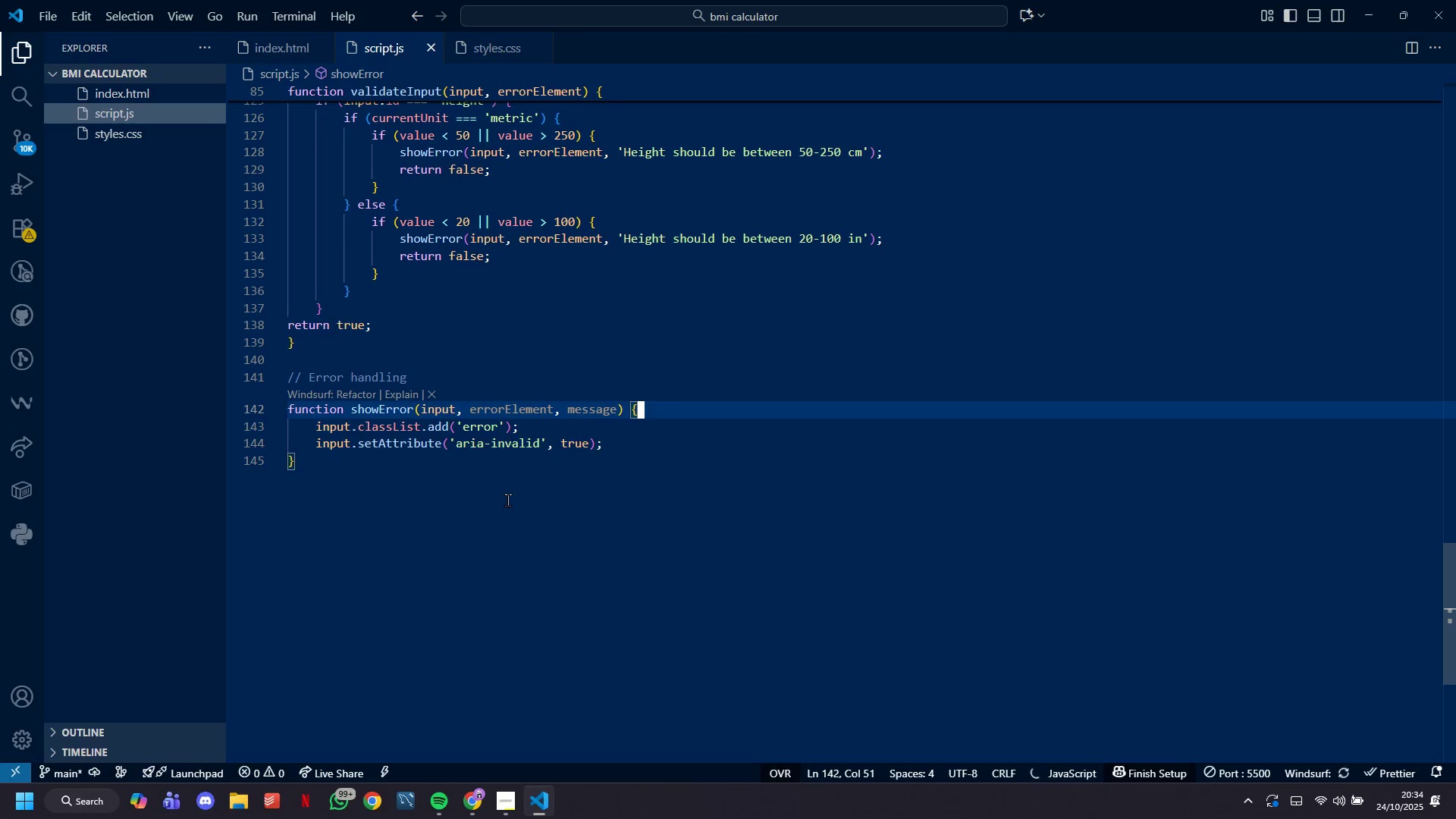 
key(ArrowDown)
 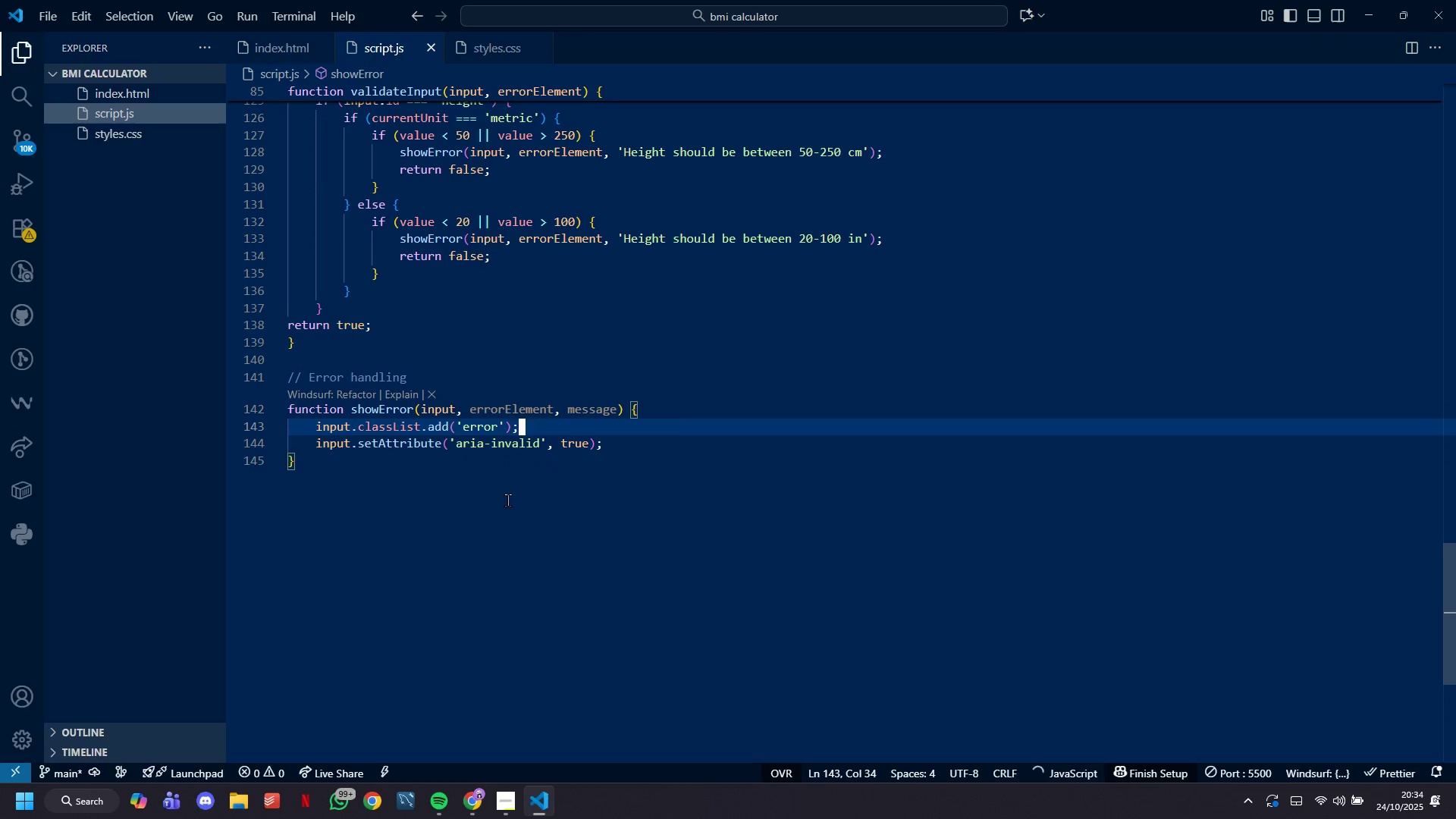 
key(ArrowDown)
 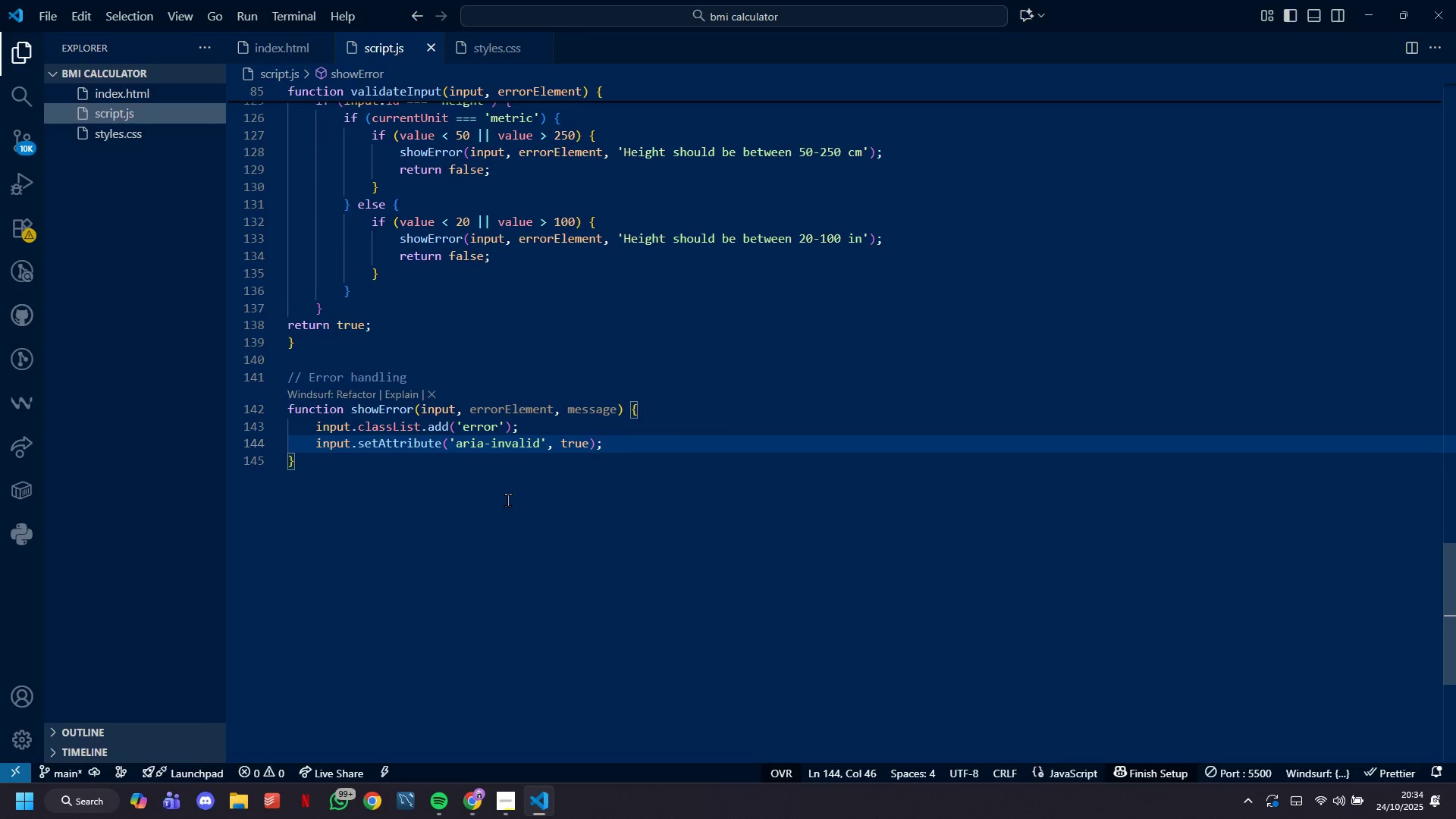 
hold_key(key=ArrowLeft, duration=1.03)
 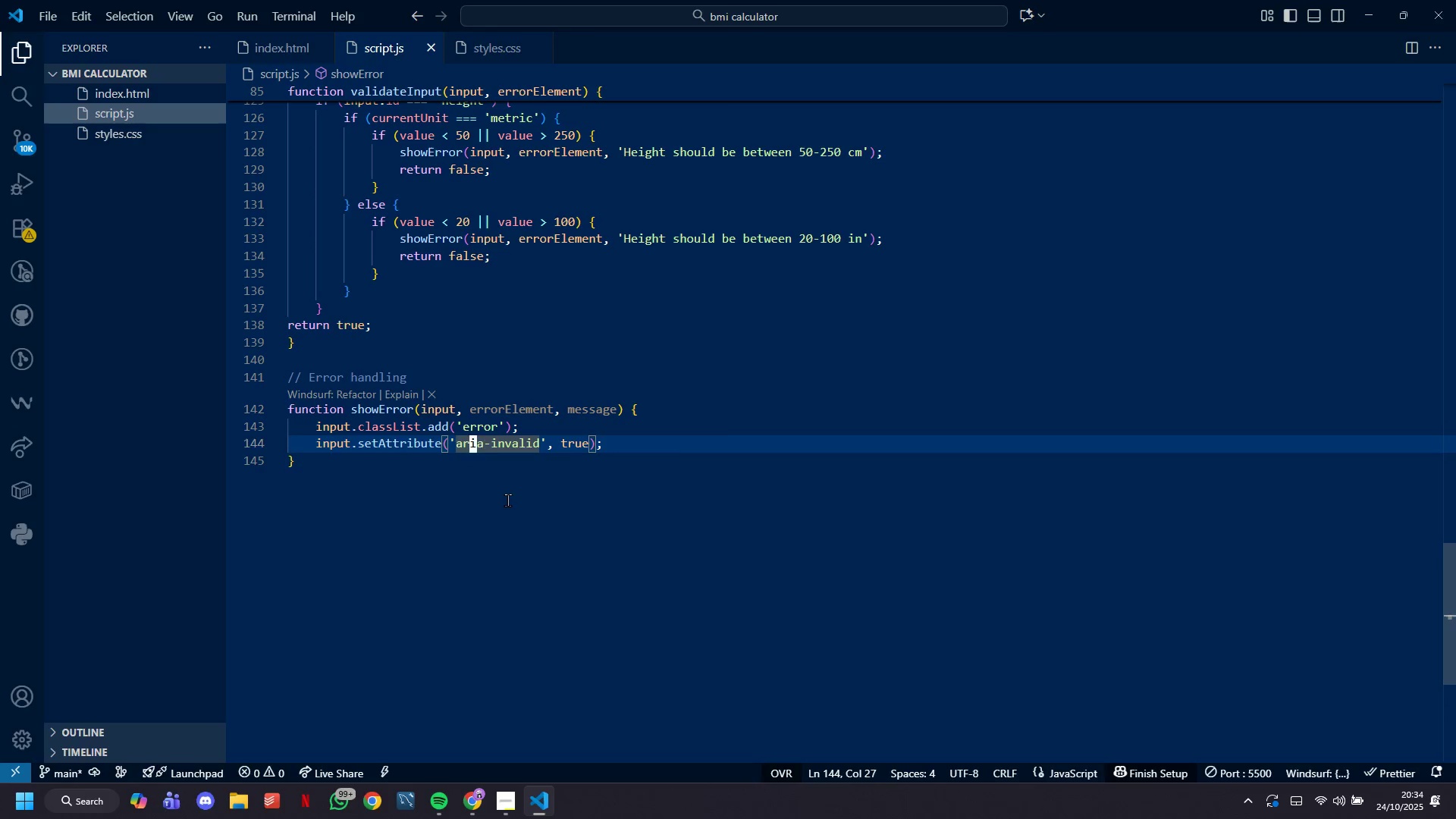 
key(ArrowUp)
 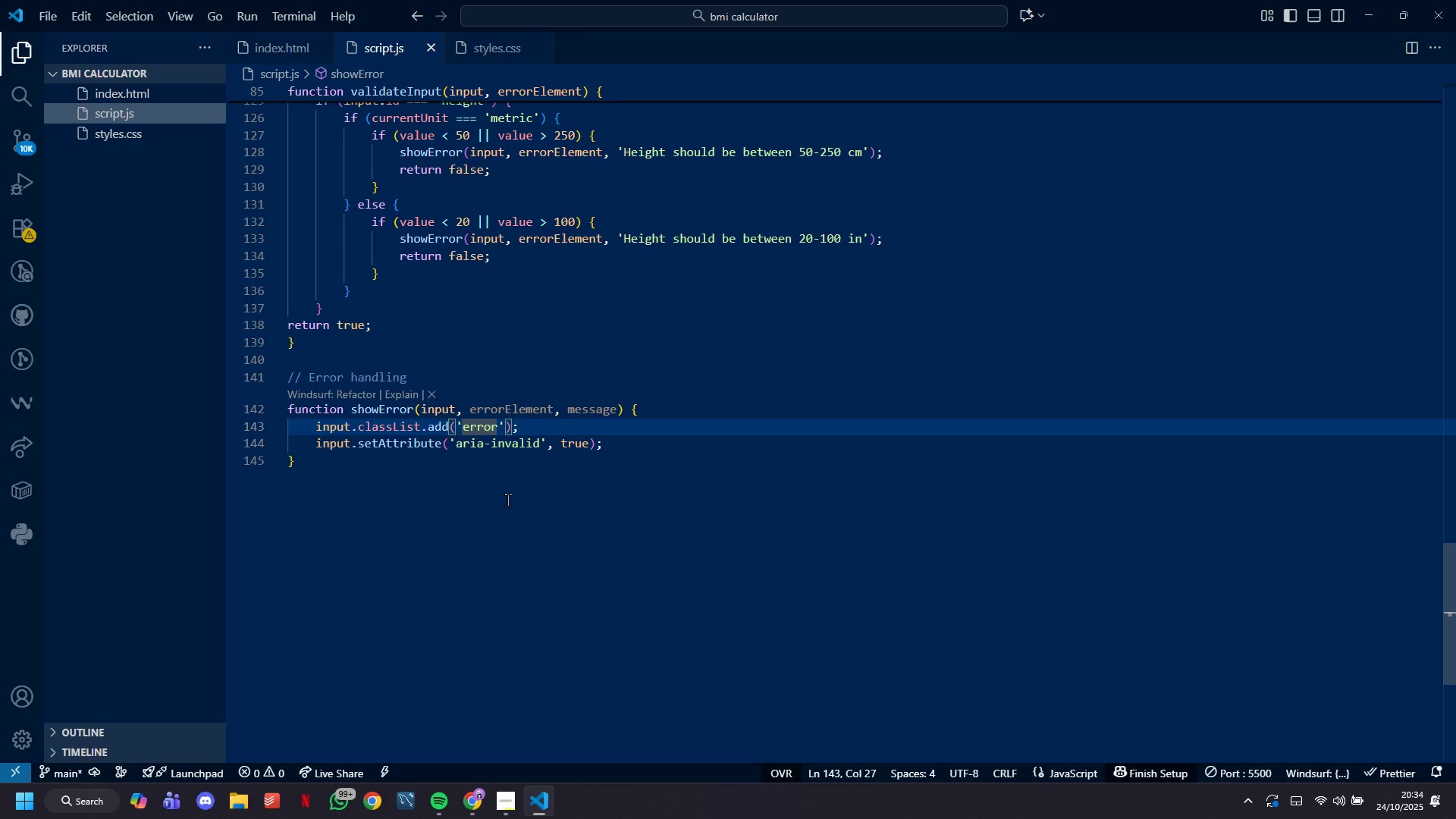 
key(ArrowRight)
 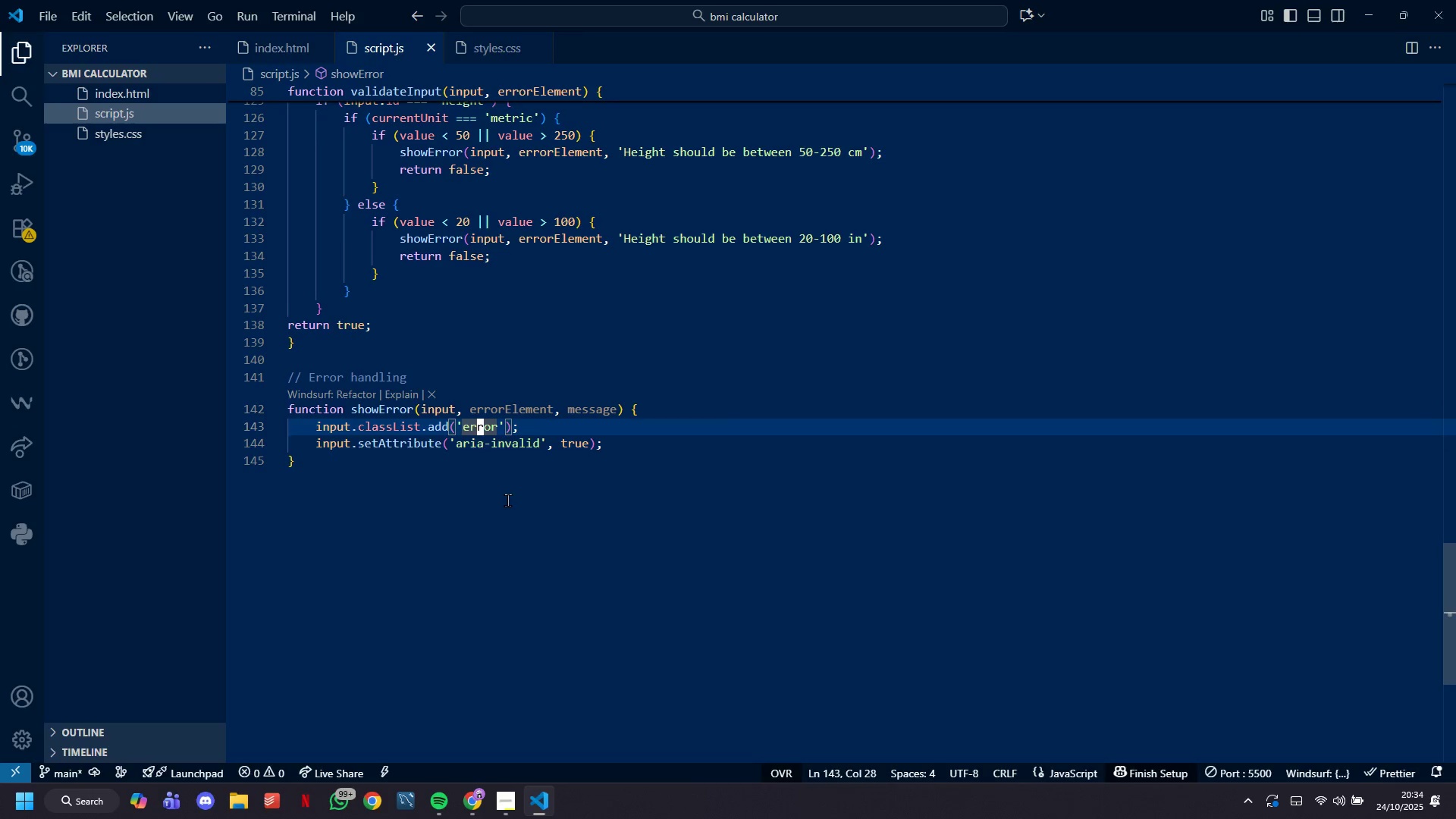 
key(ArrowDown)
 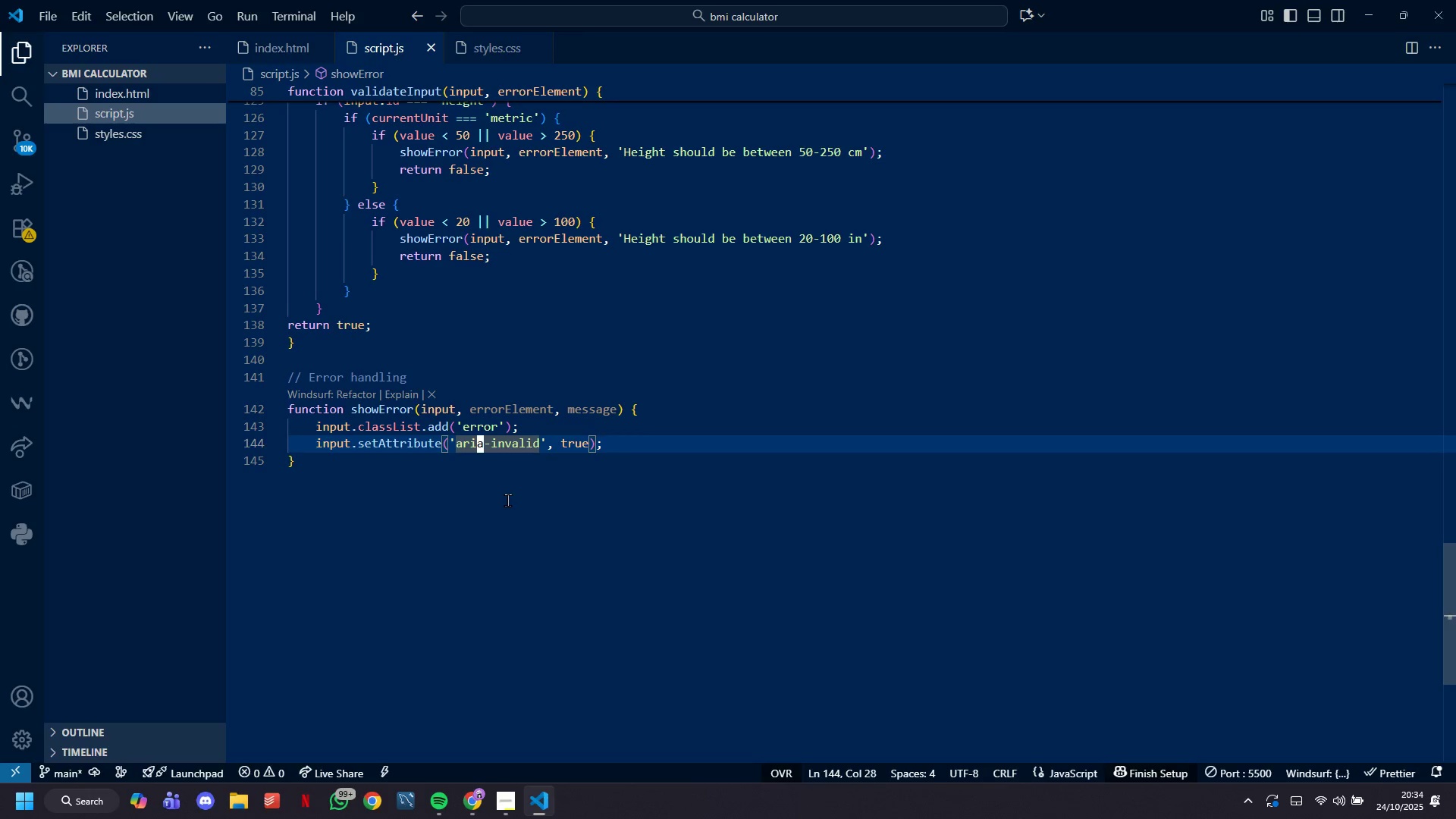 
key(ArrowDown)
 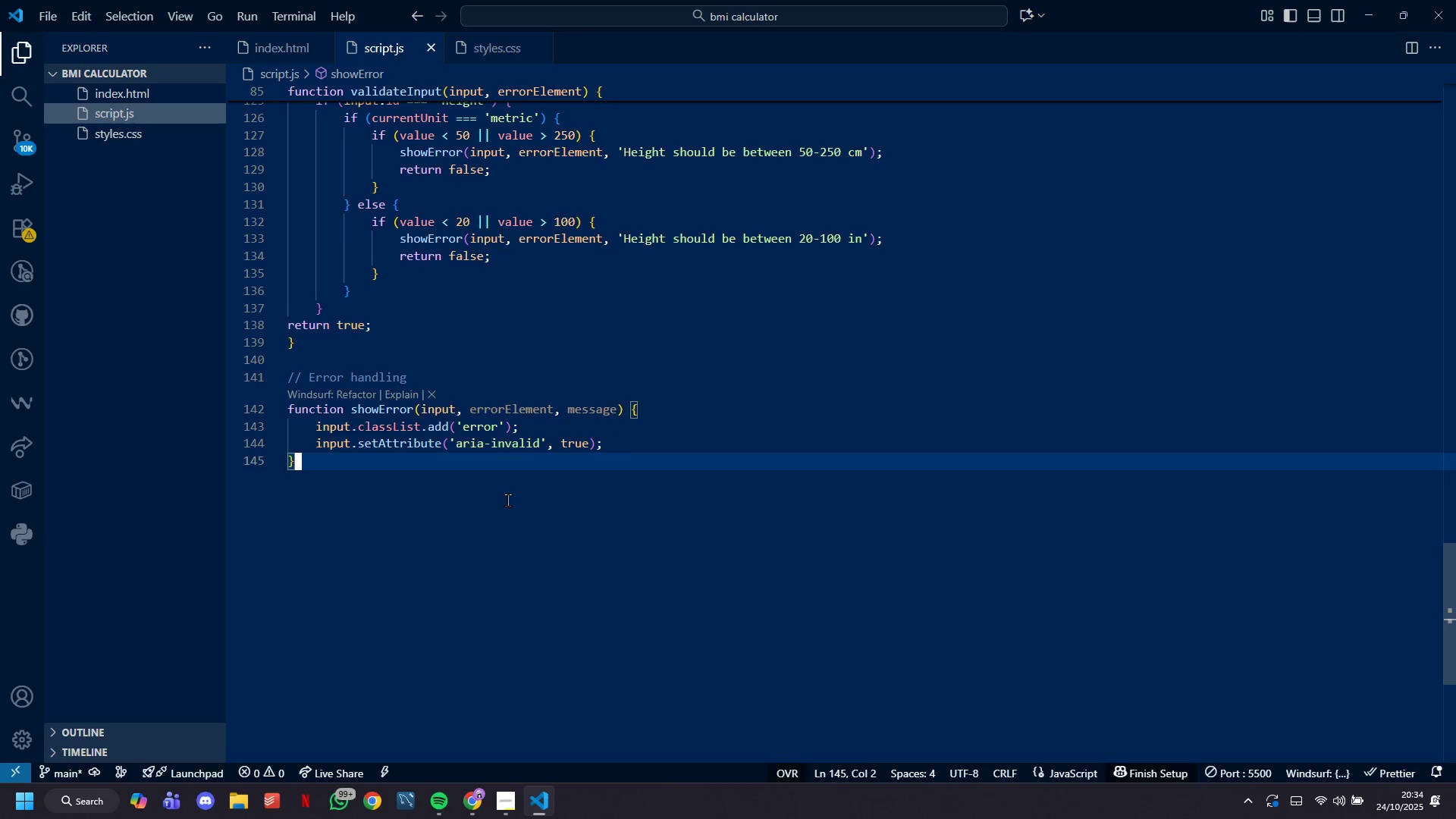 
key(ArrowLeft)
 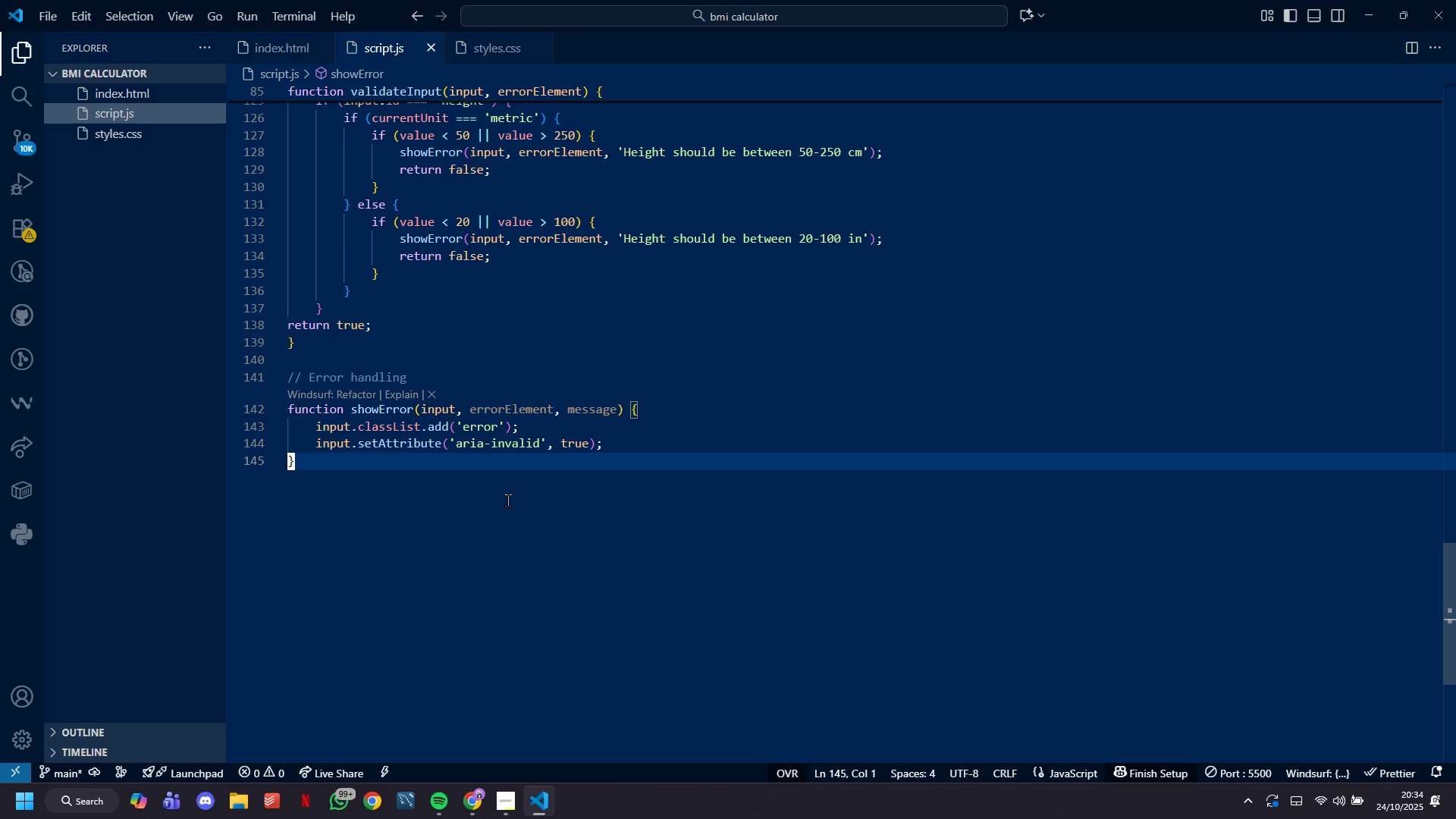 
key(ArrowLeft)
 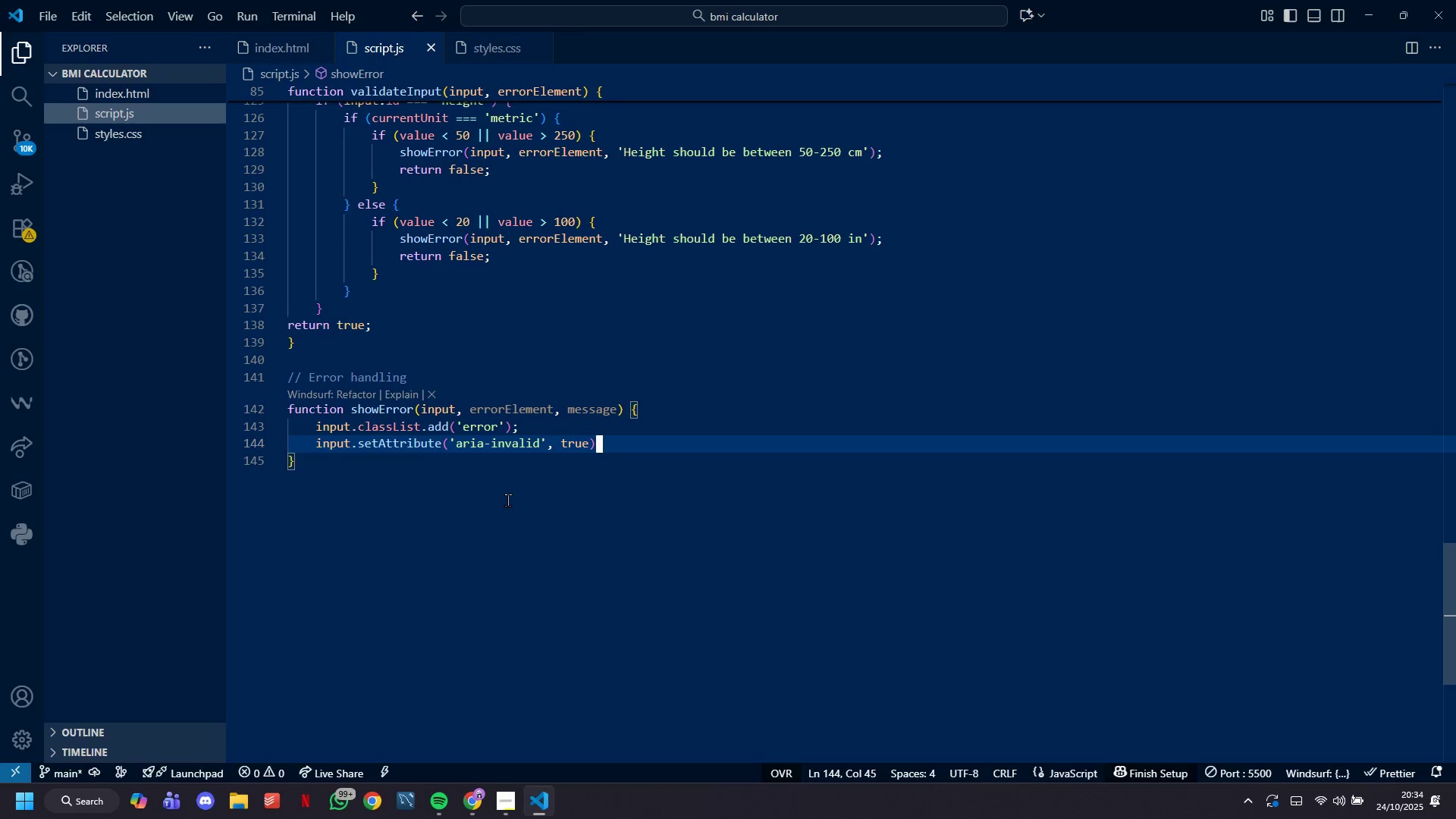 
hold_key(key=Backspace, duration=1.51)
 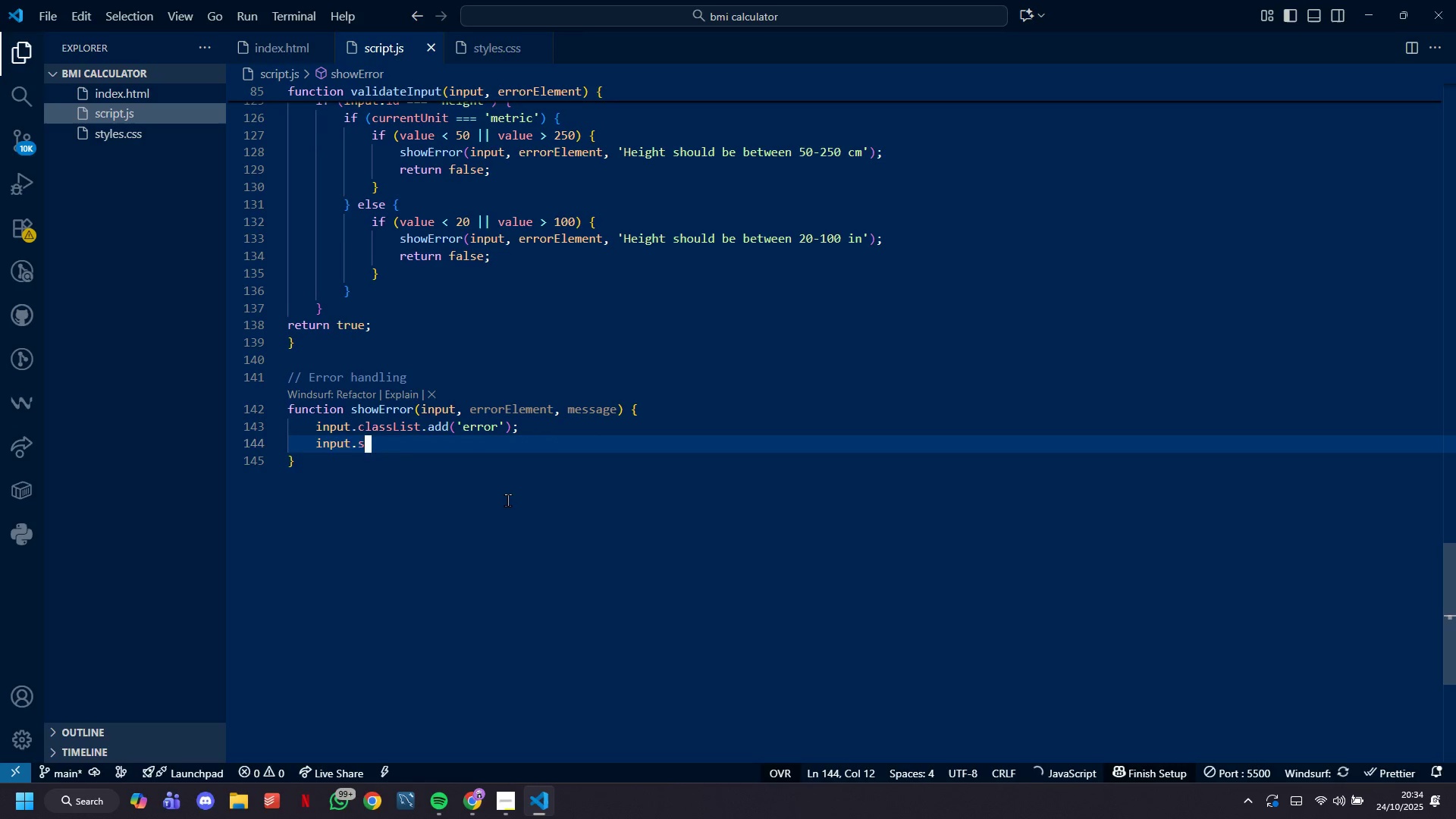 
key(Backspace)
key(Backspace)
key(Backspace)
key(Backspace)
key(Backspace)
key(Backspace)
type(errorElement.textContent = message;)
 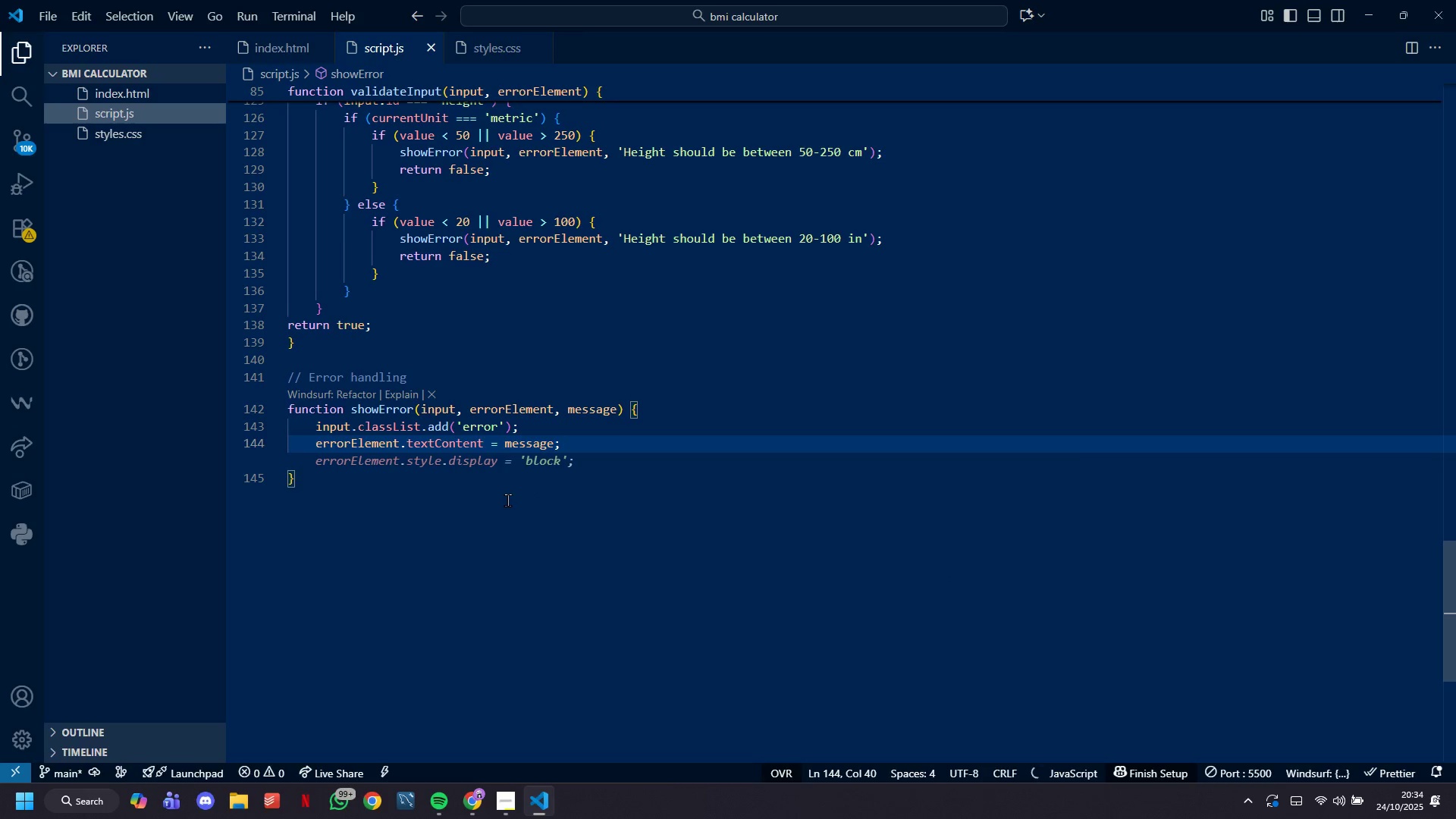 
key(ArrowDown)
 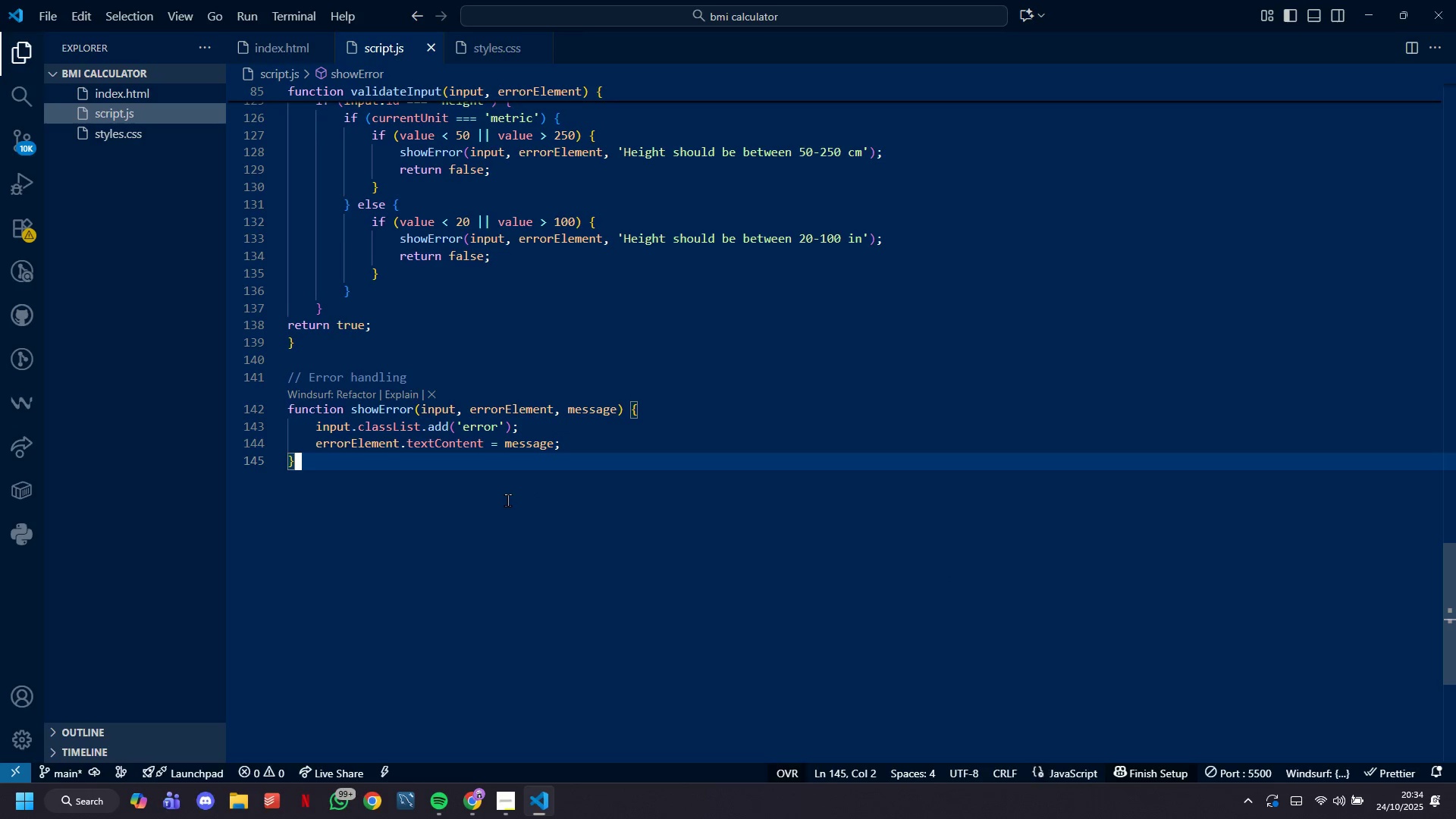 
key(Enter)
 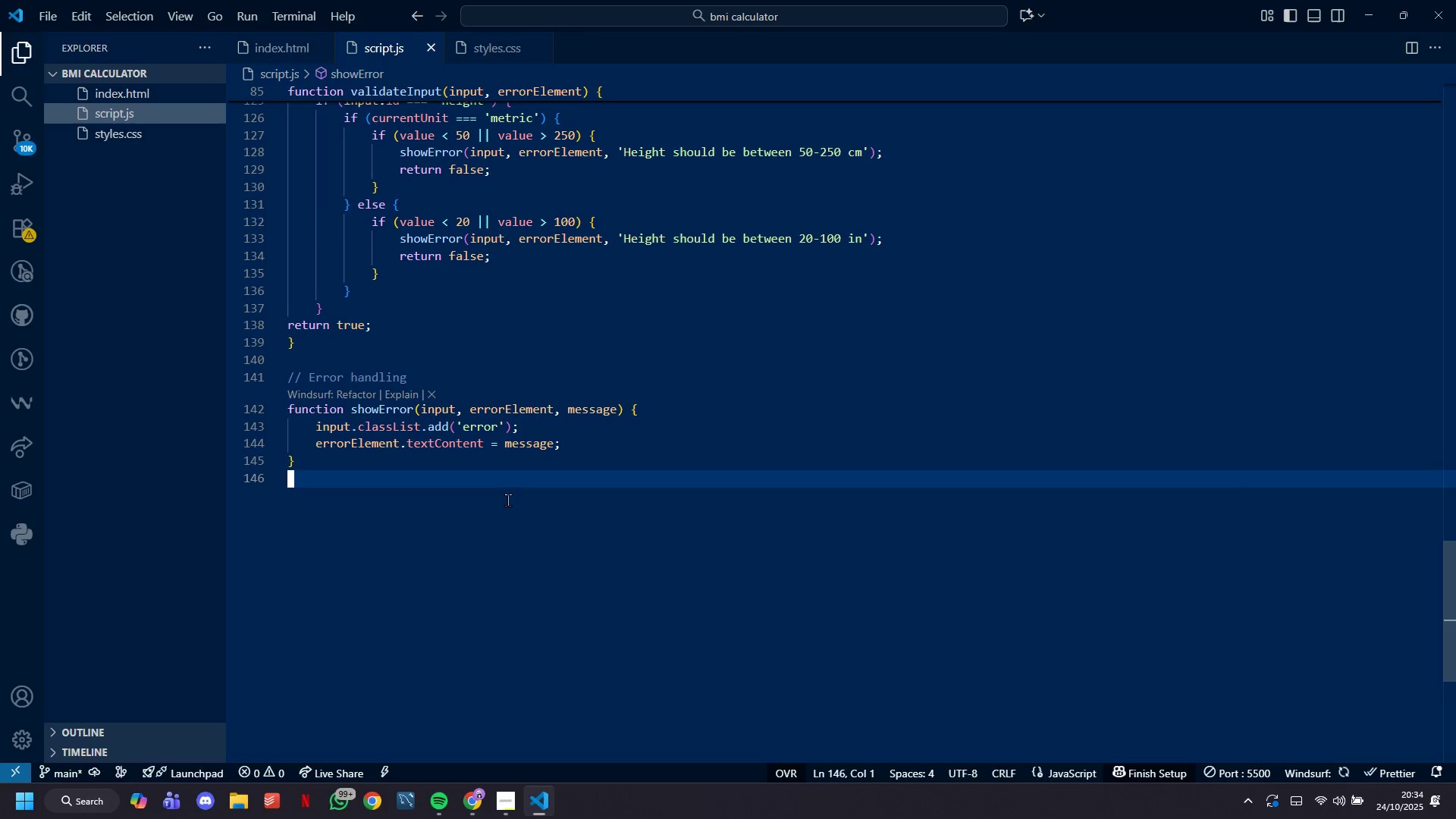 
key(Enter)
 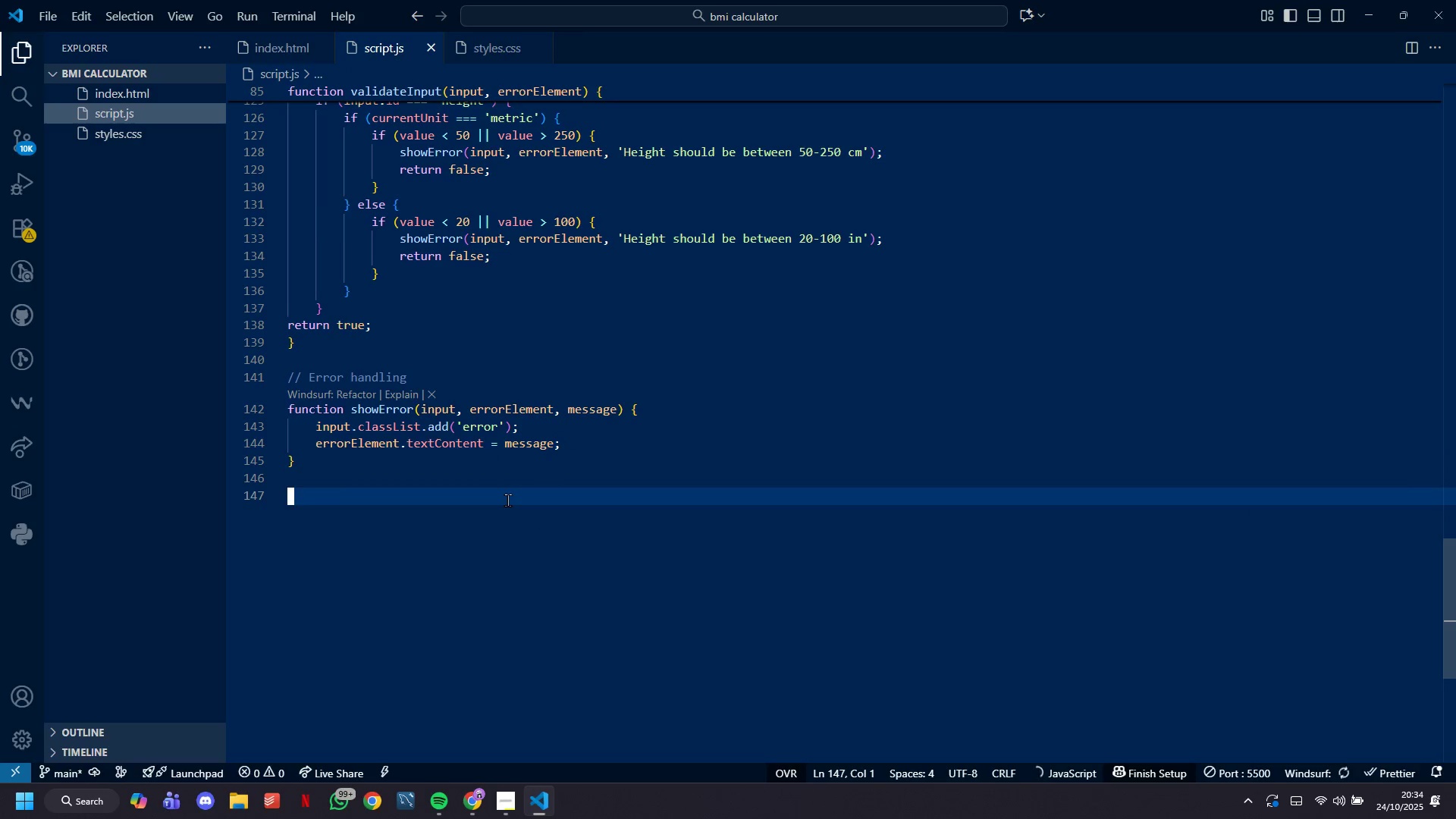 
key(Control+S)
 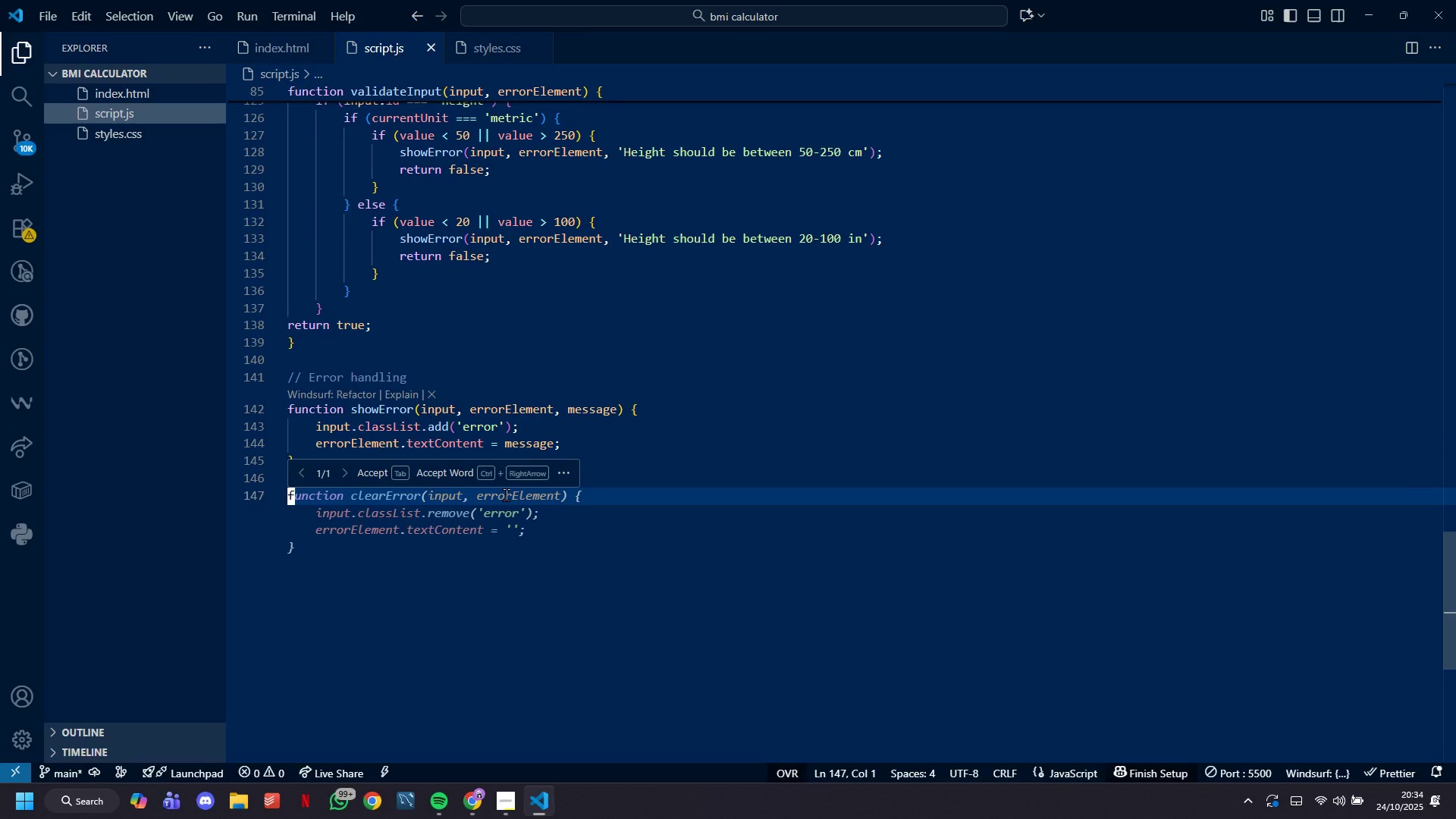 
wait(7.34)
 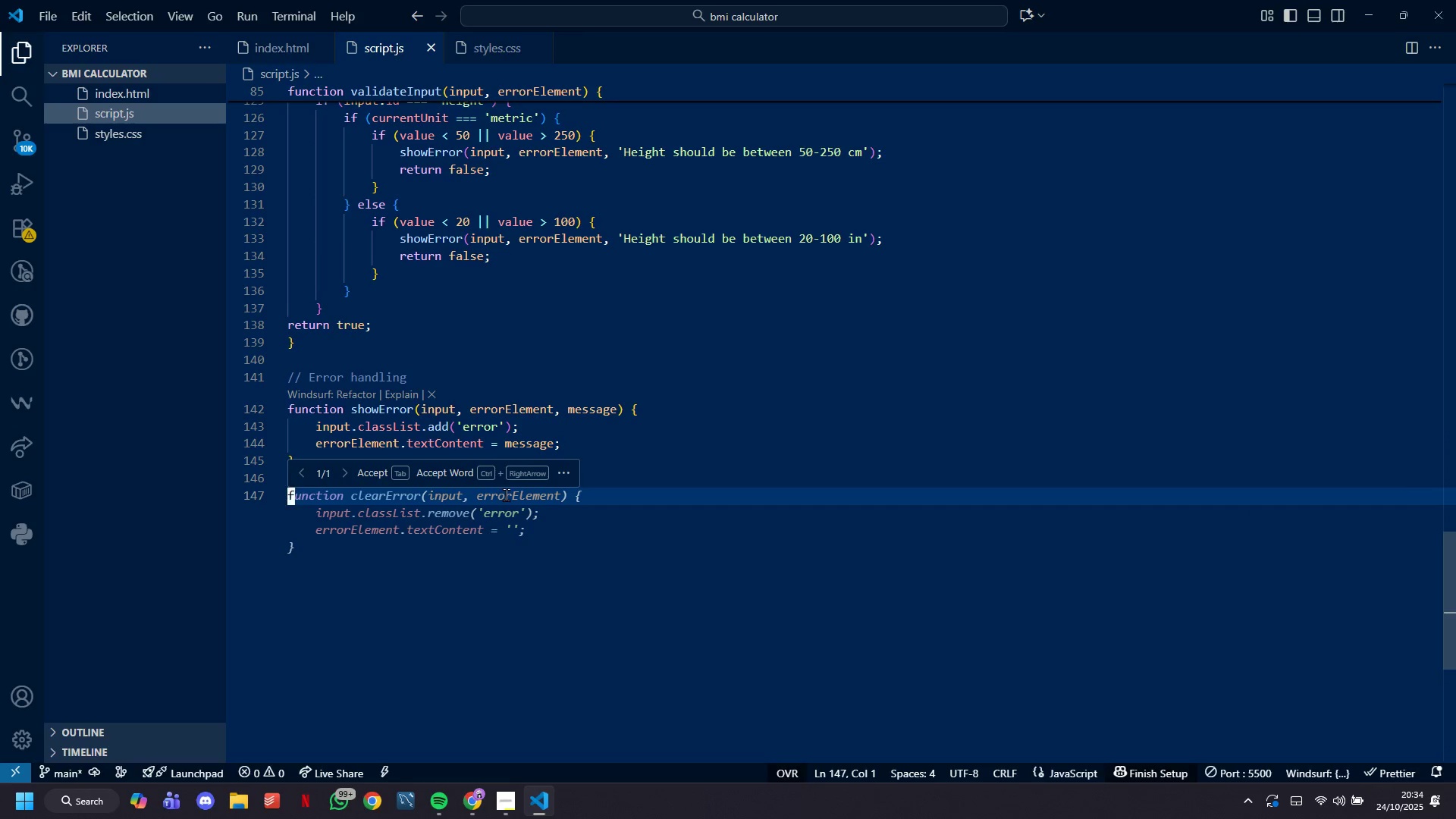 
type(function clearError(iput, errorElement) [)
 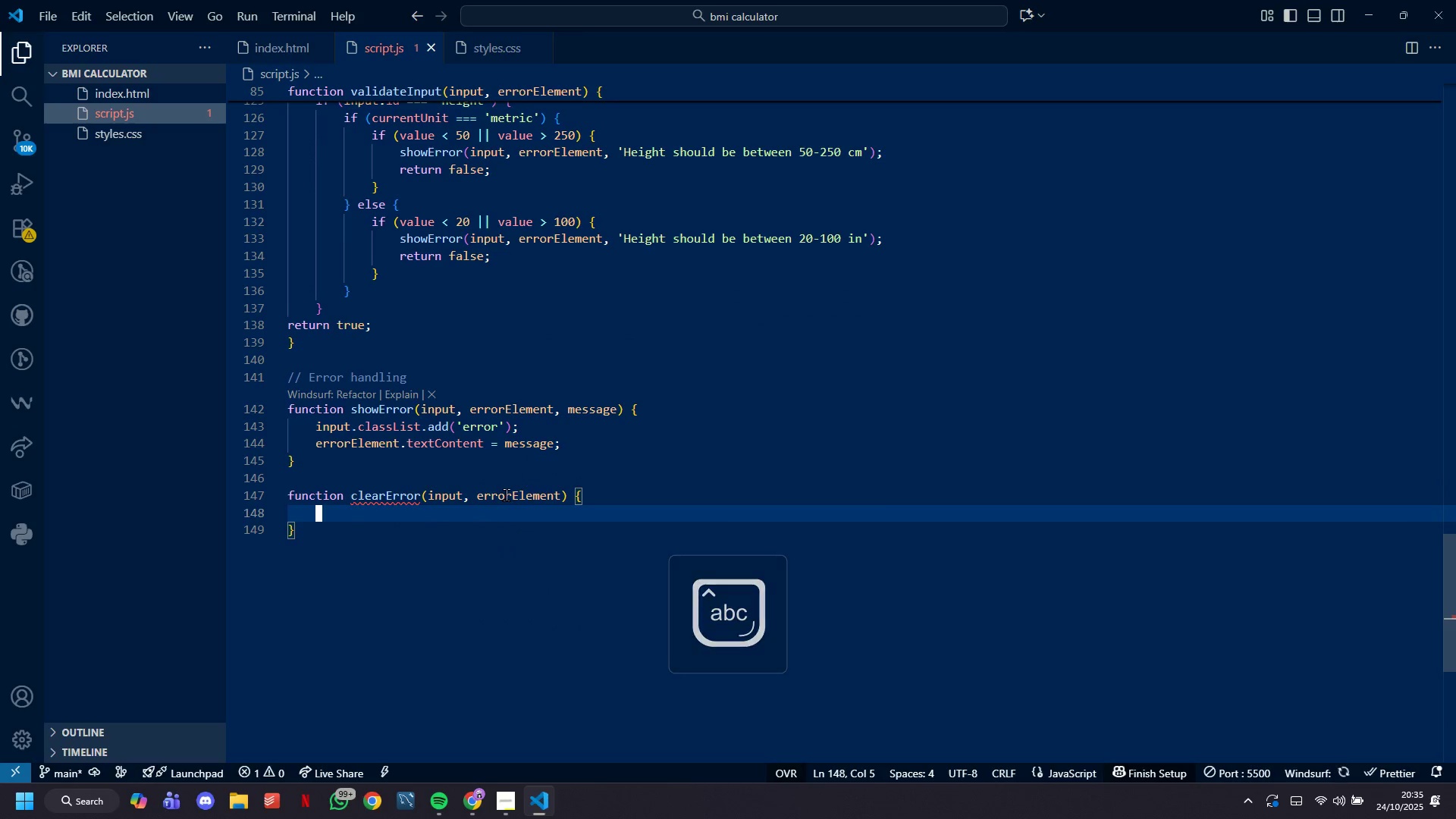 
 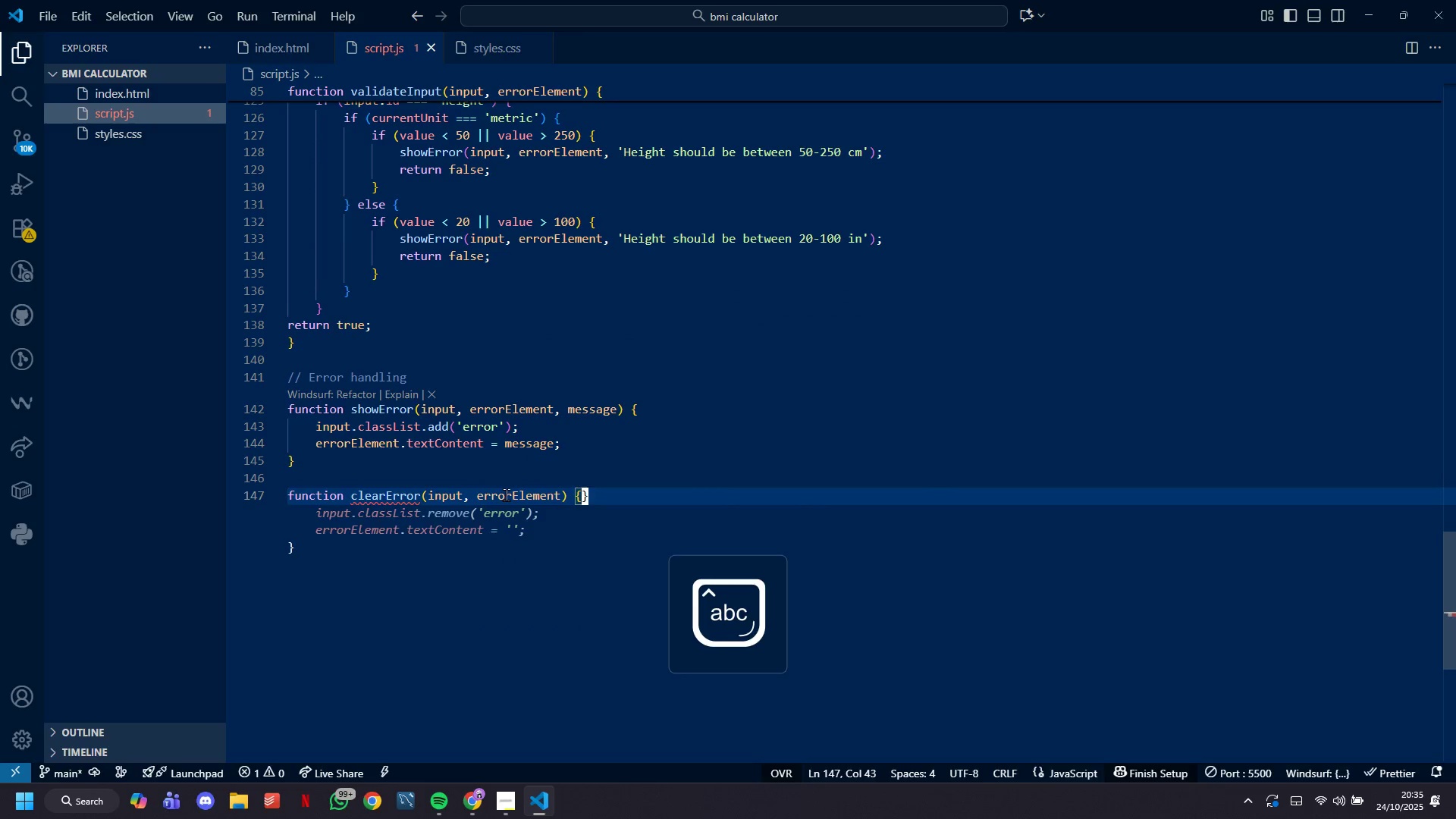 
key(Shift+Enter)
 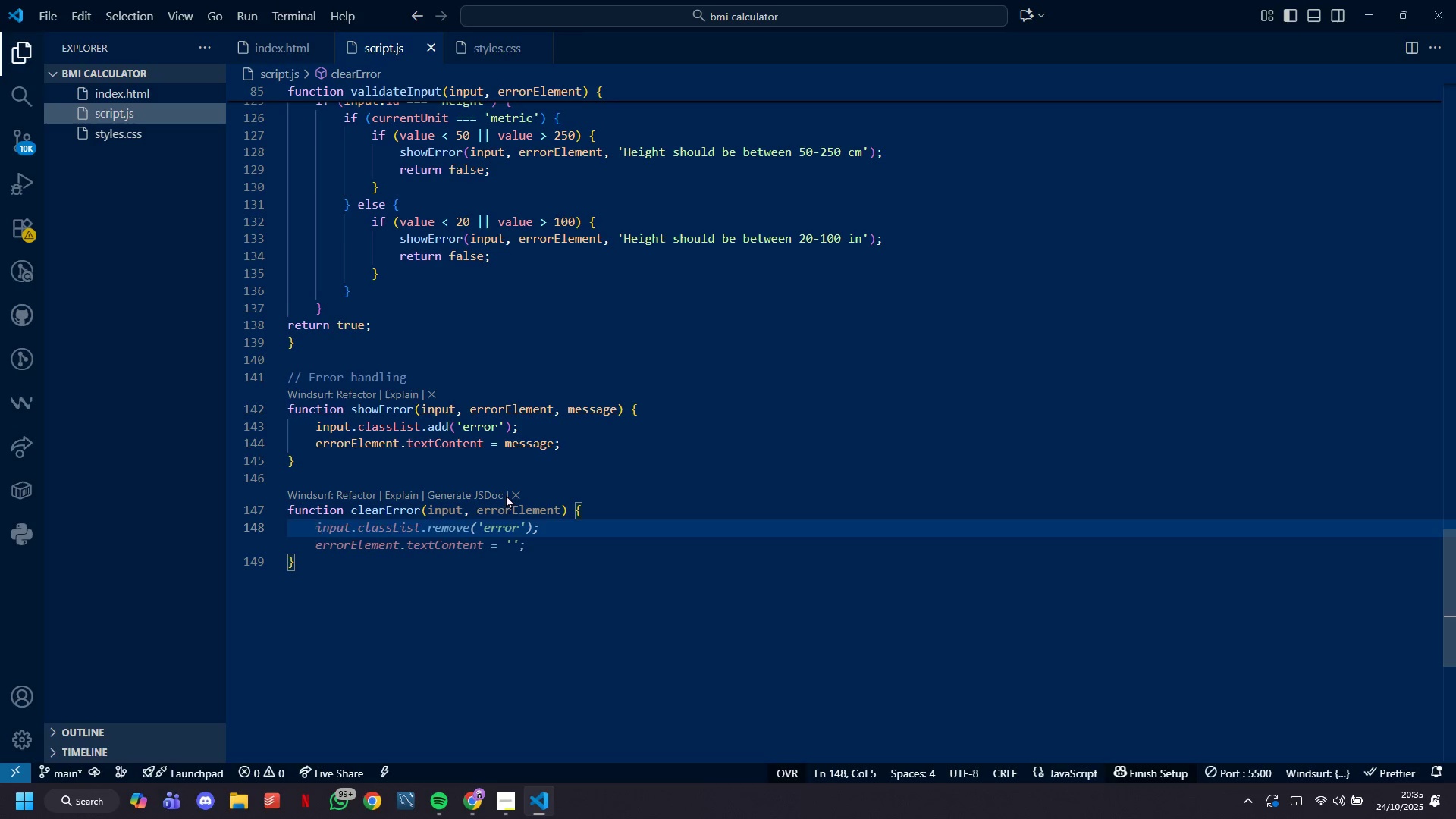 
wait(5.96)
 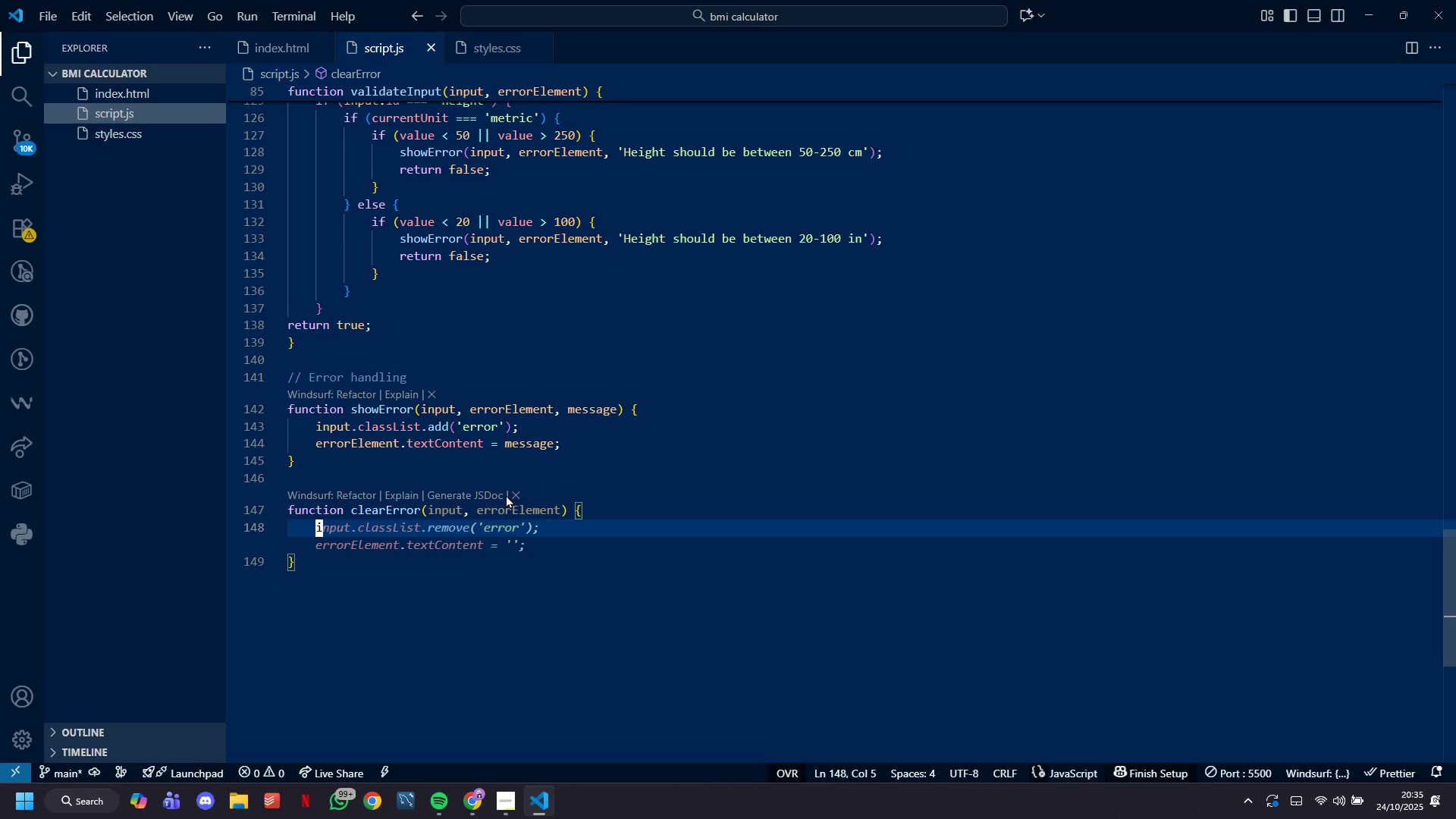 
key(Tab)
 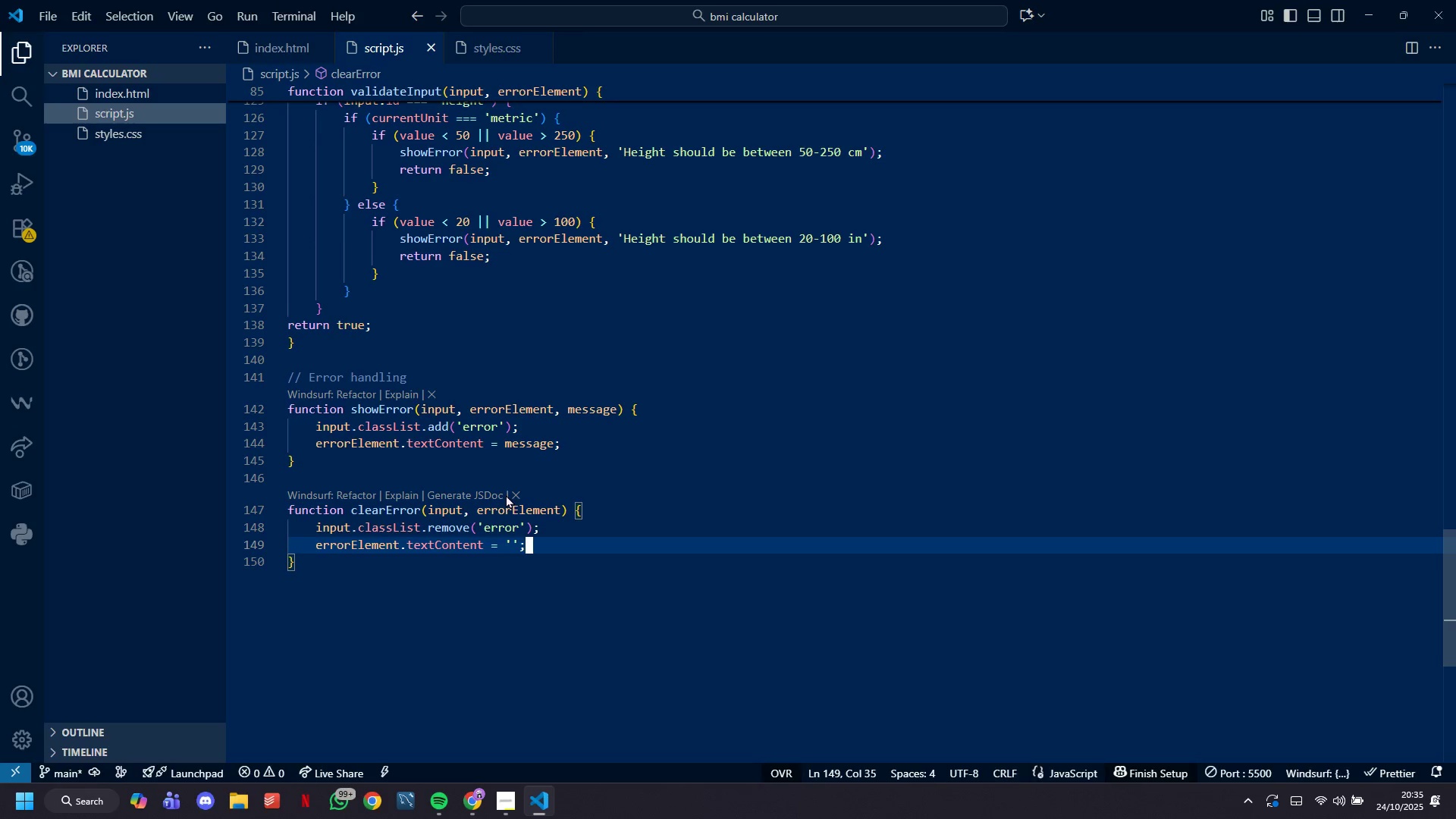 
key(ArrowDown)
 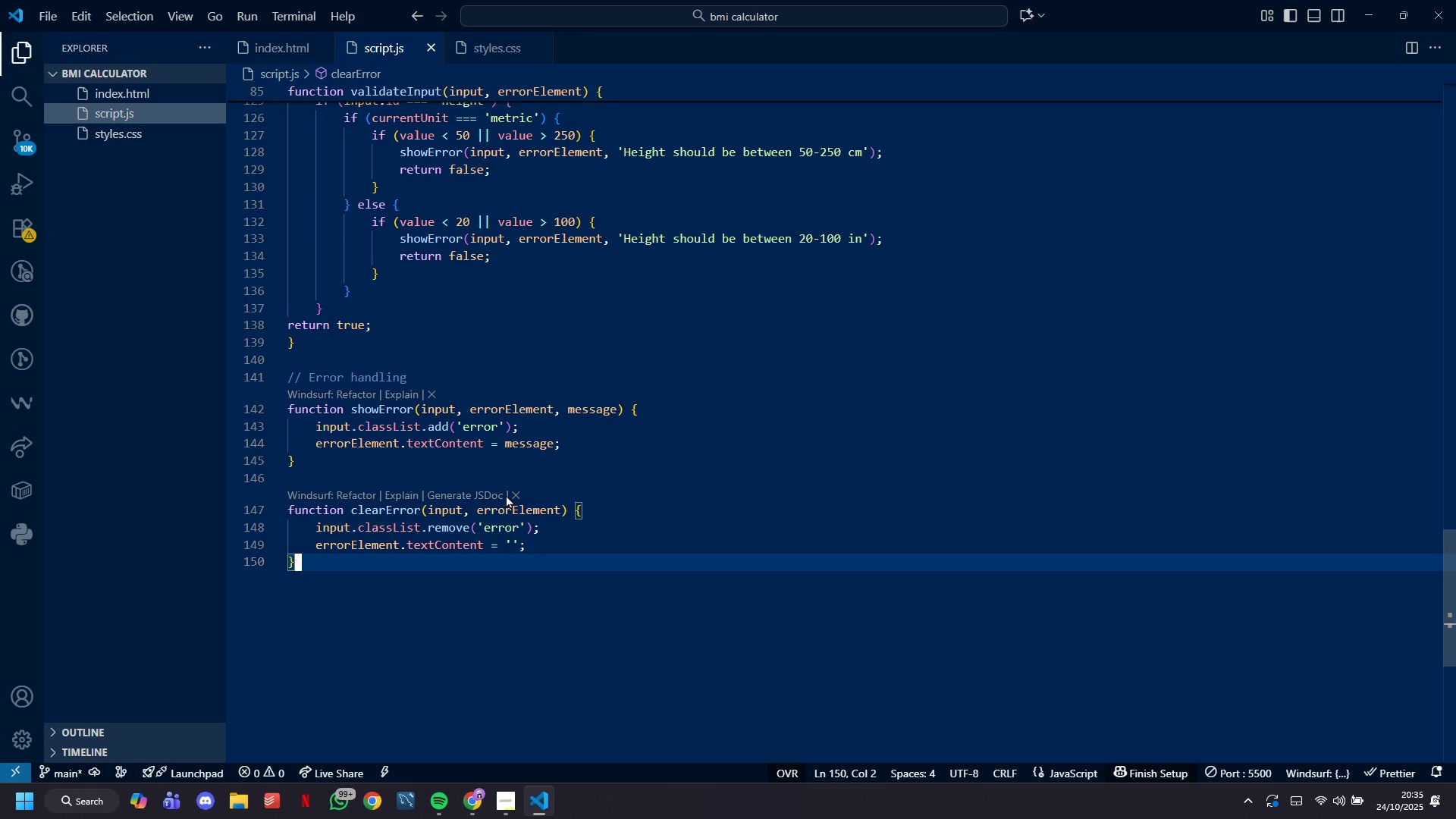 
key(Control+S)
 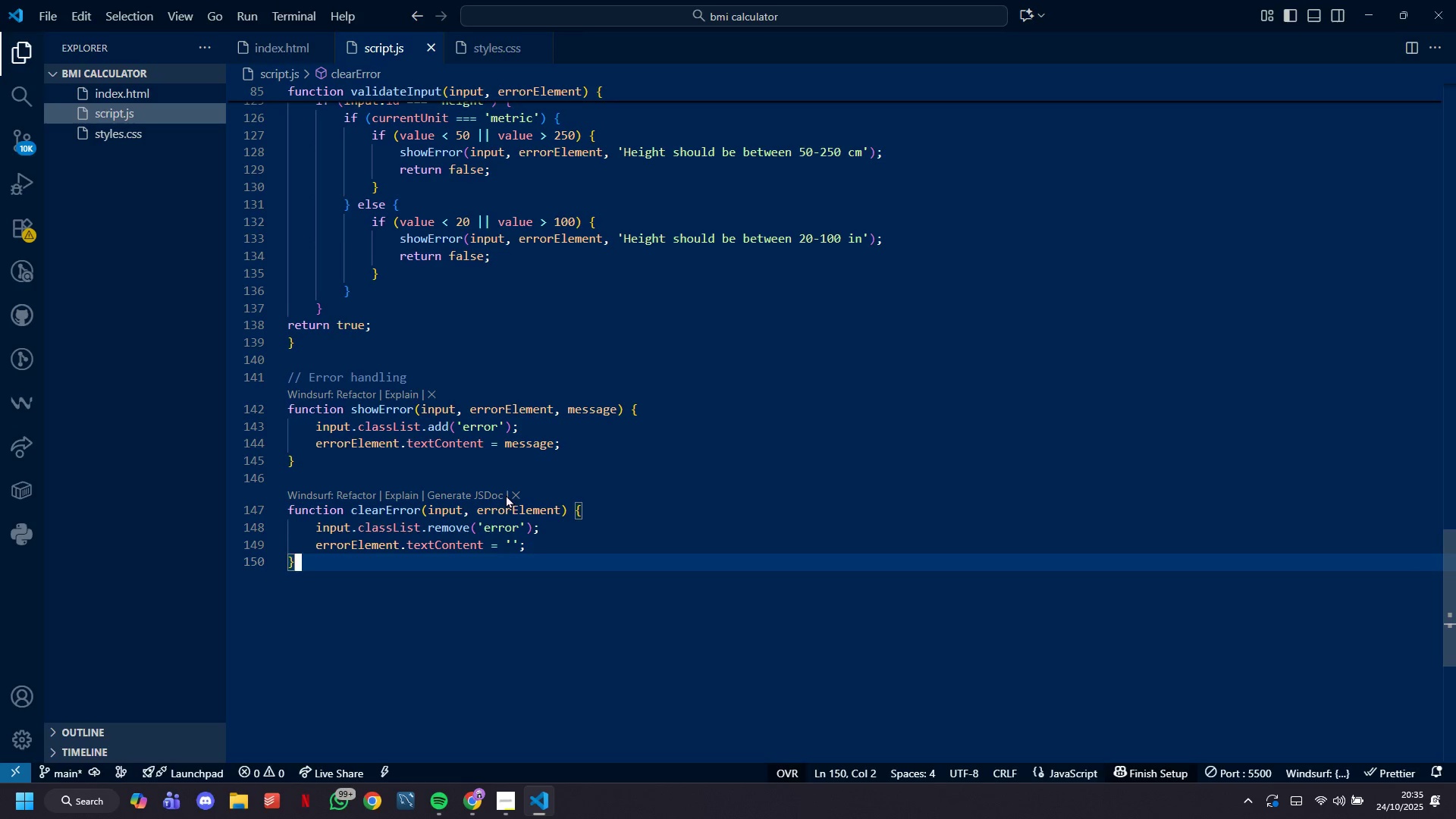 
left_click([506, 494])
 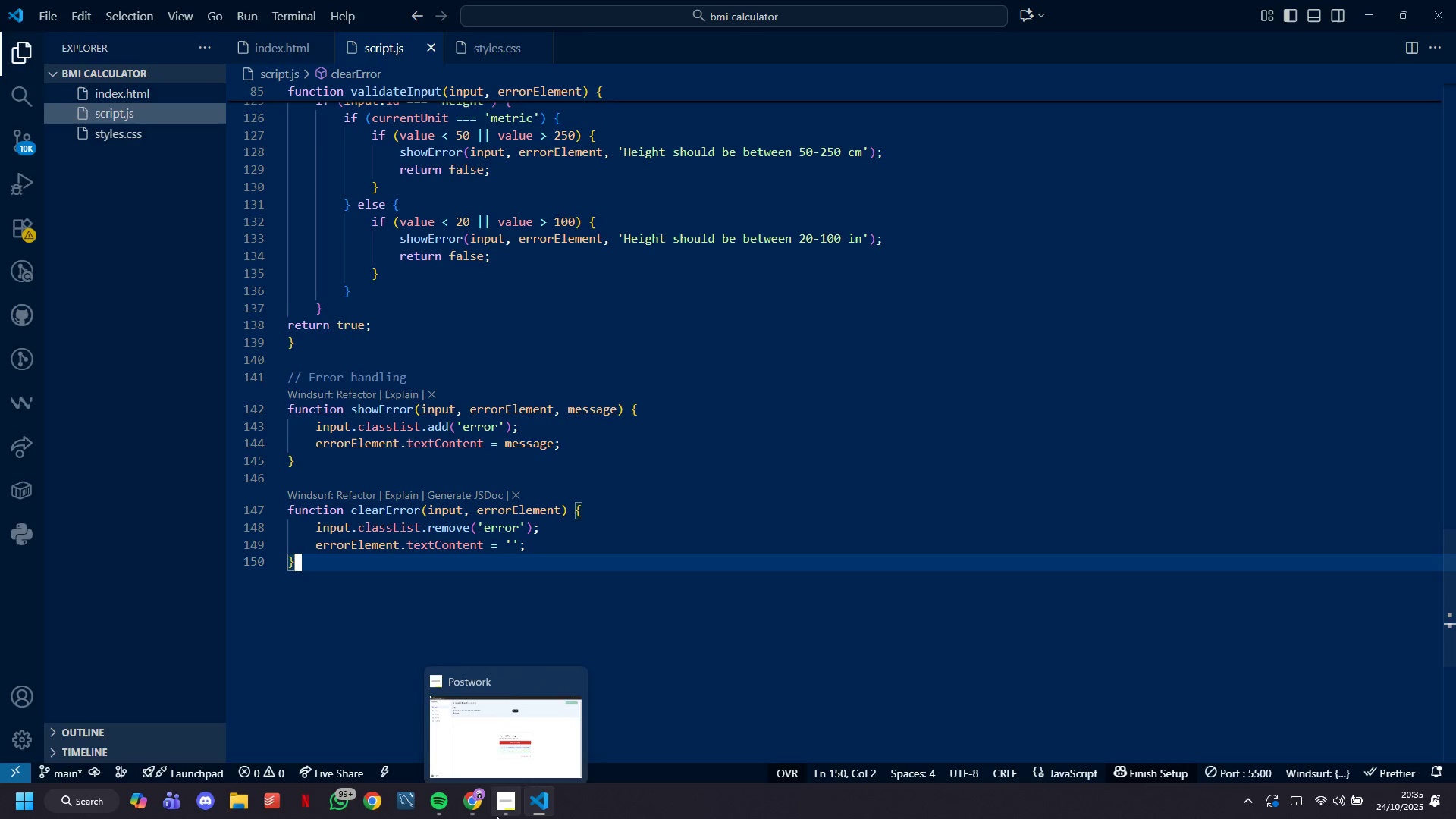 
left_click([331, 582])
 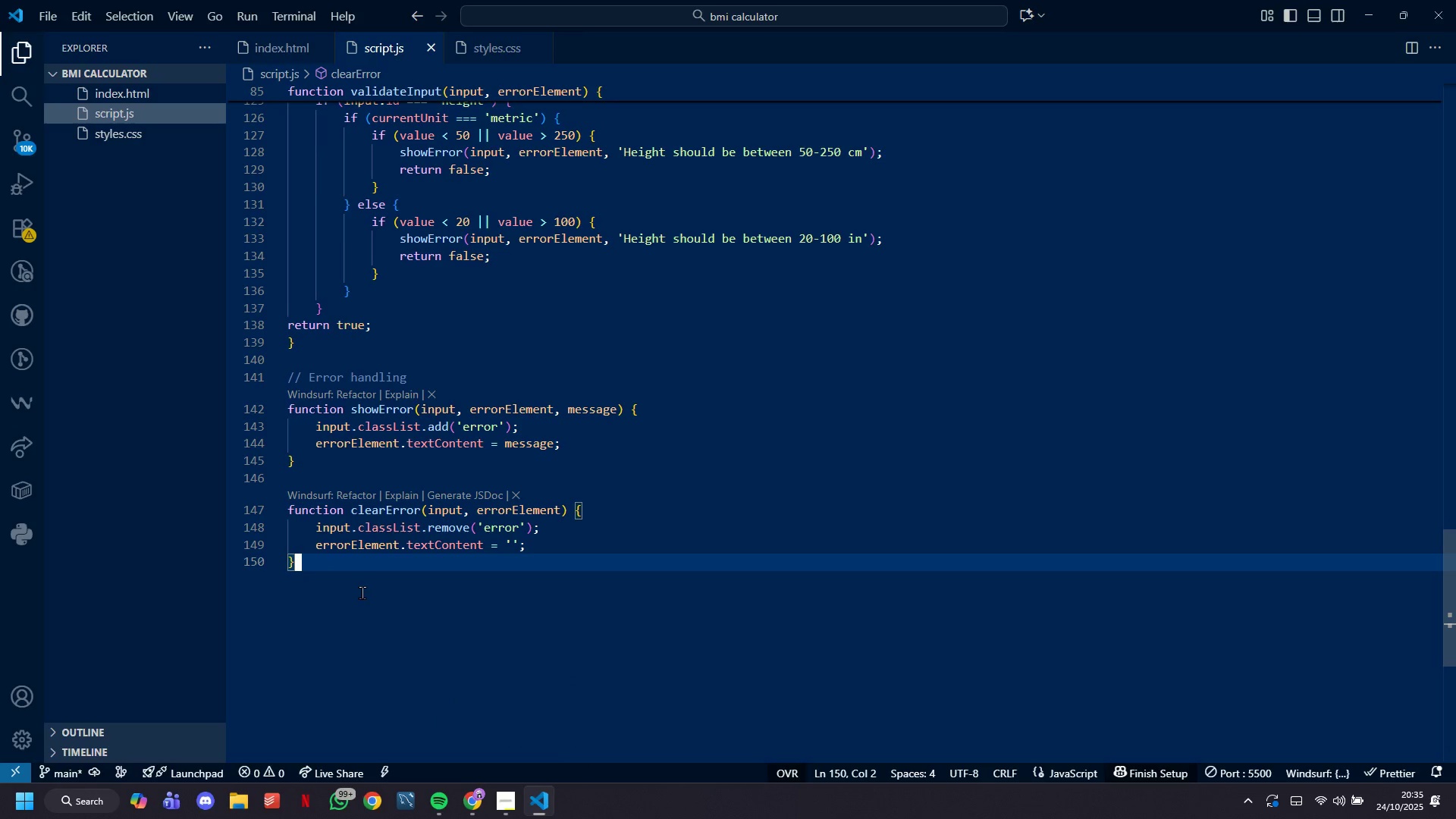 
wait(5.37)
 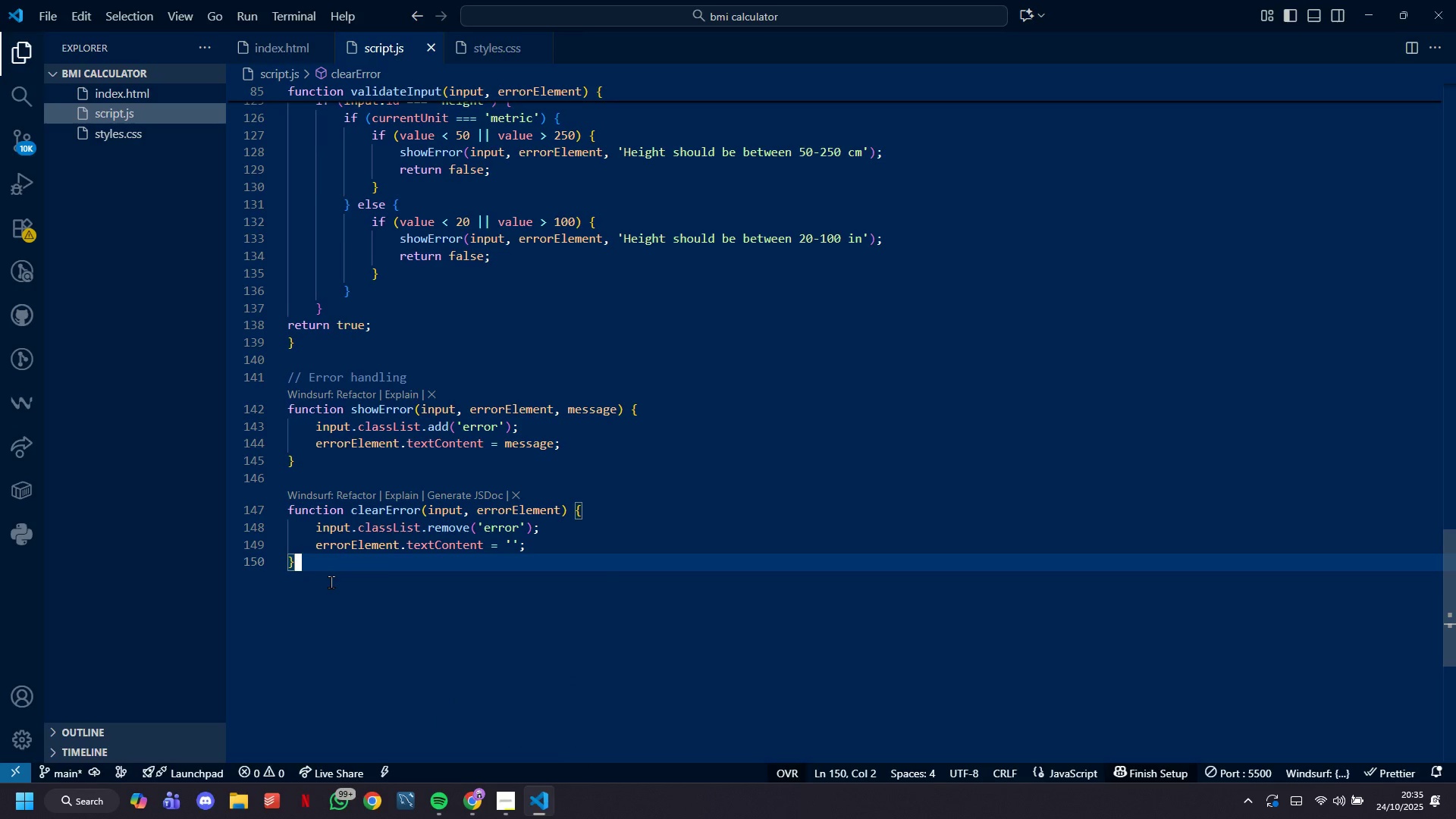 
key(Enter)
 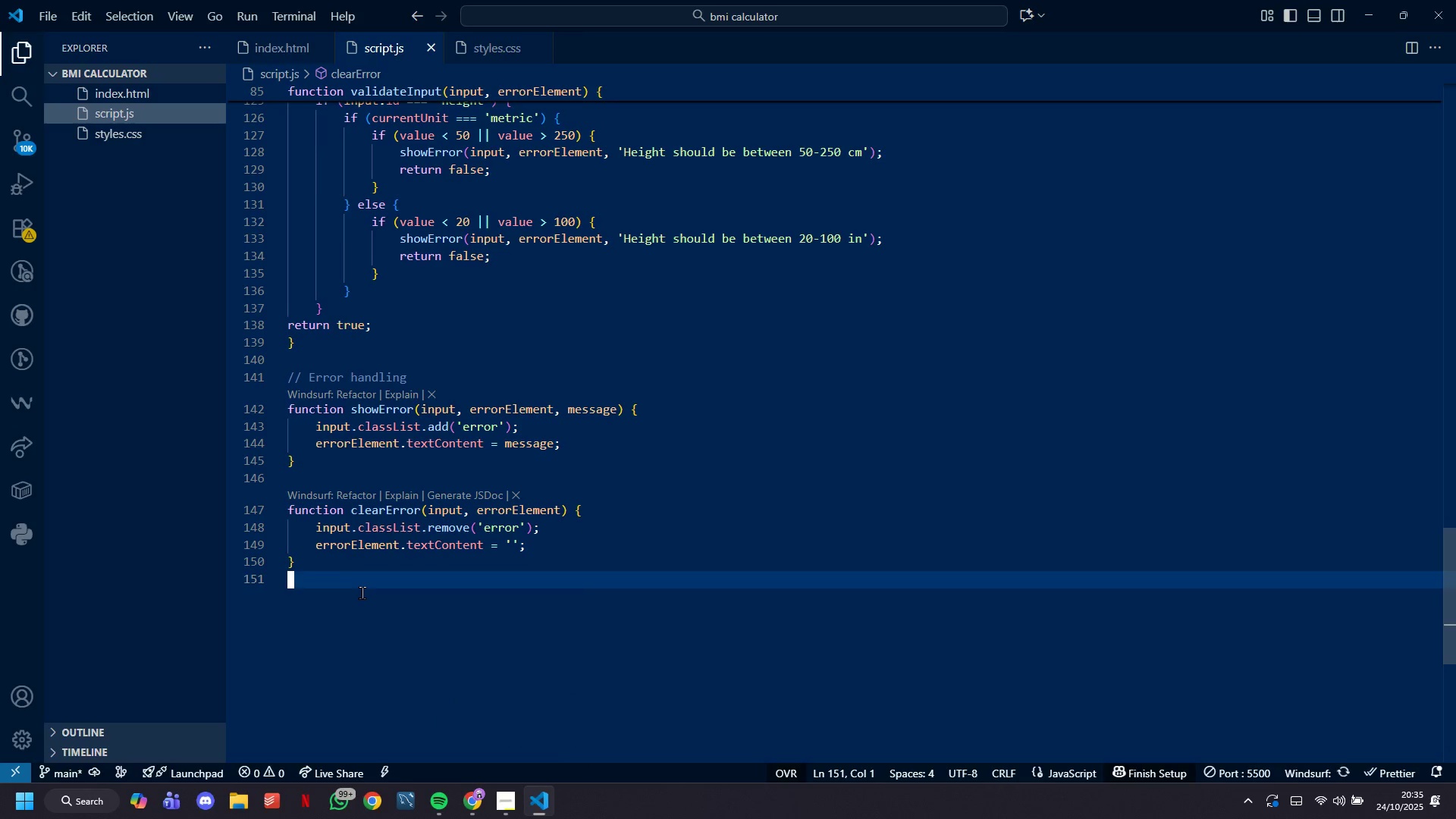 
key(Enter)
 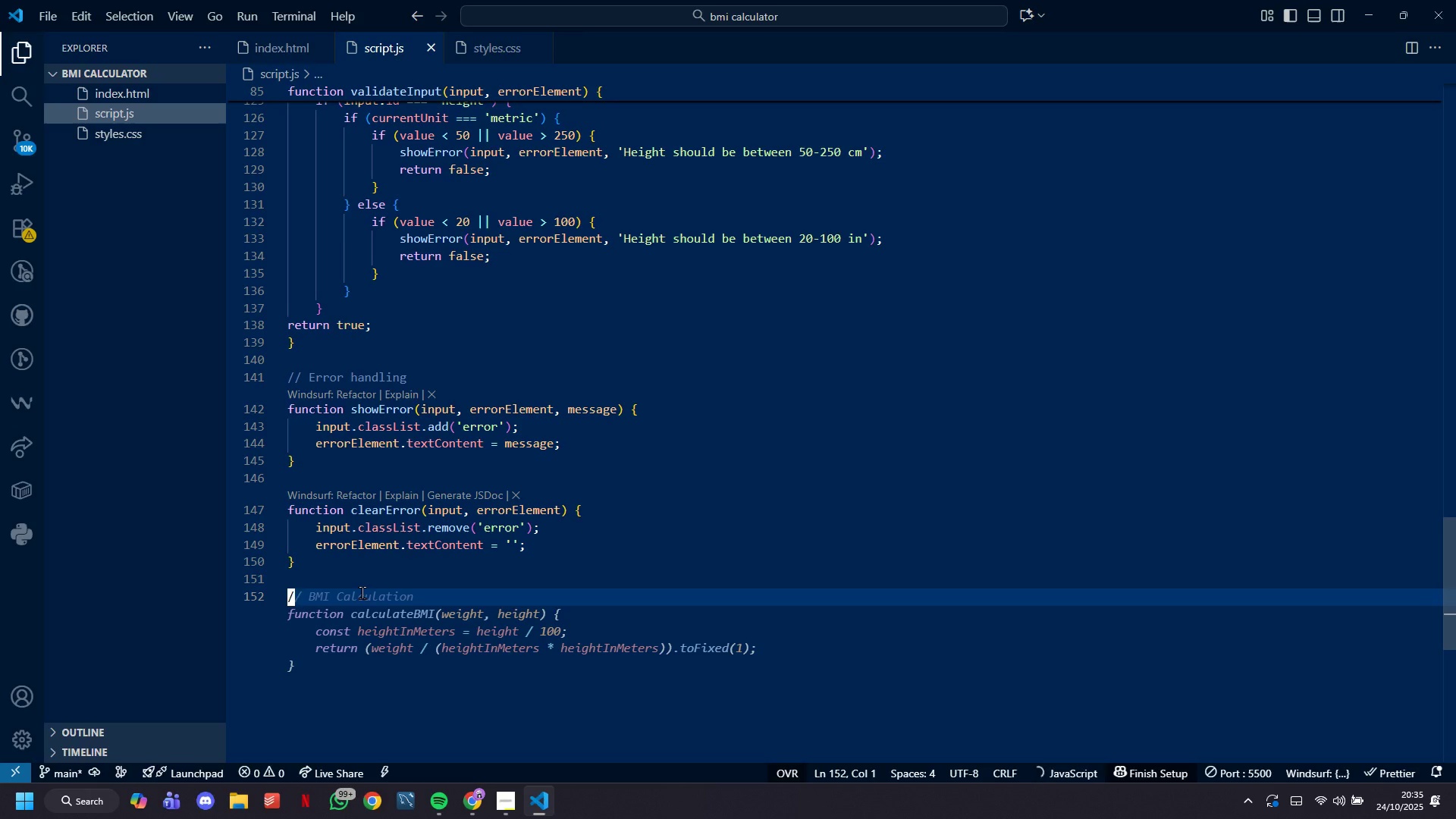 
type(// Form Submisso)
key(Backspace)
type(ion)
 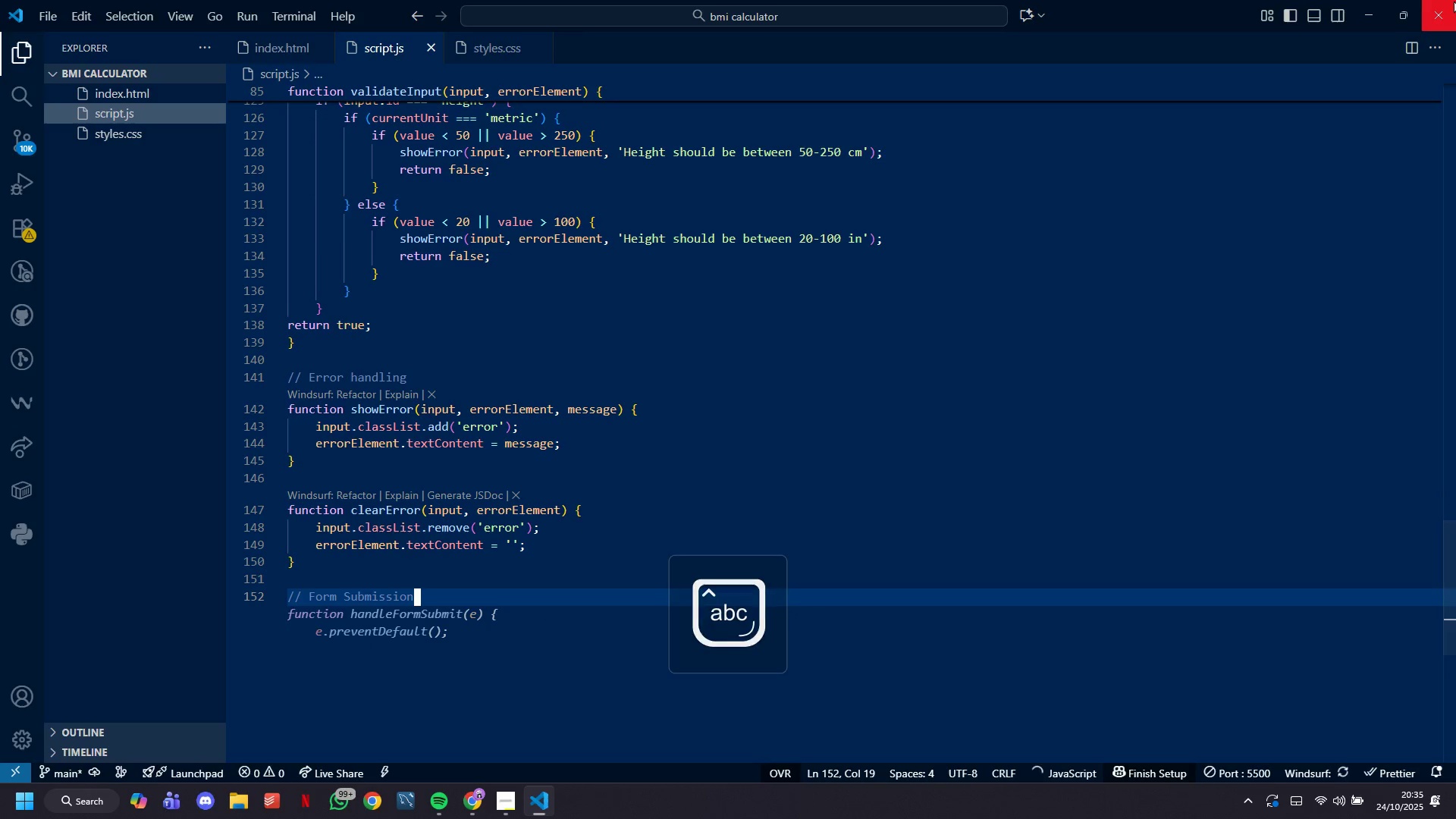 
key(Enter)
 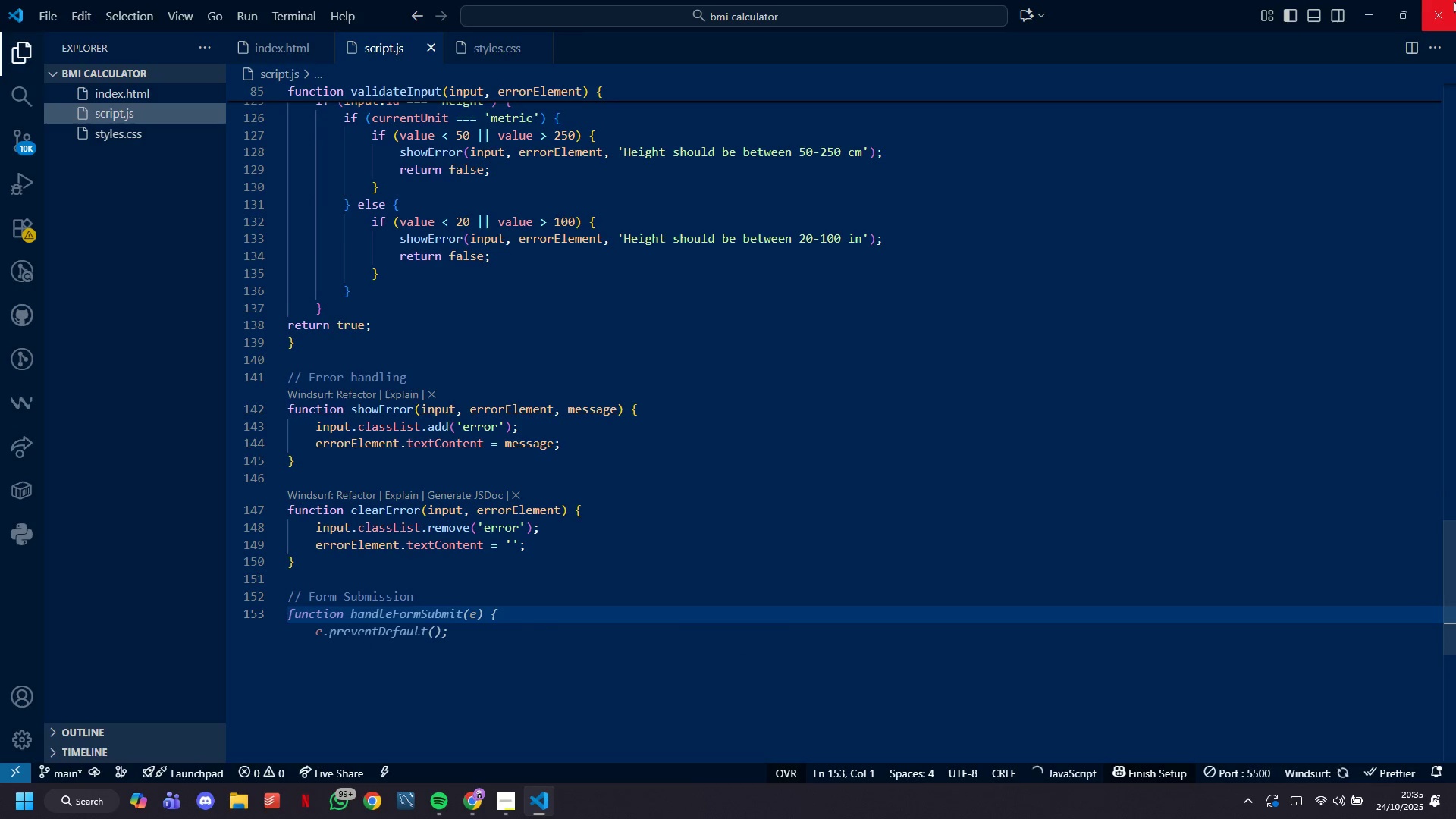 
type(functionhandleFormSubmit(e0)
 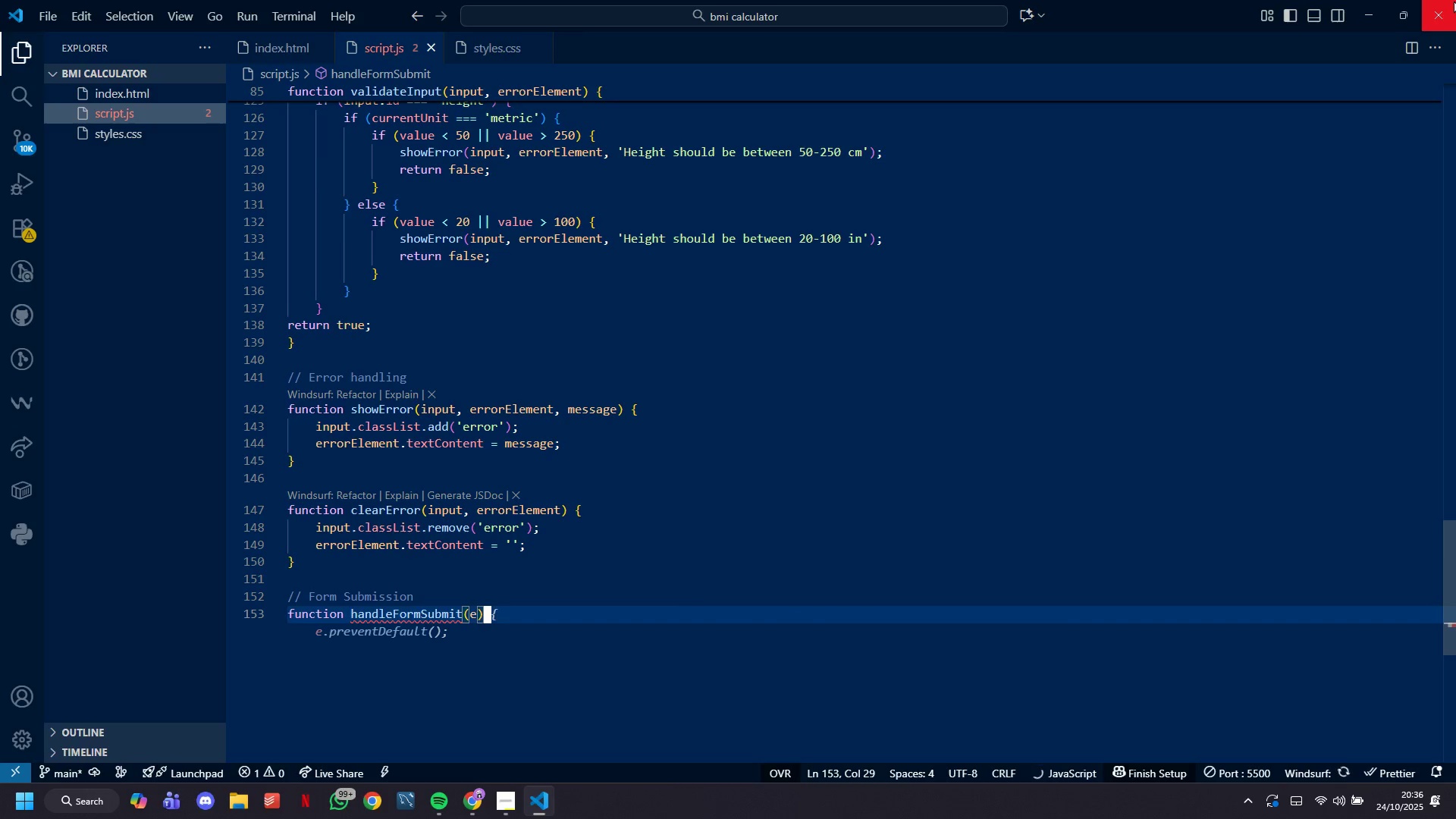 
hold_key(key=Space, duration=9.93)
 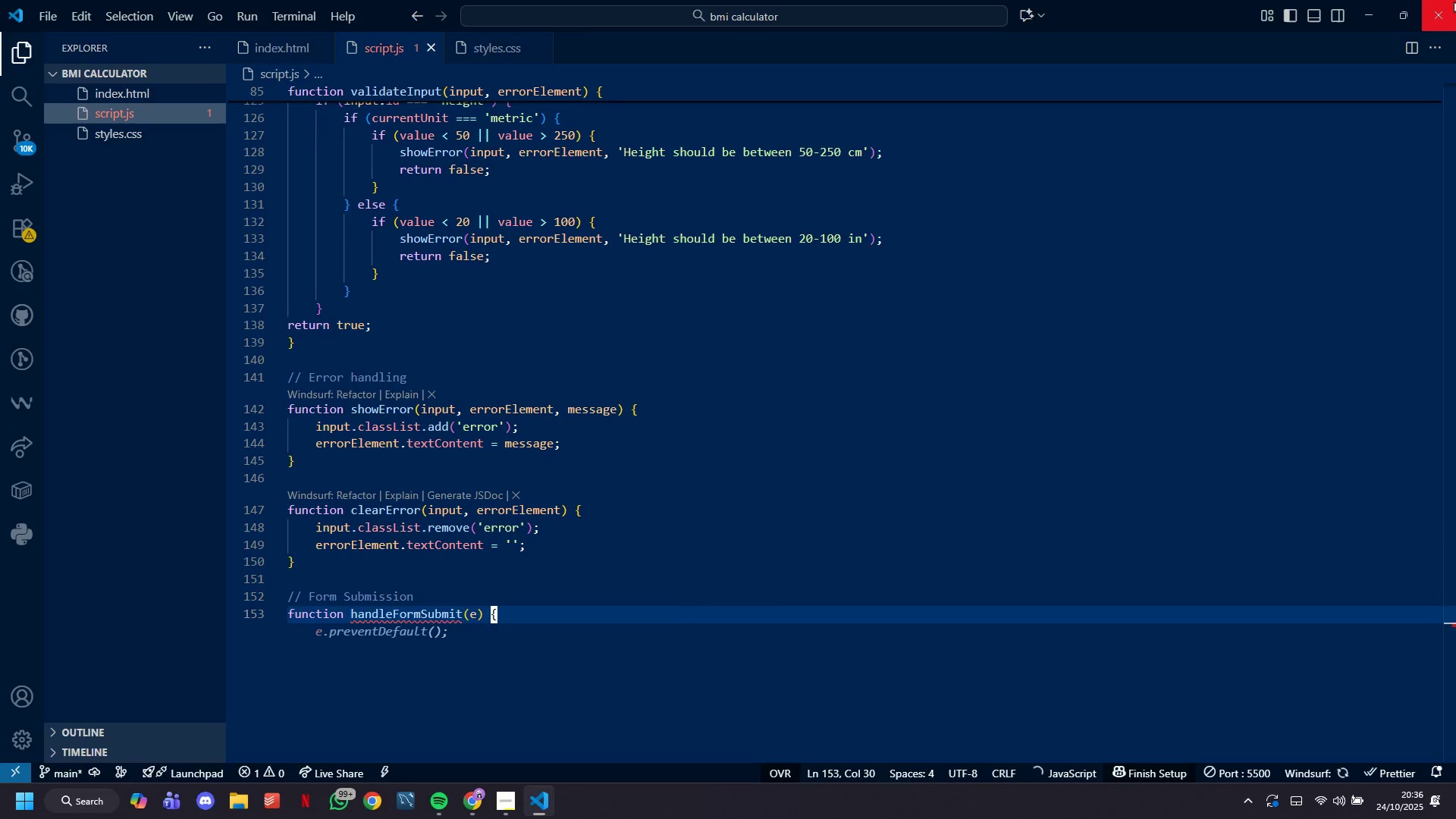 
hold_key(key=ShiftLeft, duration=0.77)
 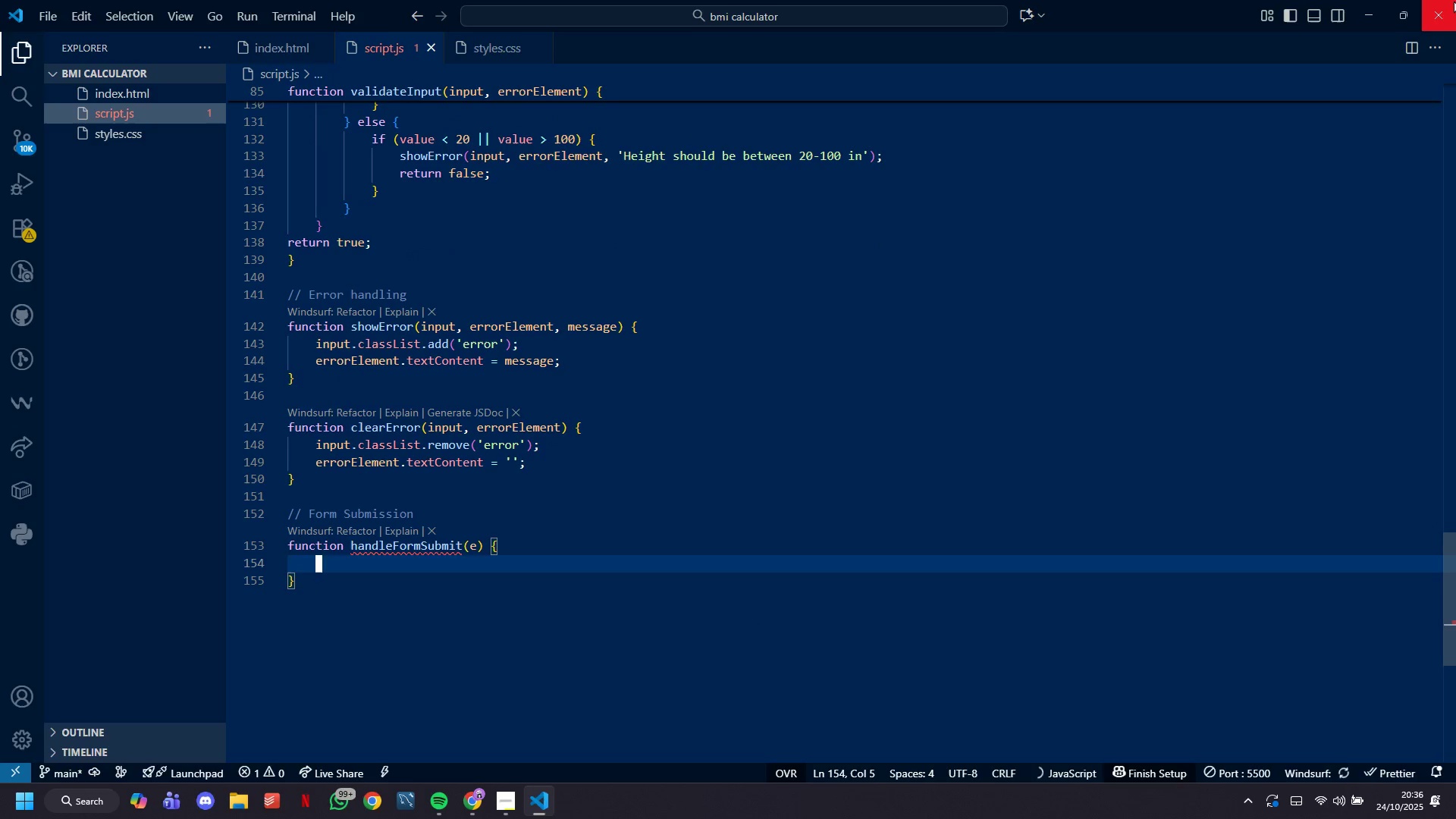 
key(Enter)
 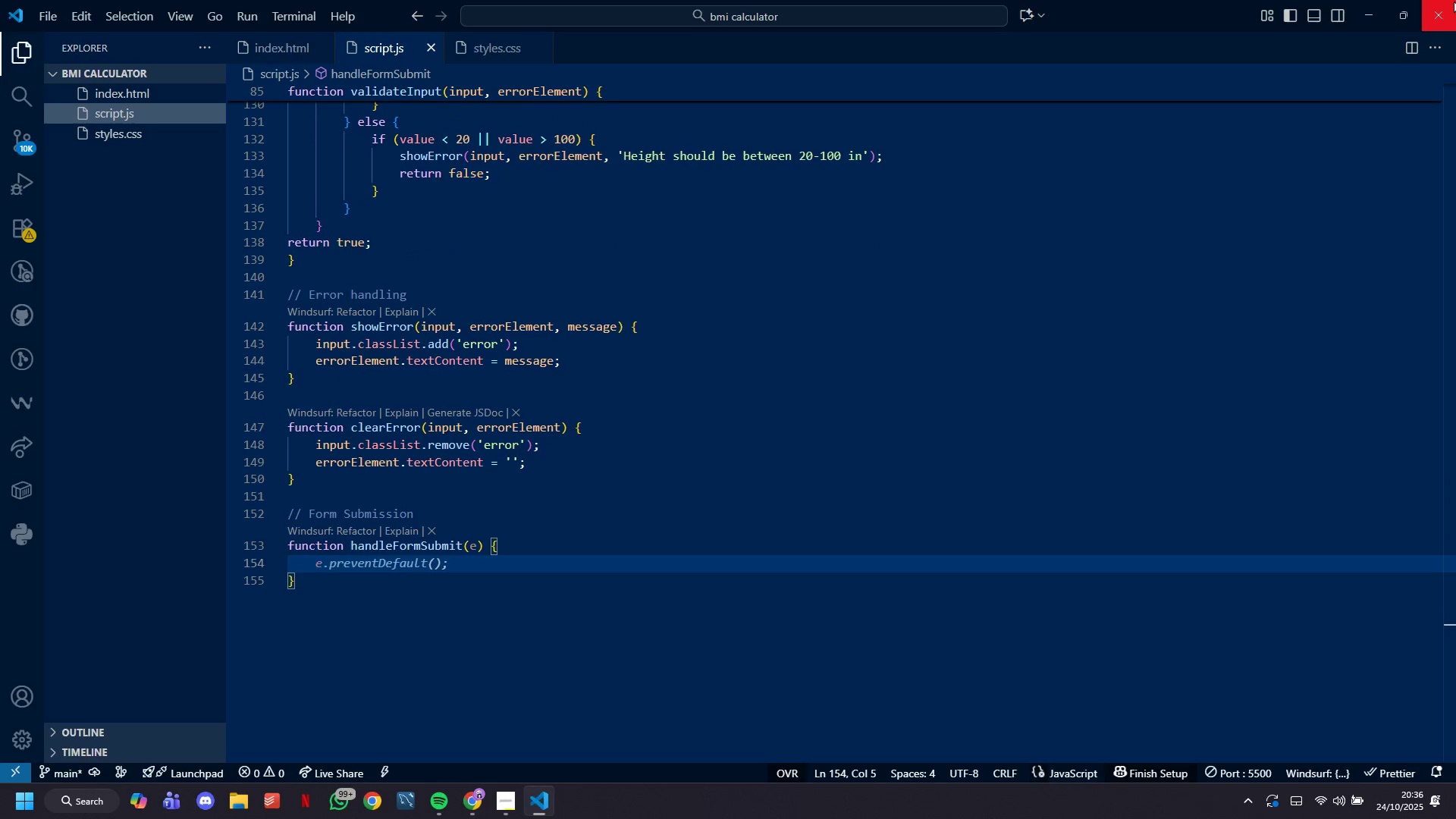 
key(Tab)
 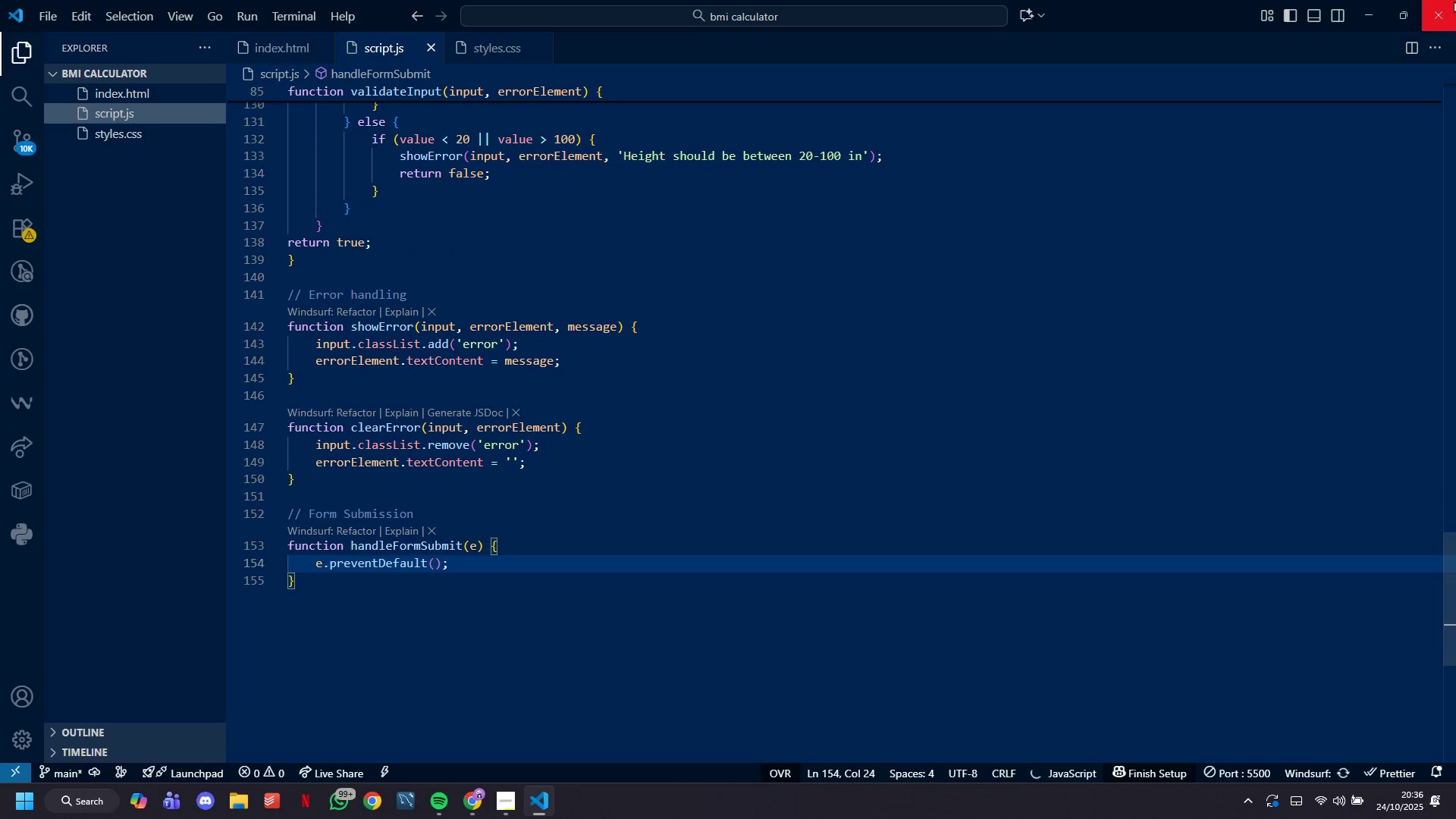 
key(Enter)
 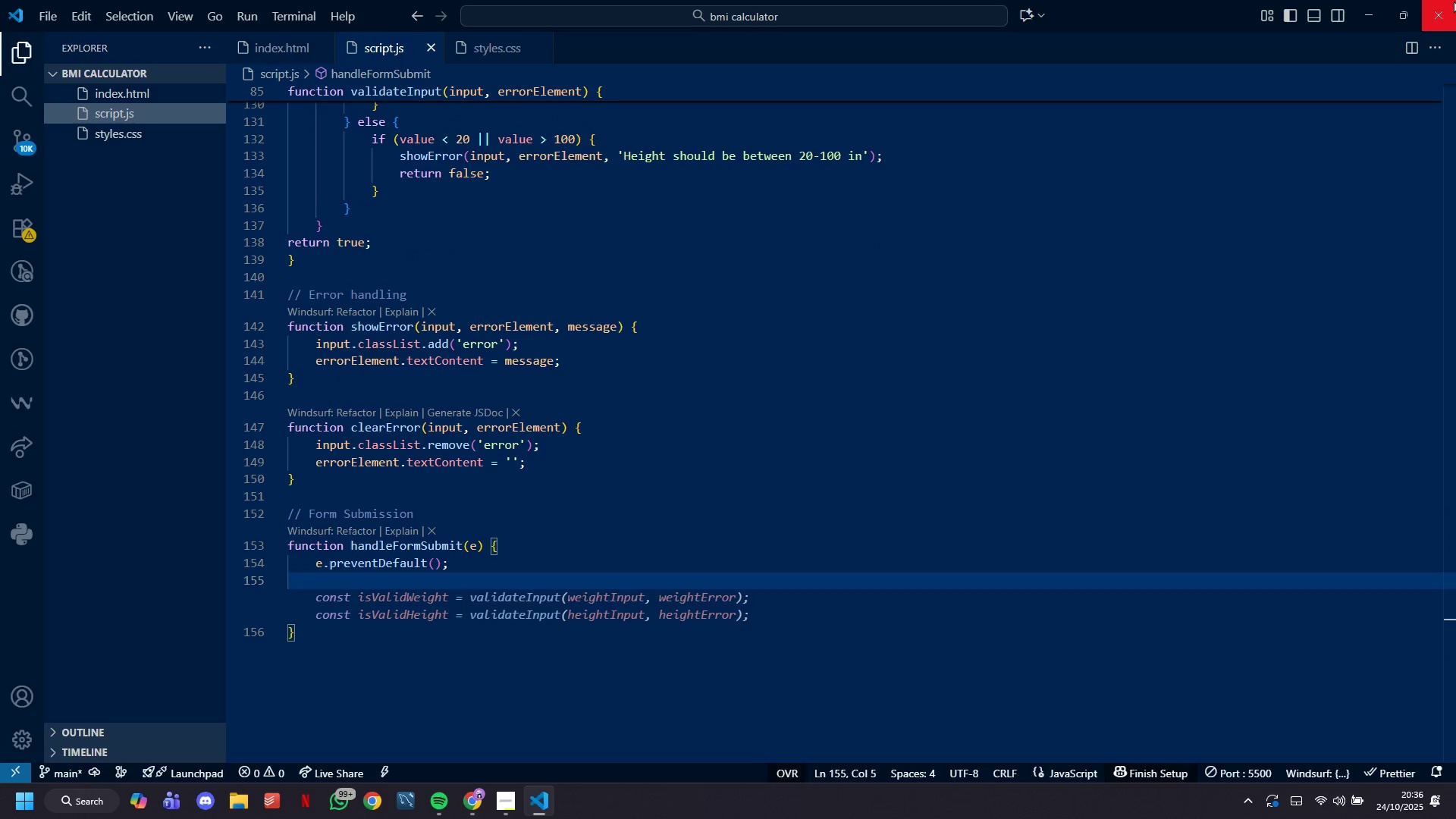 
type(// Get input values)
 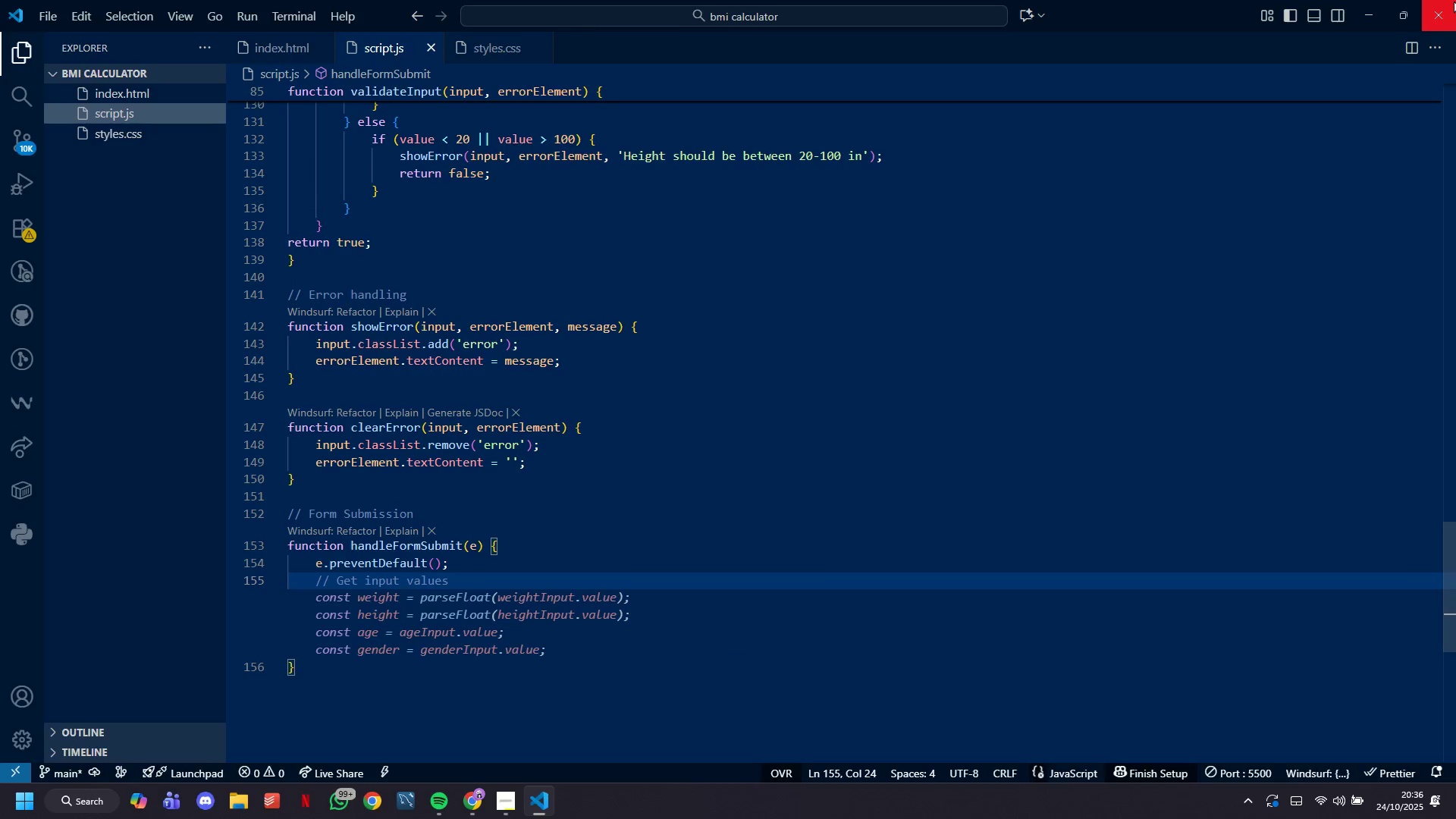 
key(Enter)
 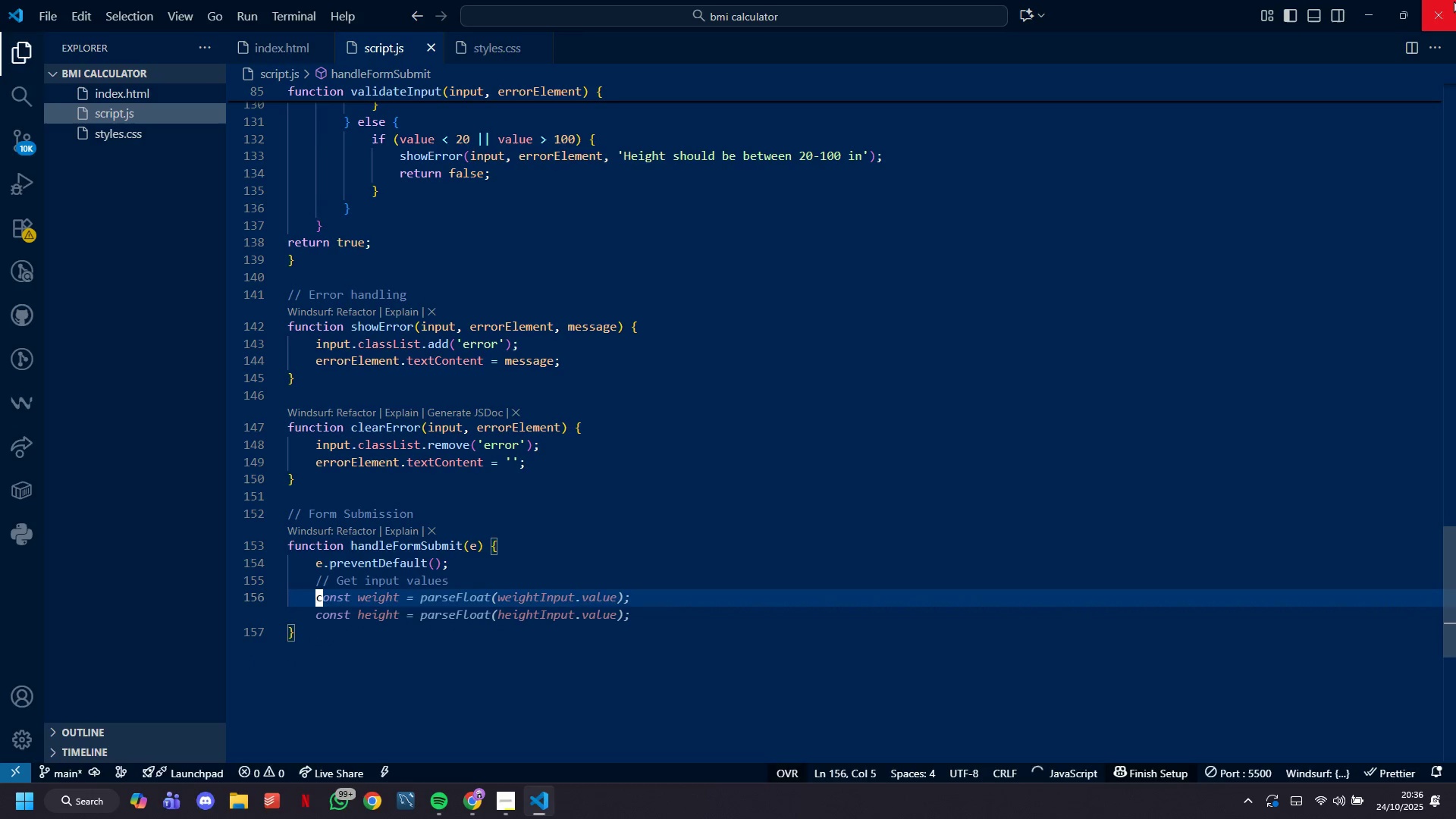 
type(const weight = parseFloat(weightInput.value);)
 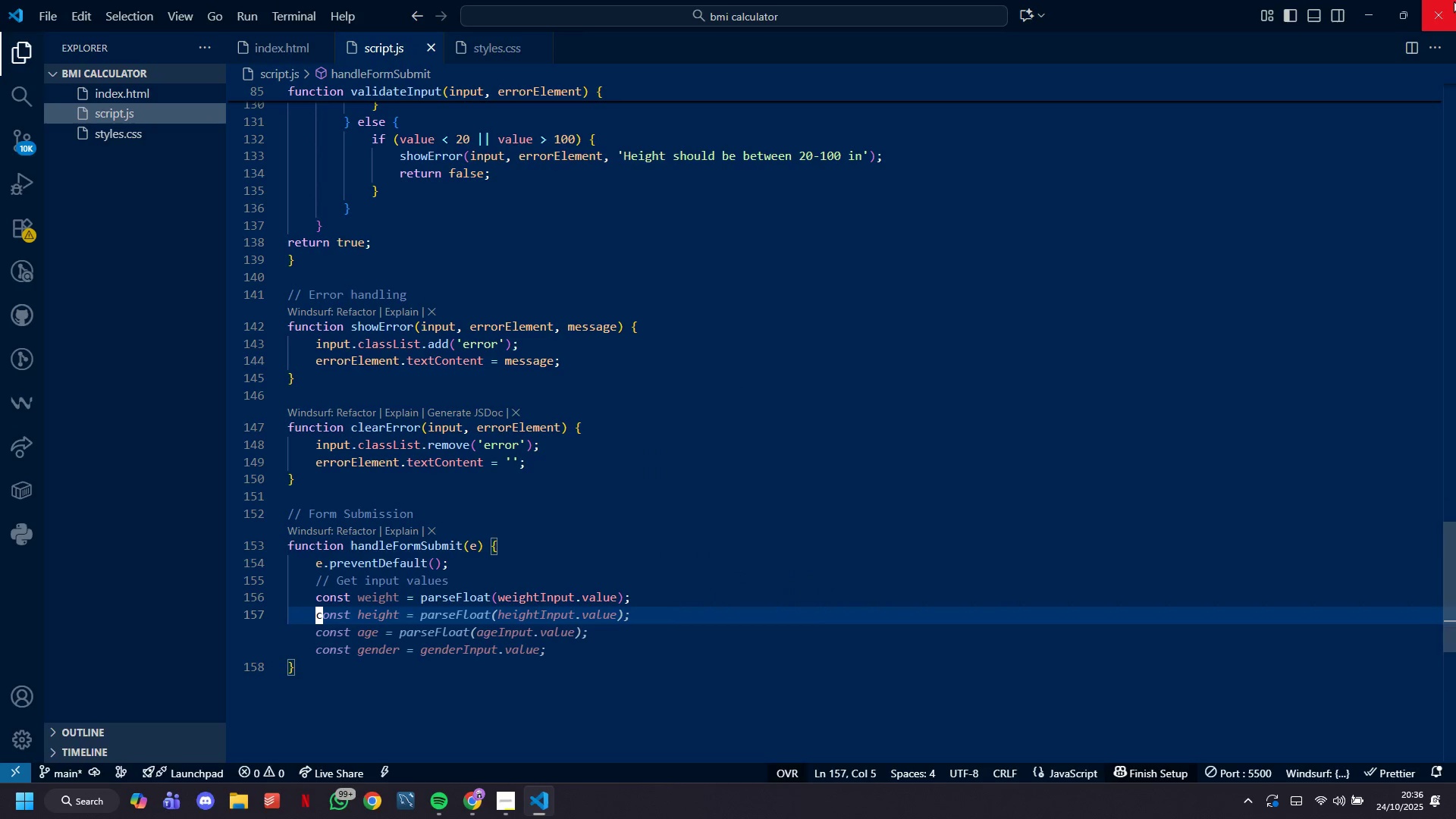 
 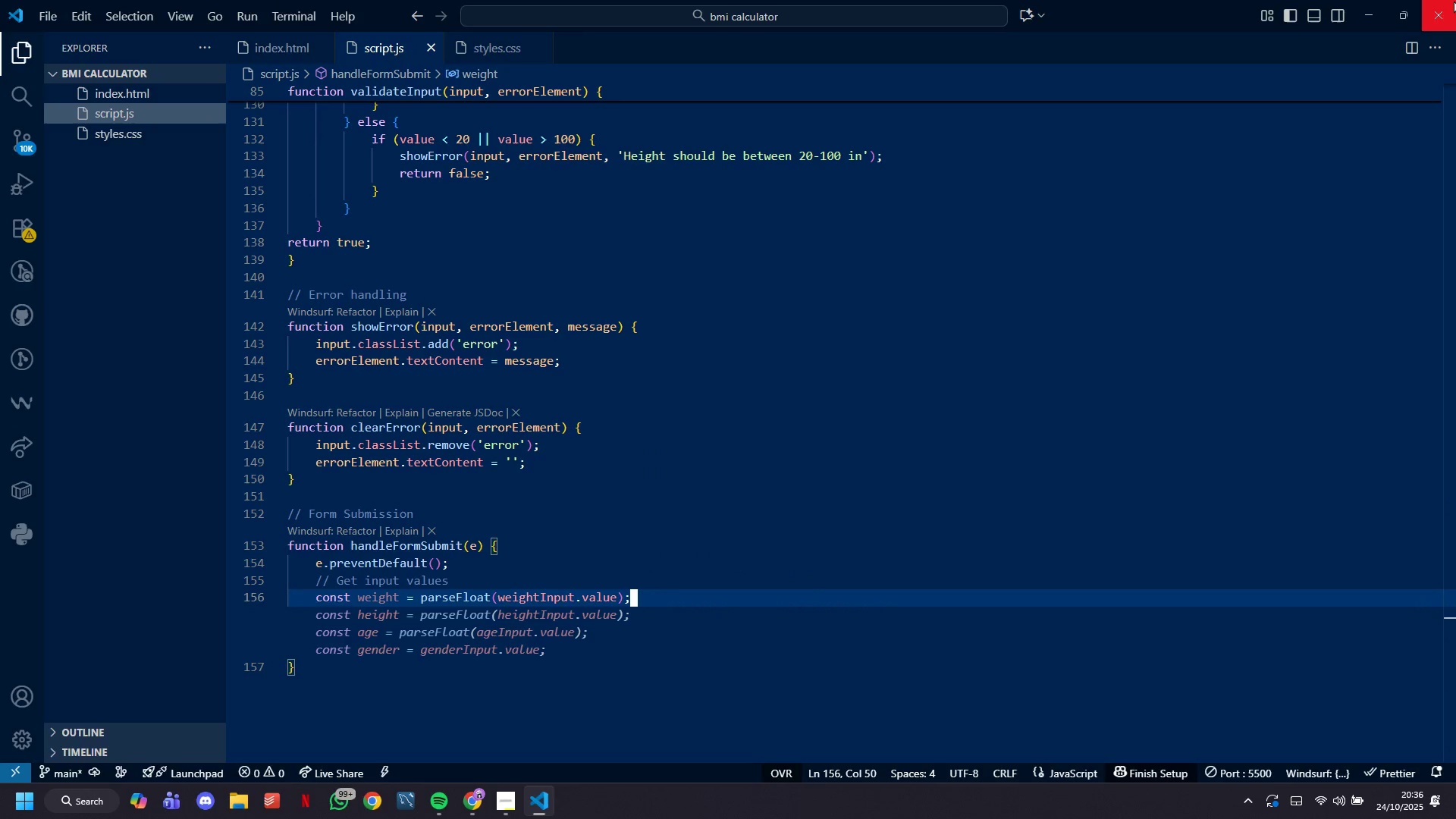 
key(Enter)
 